 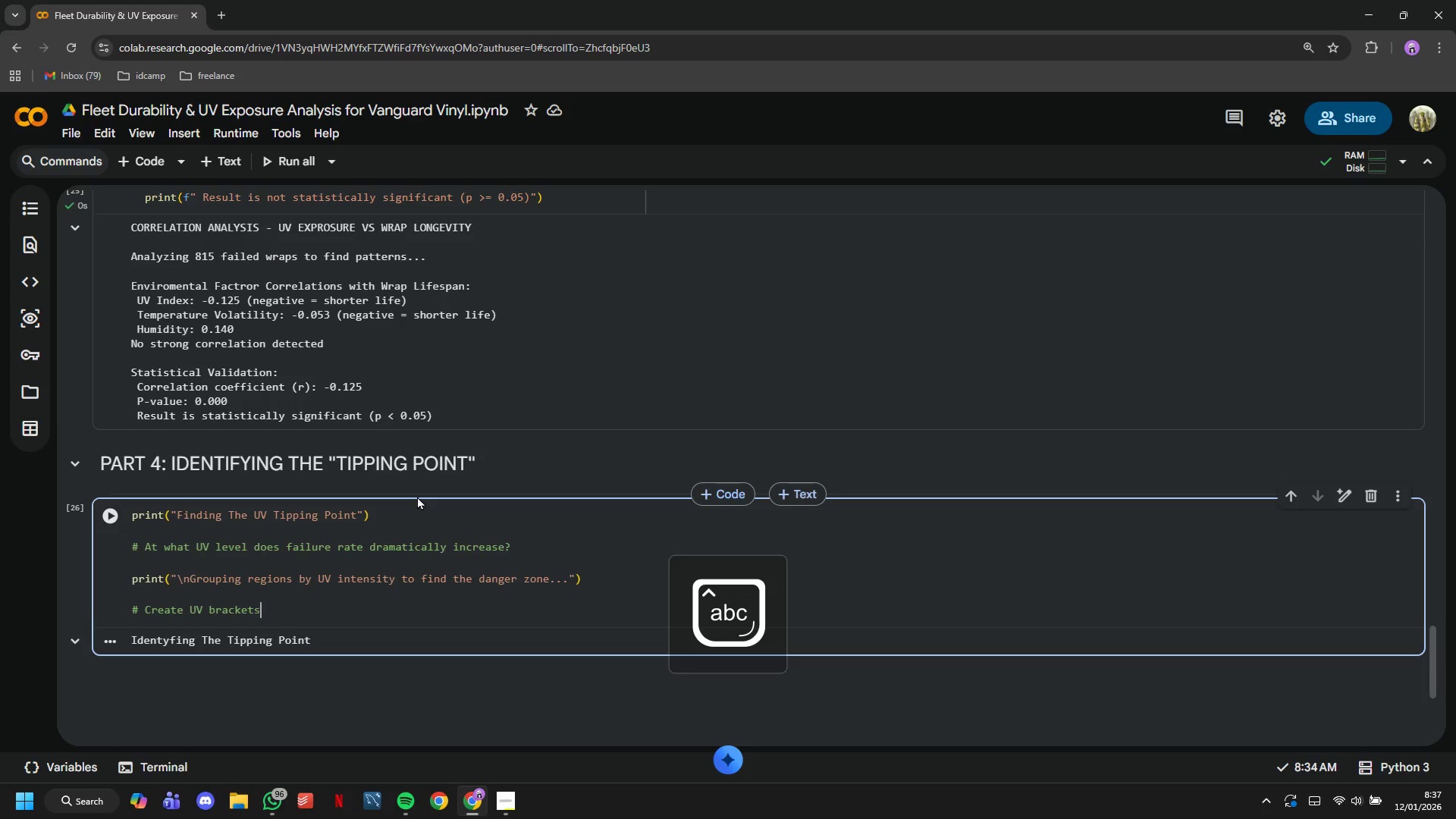 
key(Enter)
 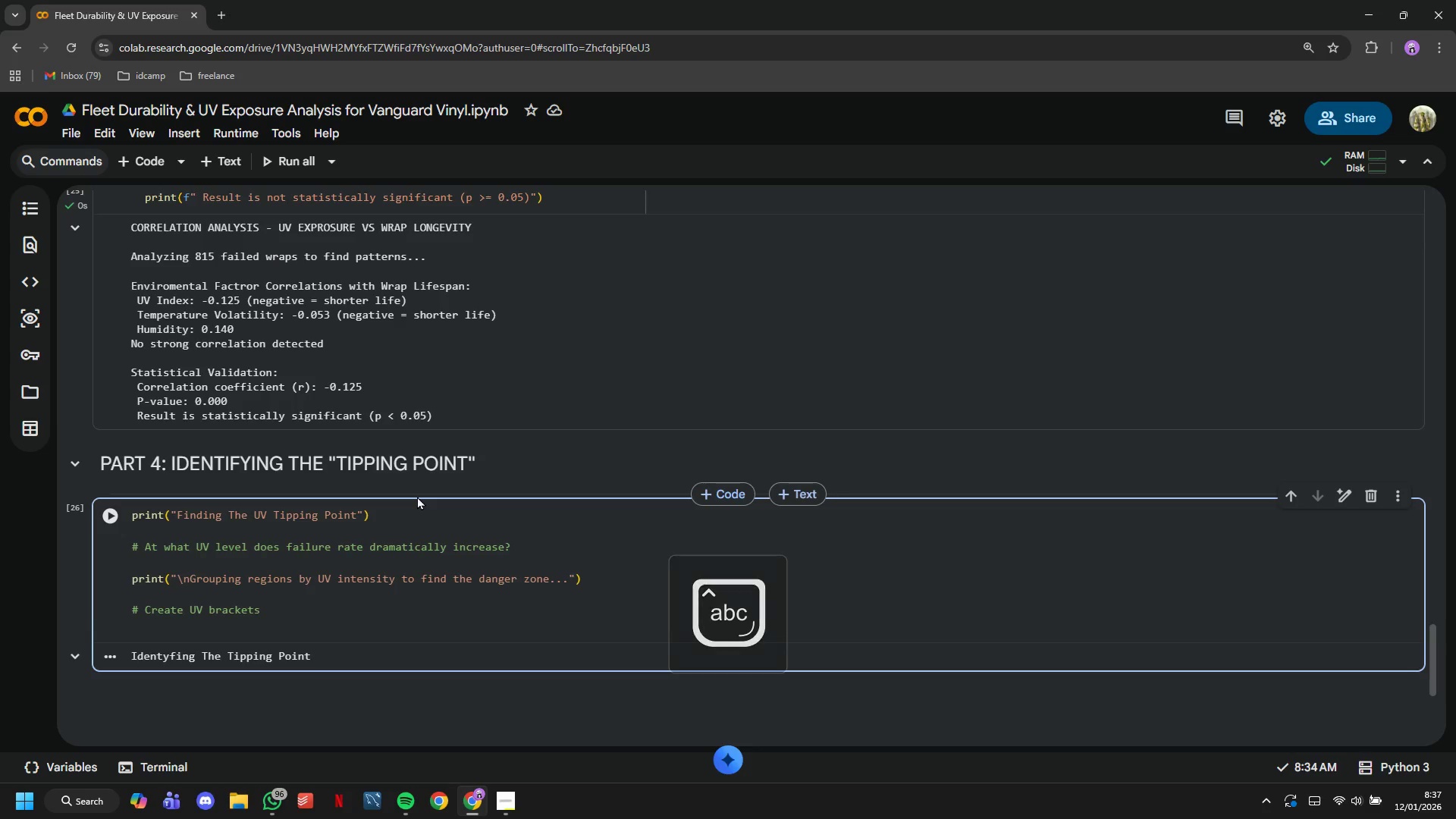 
type(failed['UV_Brax)
key(Backspace)
type(cker)
 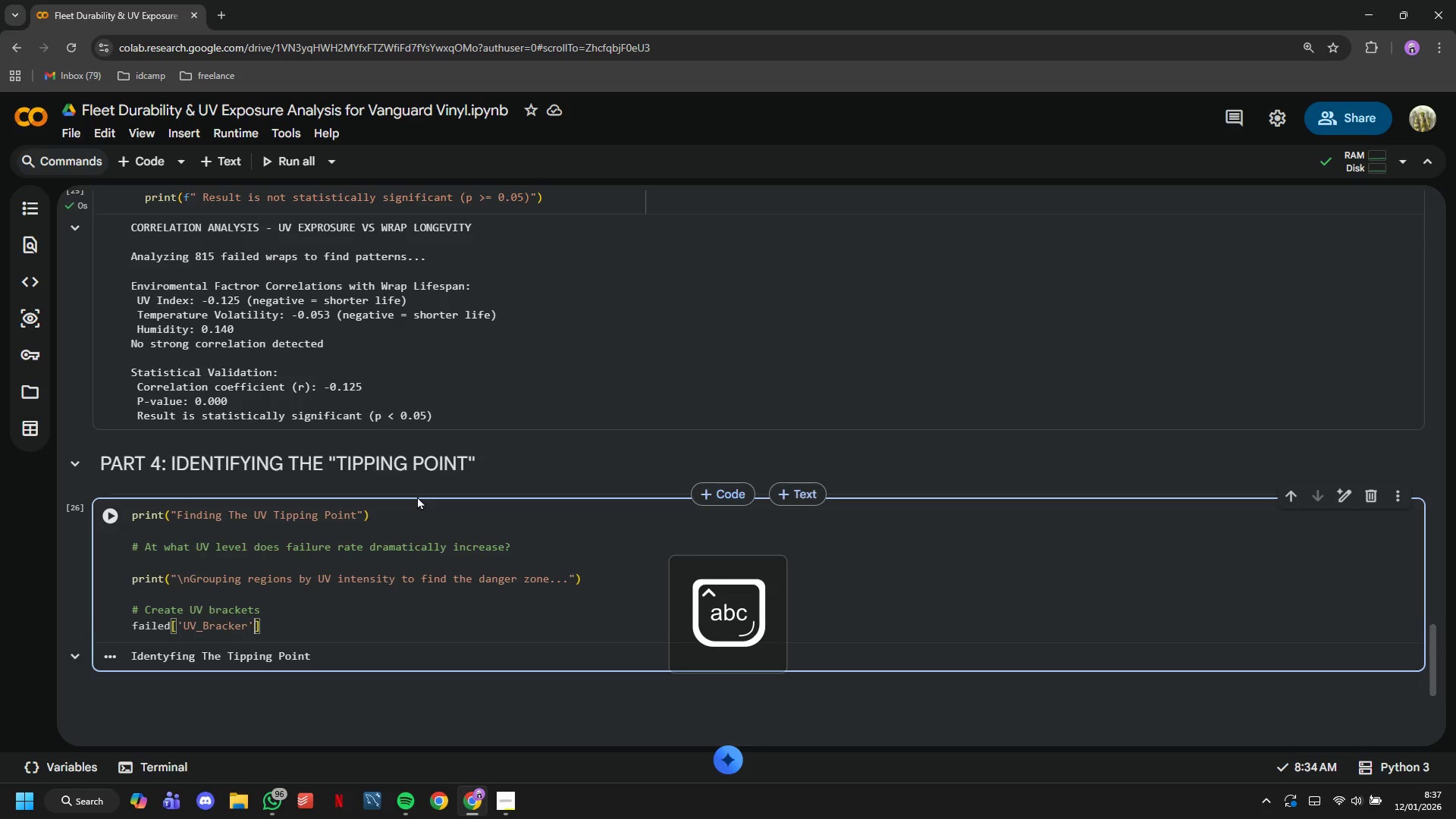 
key(ArrowRight)
 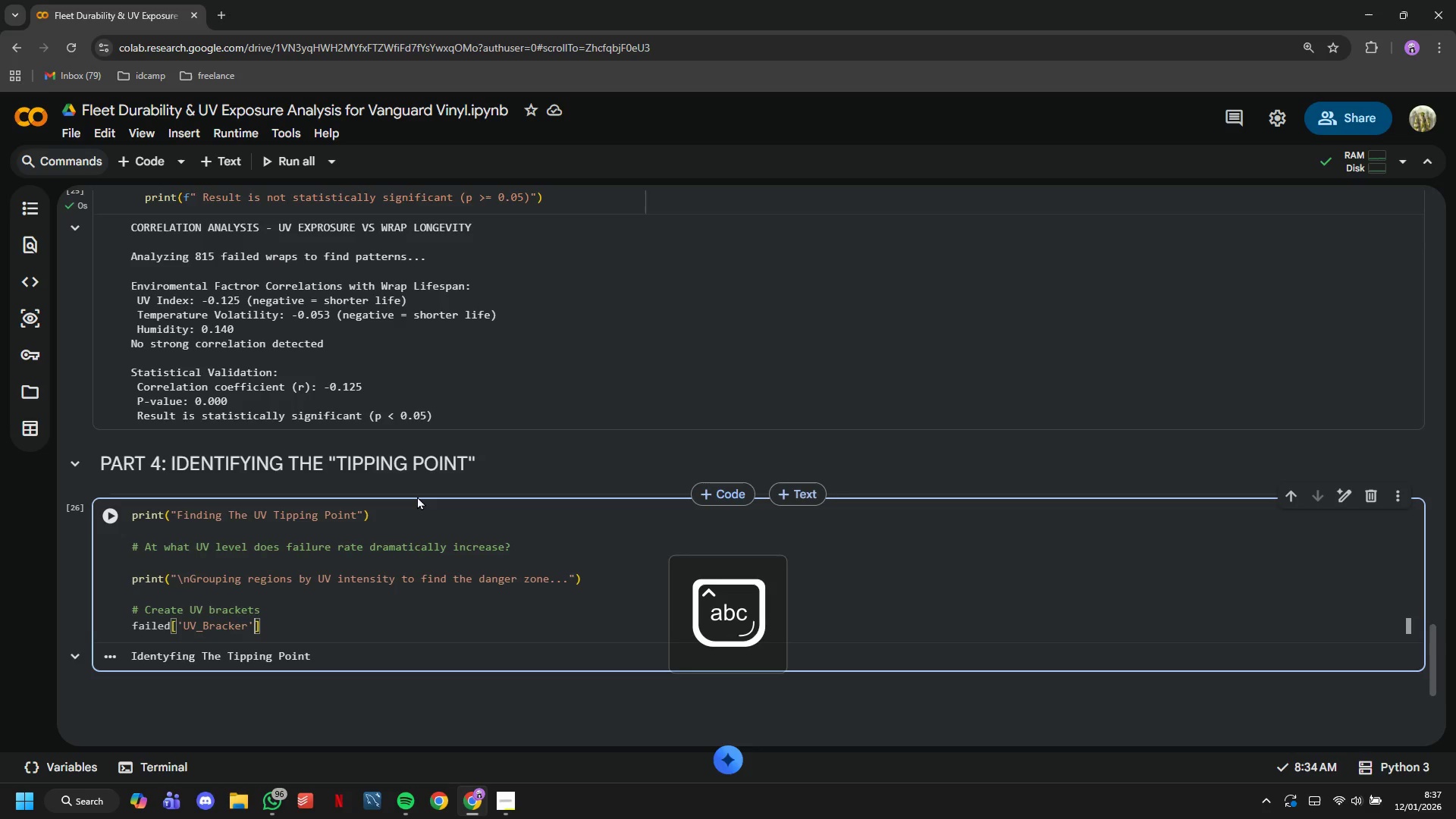 
key(ArrowRight)
 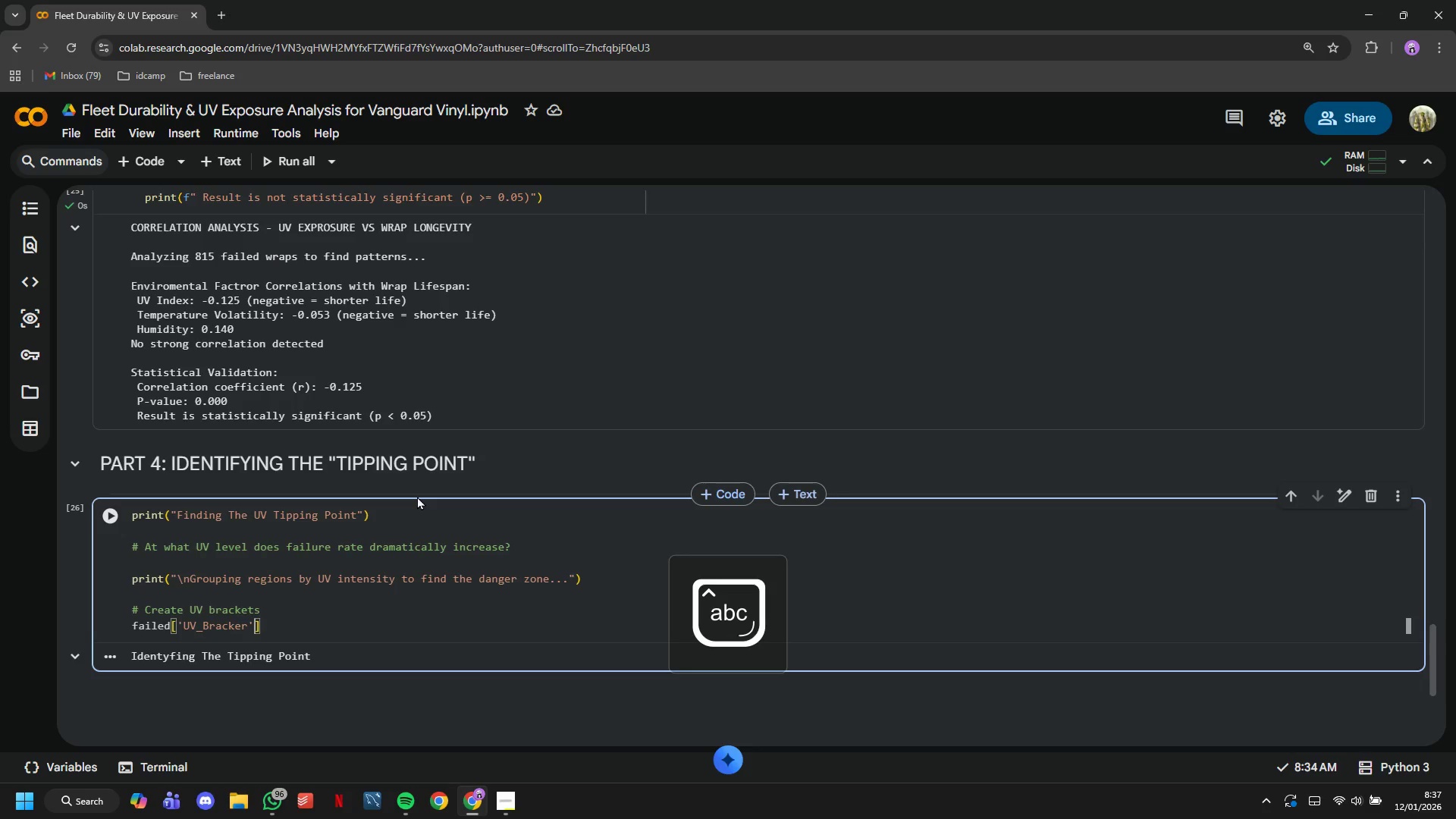 
key(ArrowLeft)
 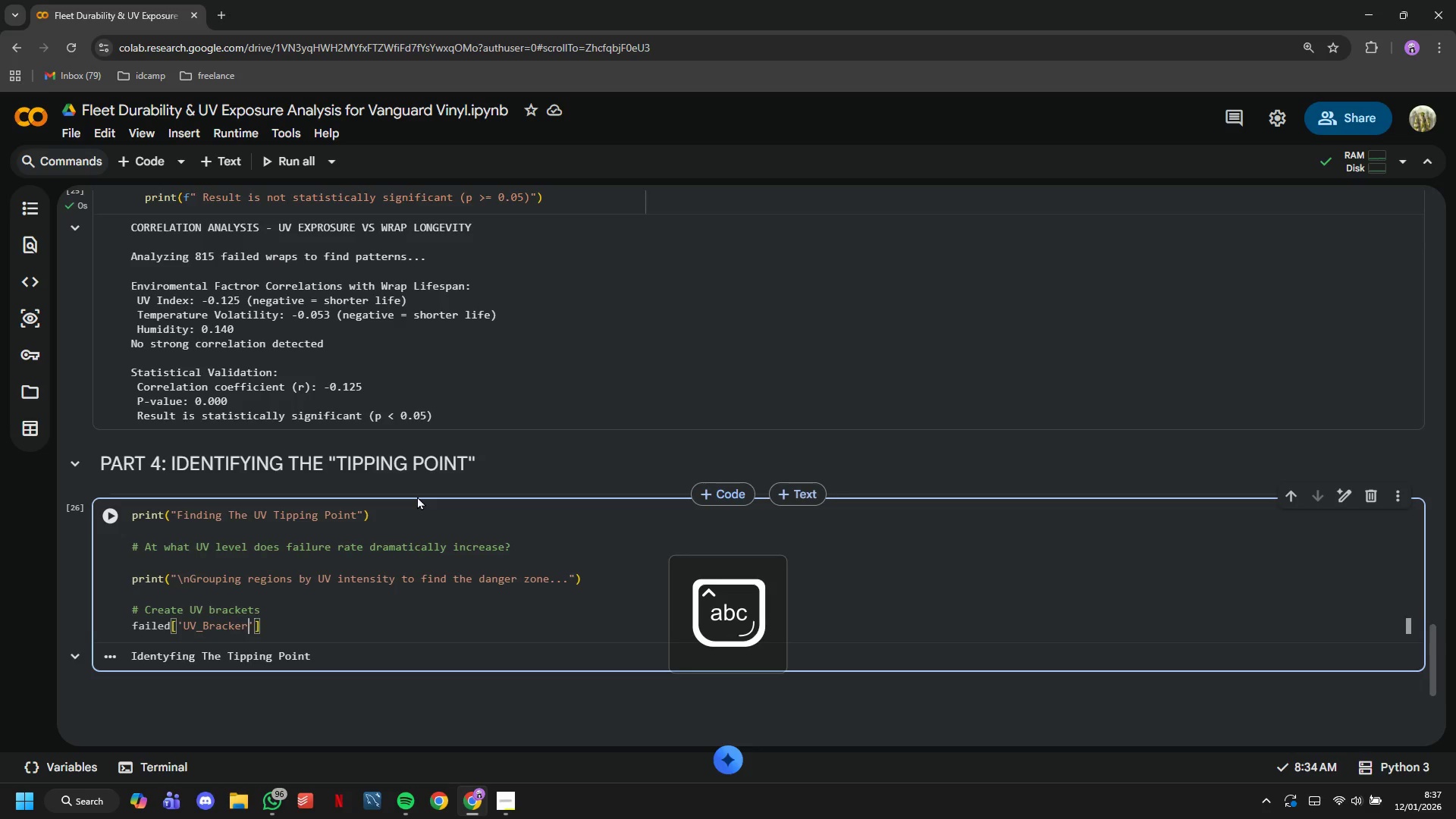 
key(ArrowLeft)
 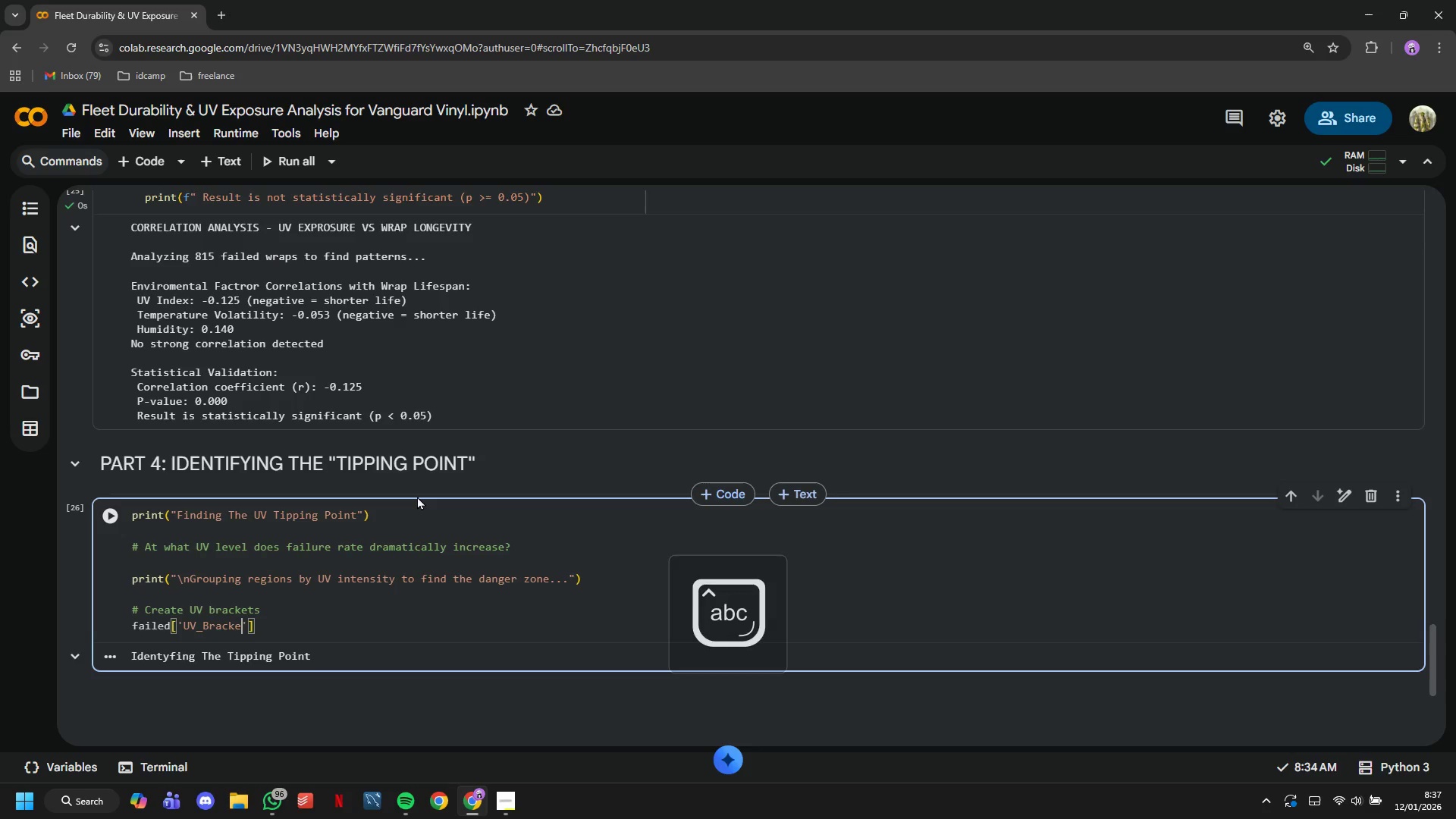 
key(Backspace)
 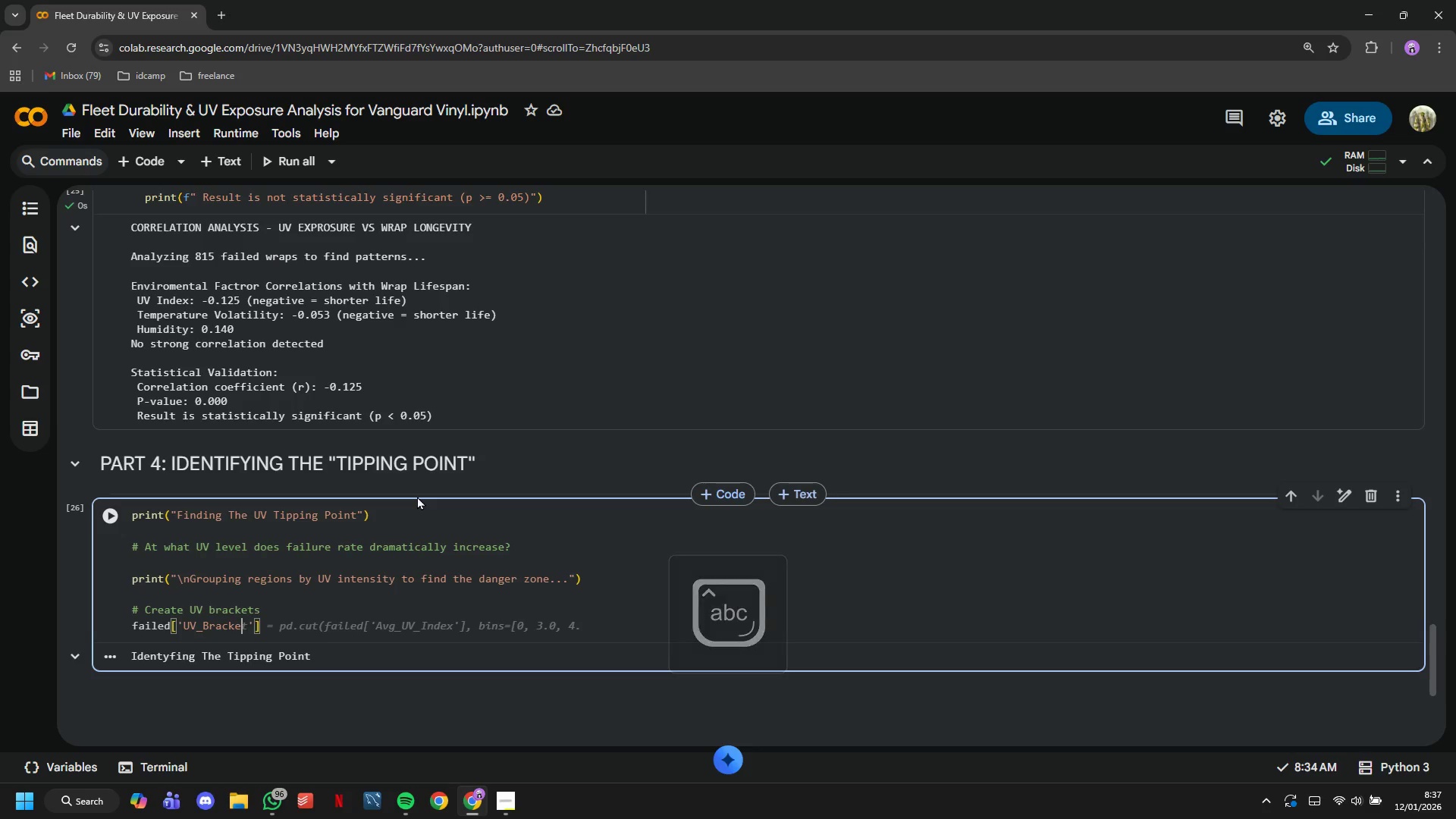 
key(T)
 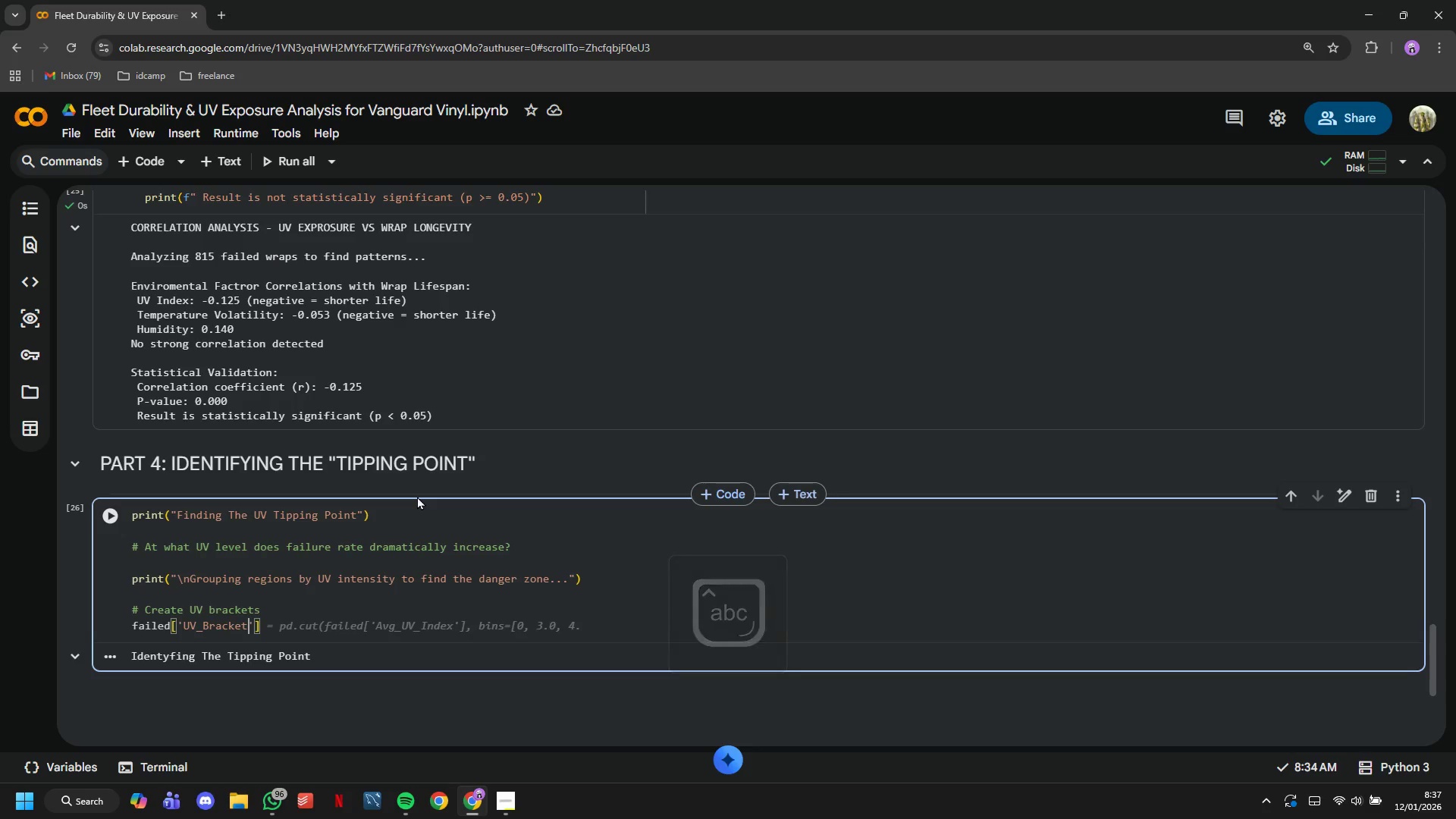 
key(ArrowRight)
 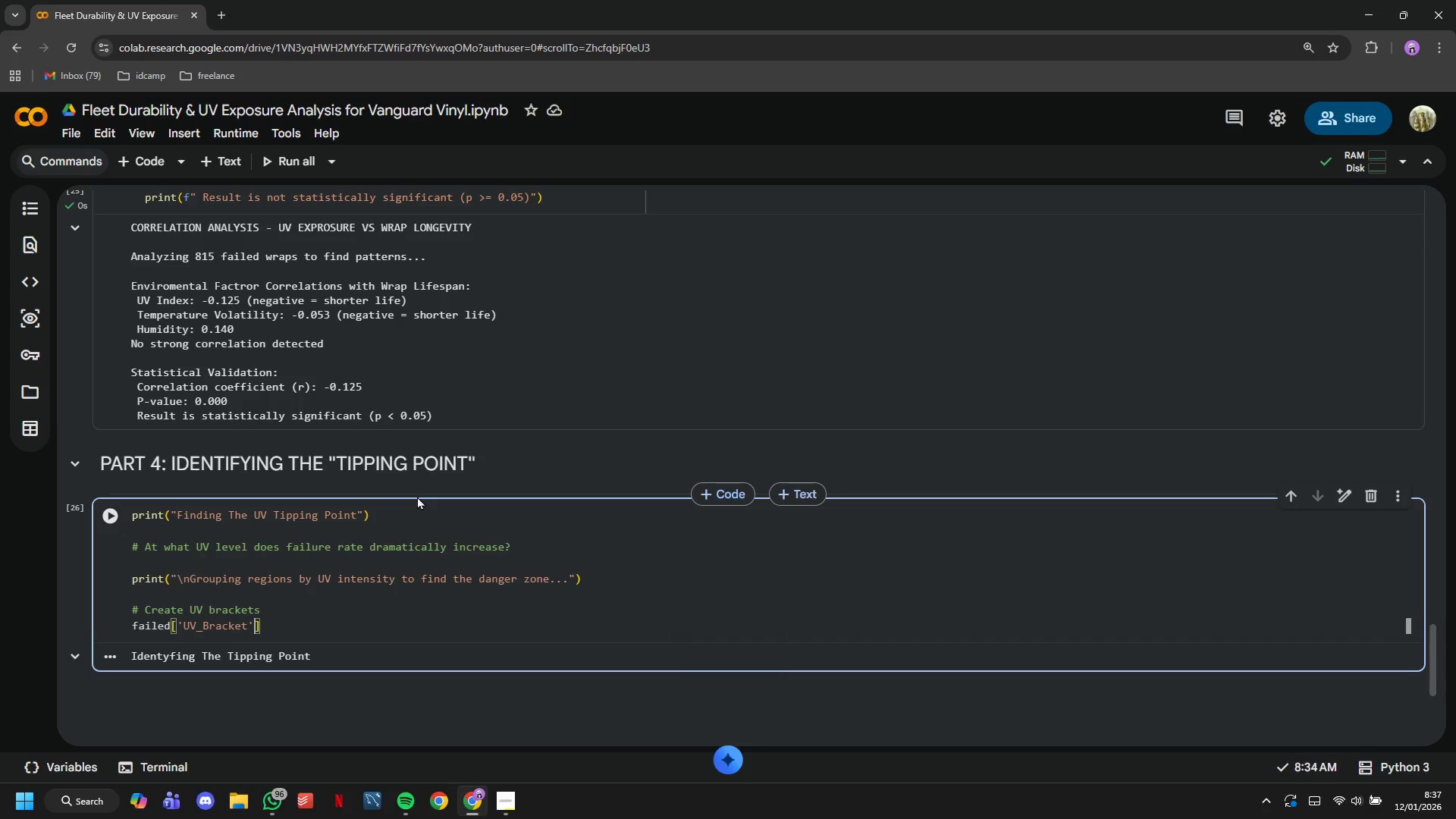 
key(ArrowRight)
 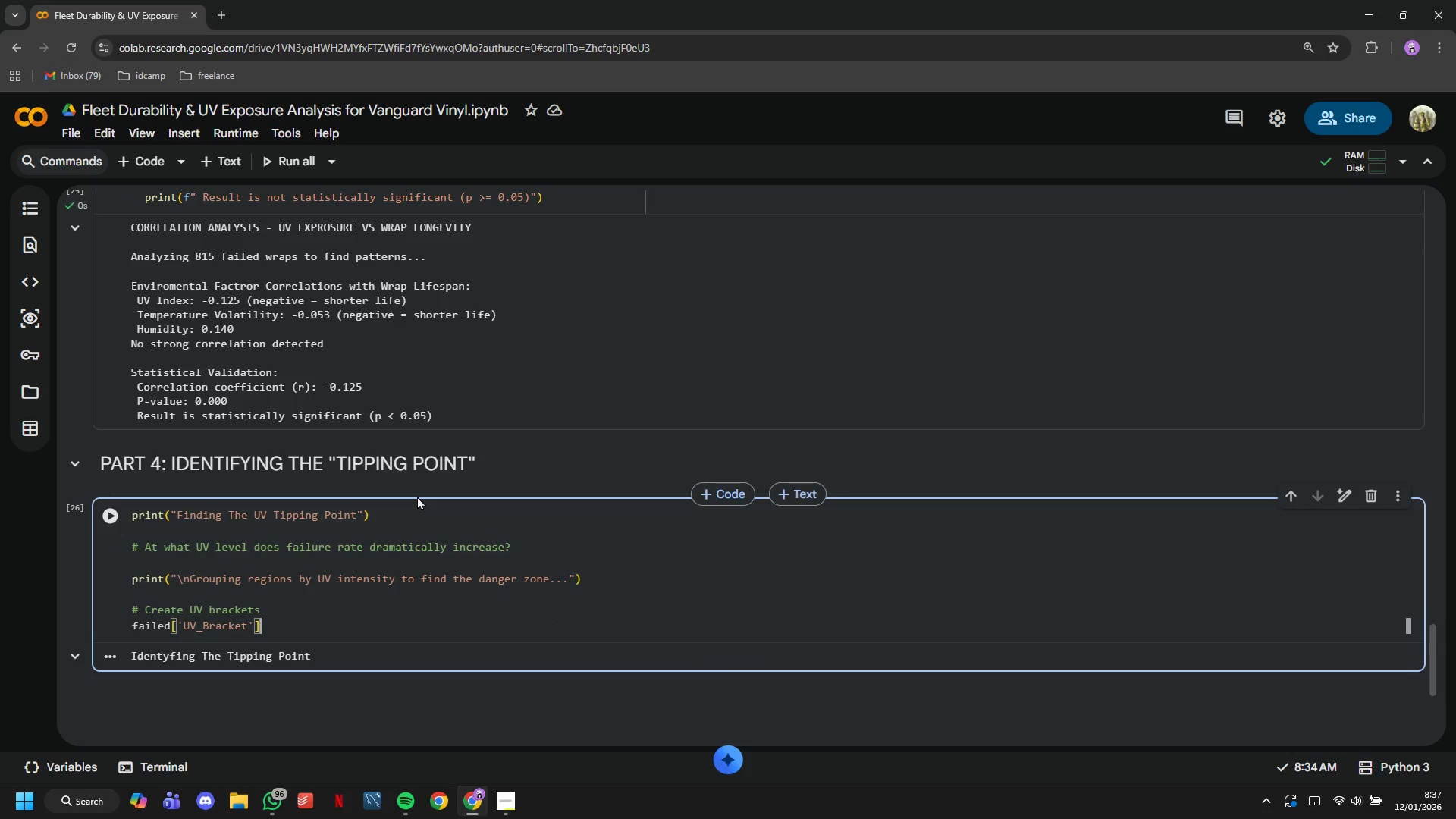 
key(ArrowRight)
 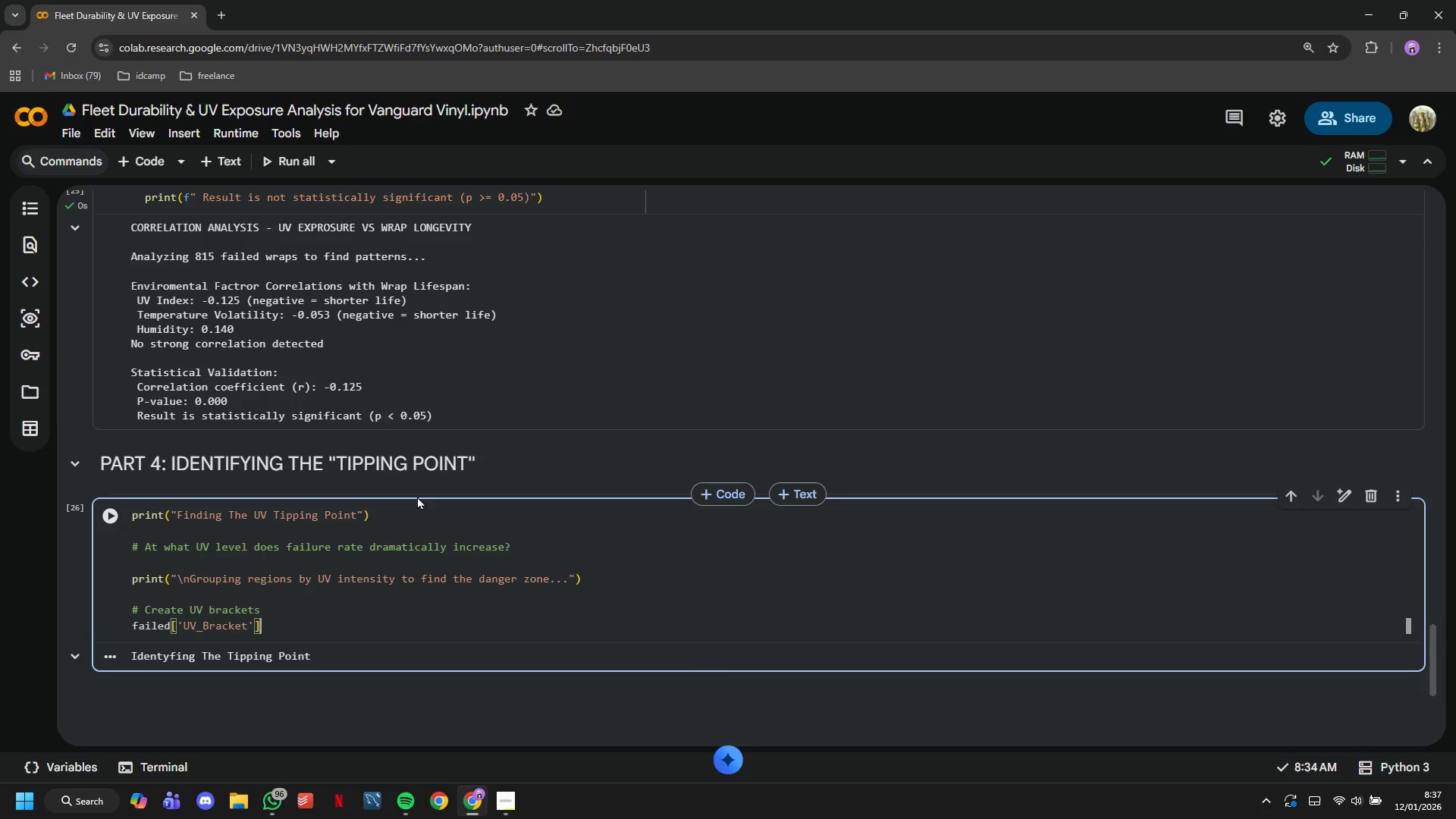 
type( = pd.cut()
 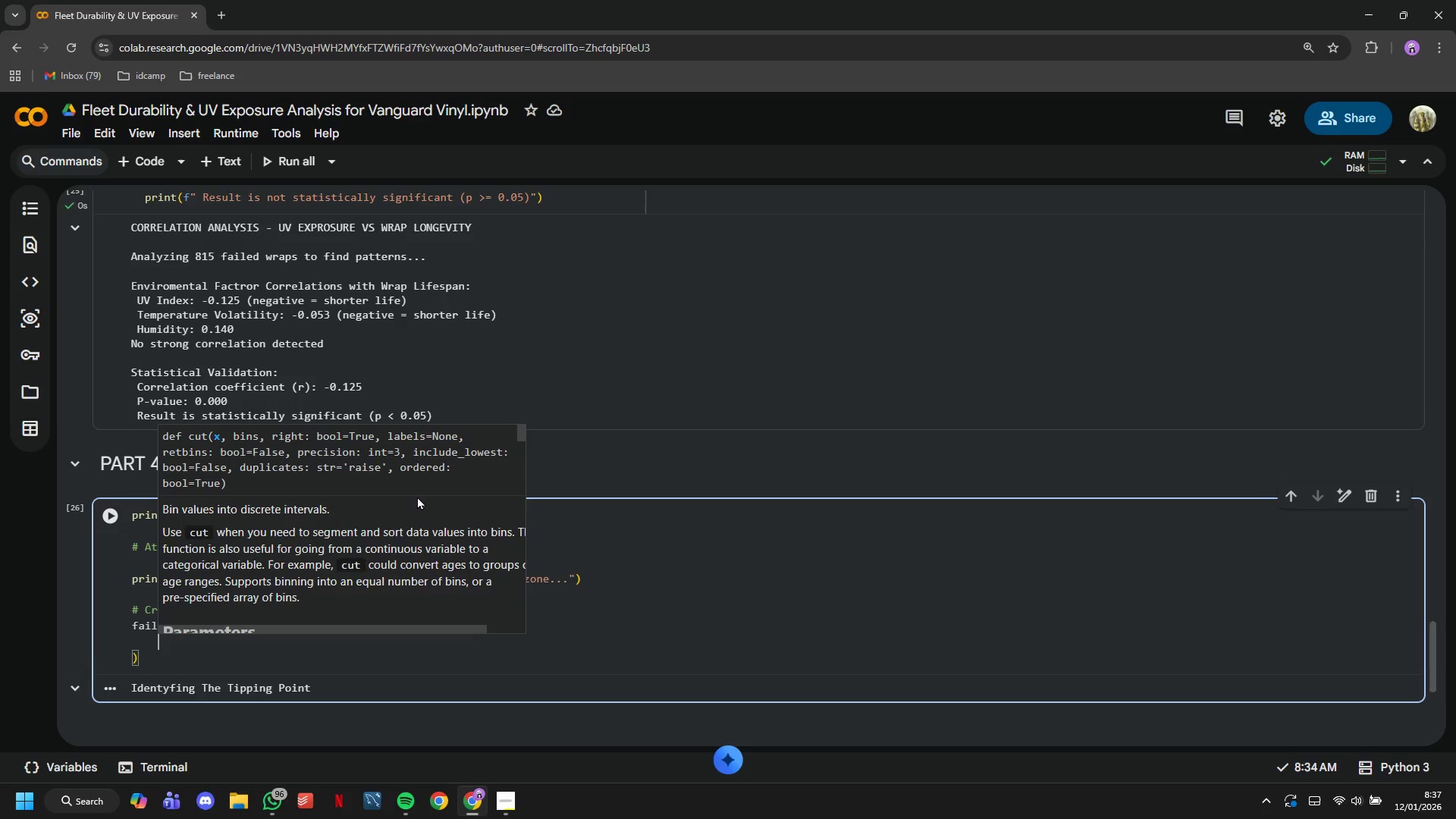 
 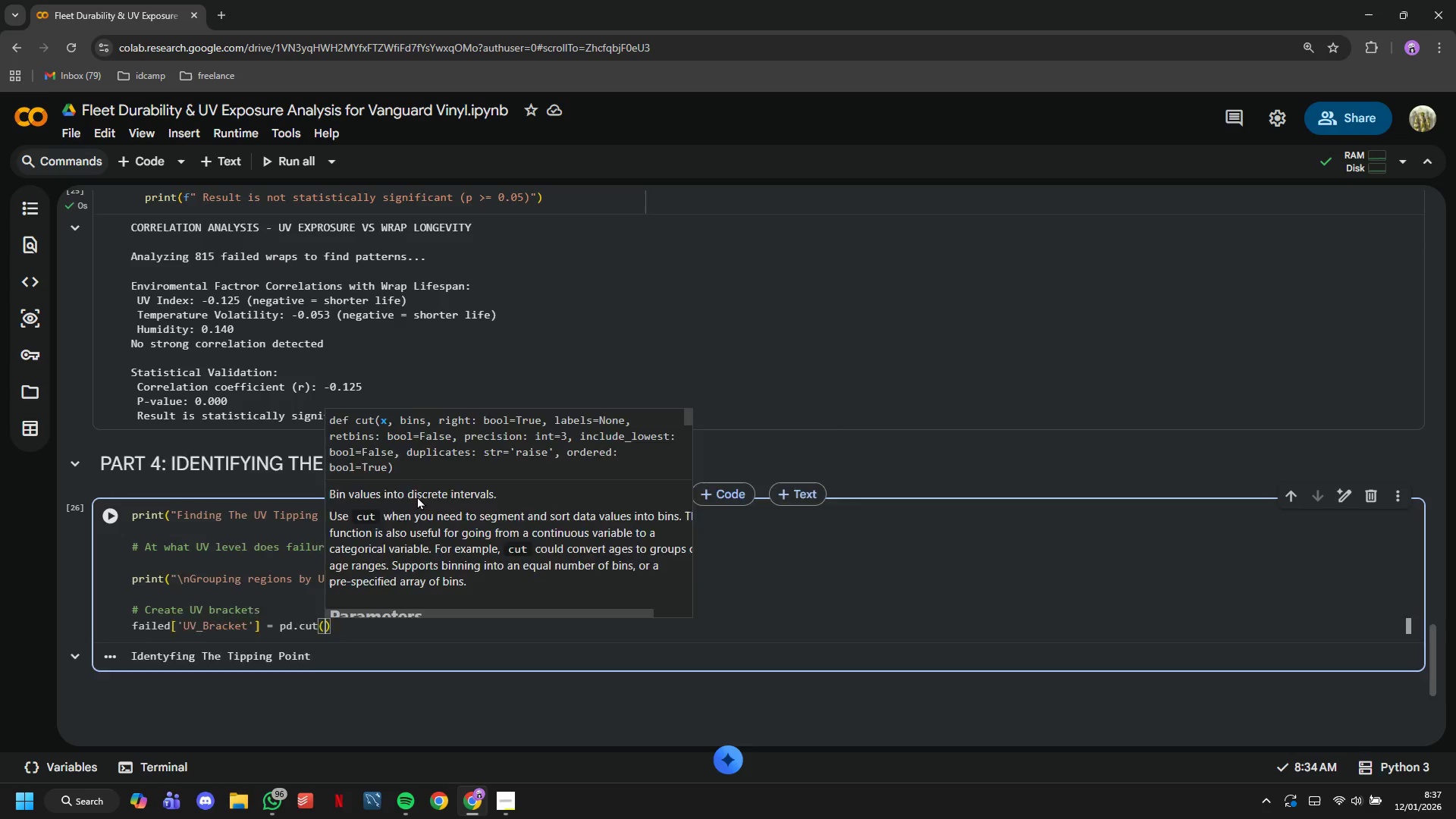 
key(Enter)
 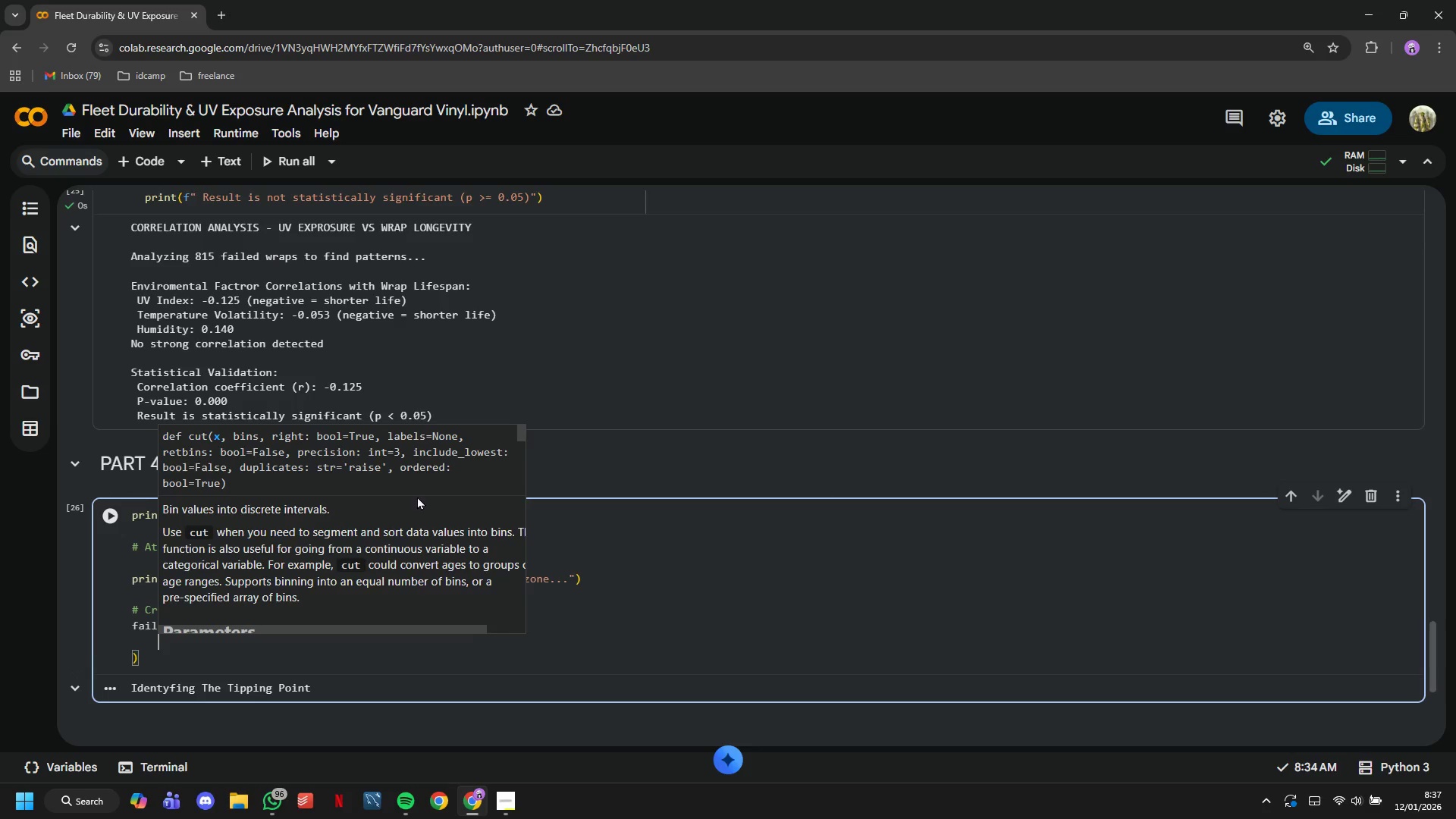 
type(failed)
 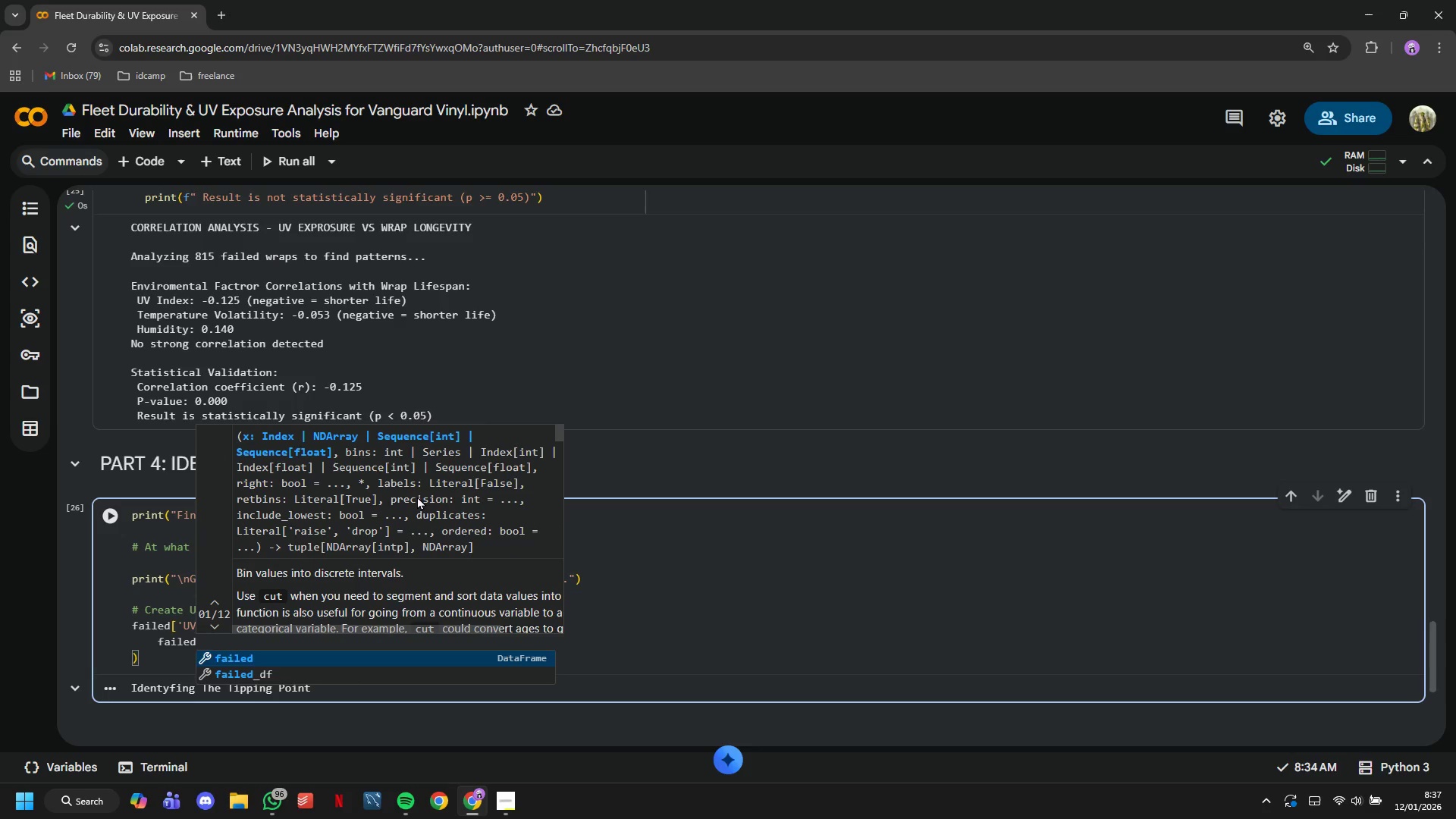 
wait(6.05)
 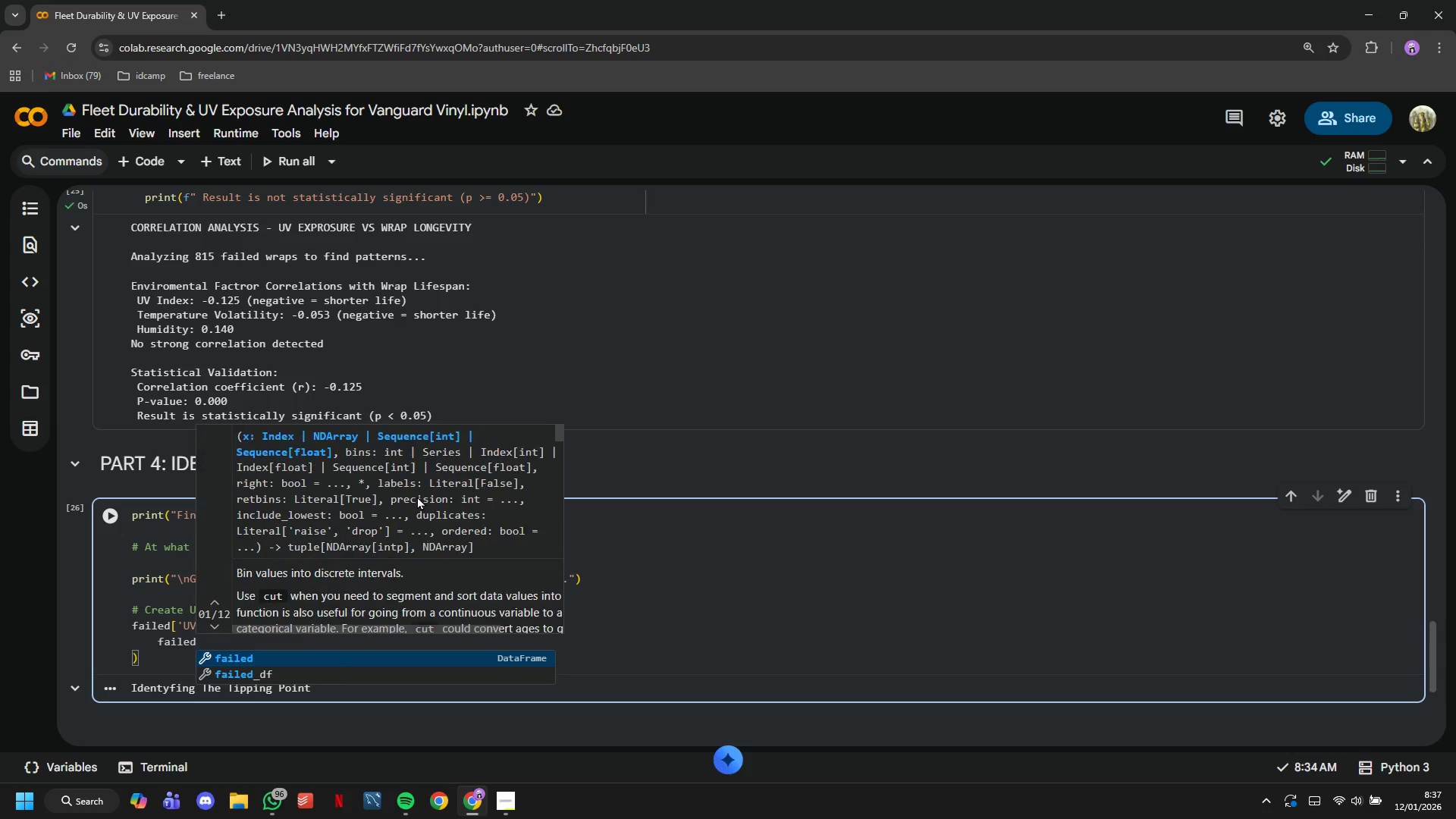 
type(['Avg_uv_index)
 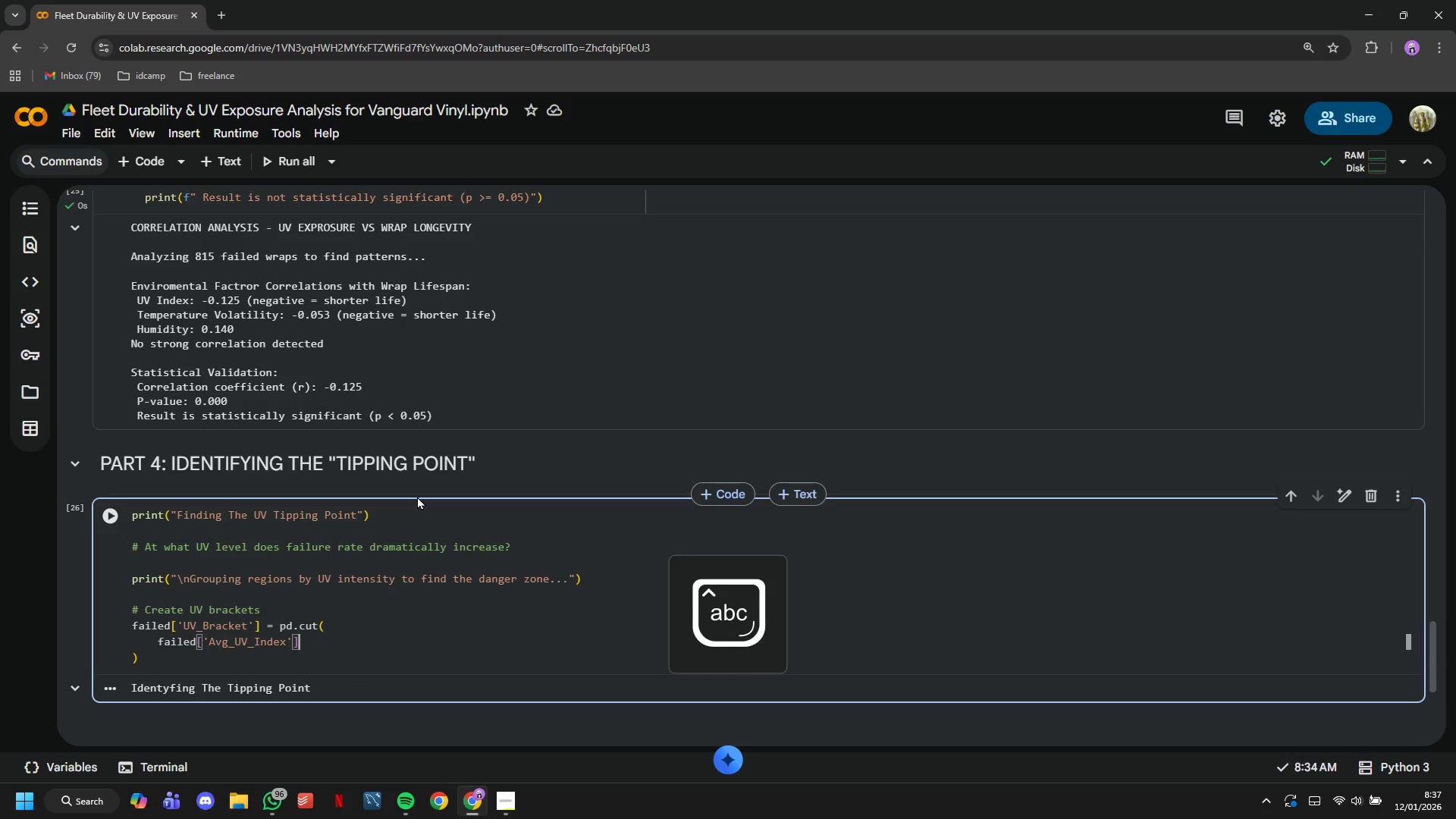 
 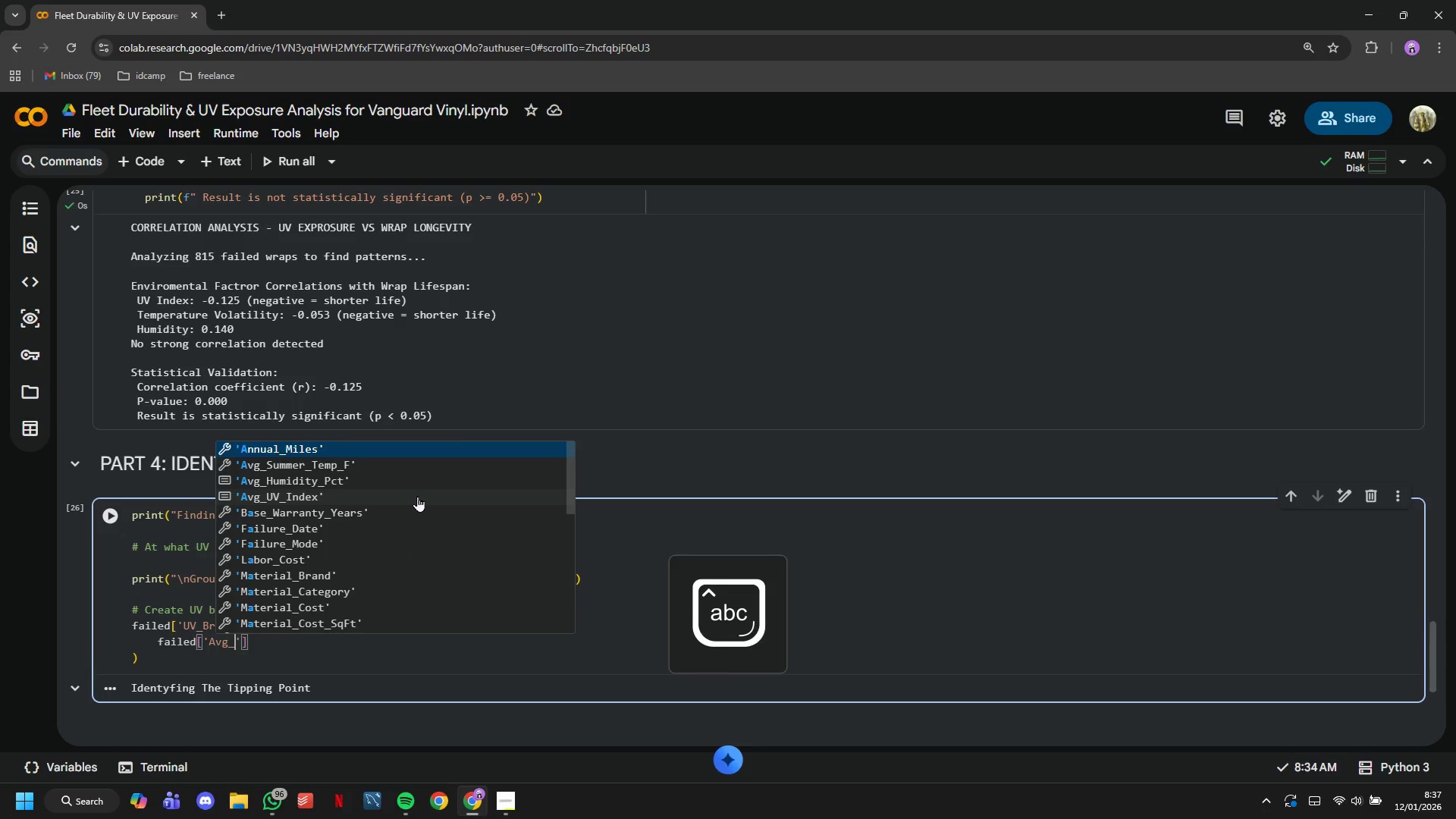 
hold_key(key=CapsLock, duration=1.81)
 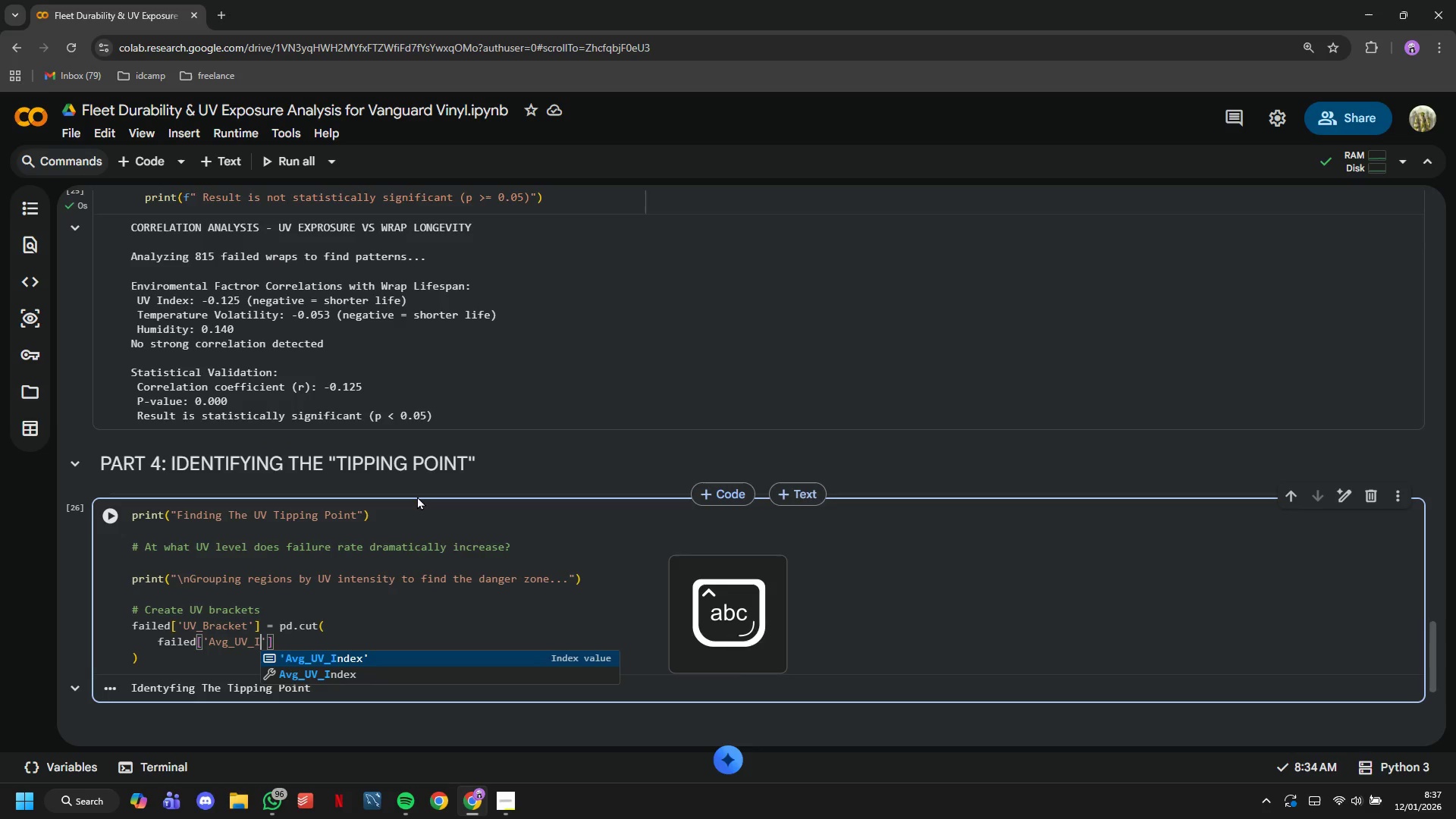 
key(ArrowRight)
 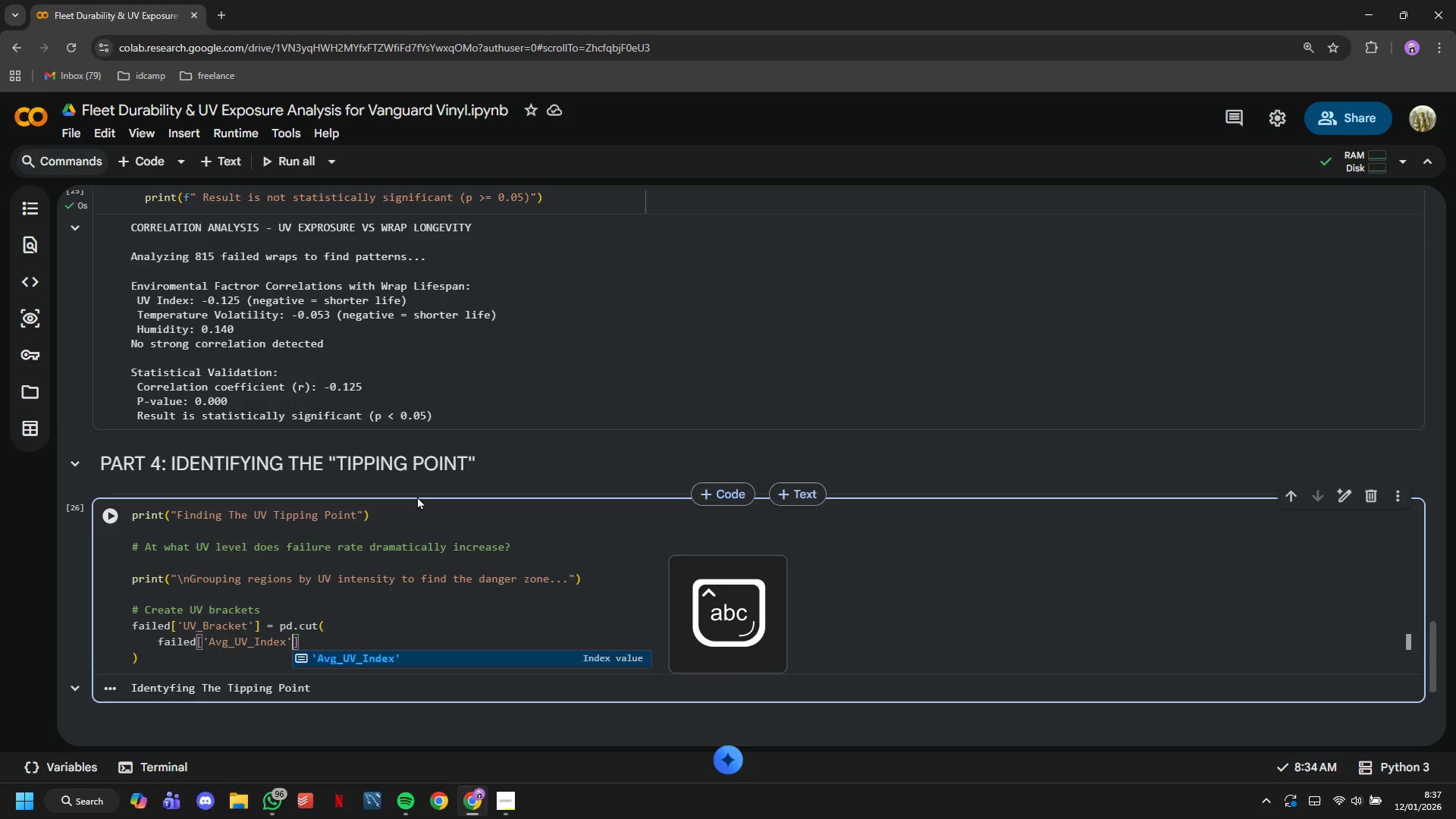 
key(ArrowRight)
 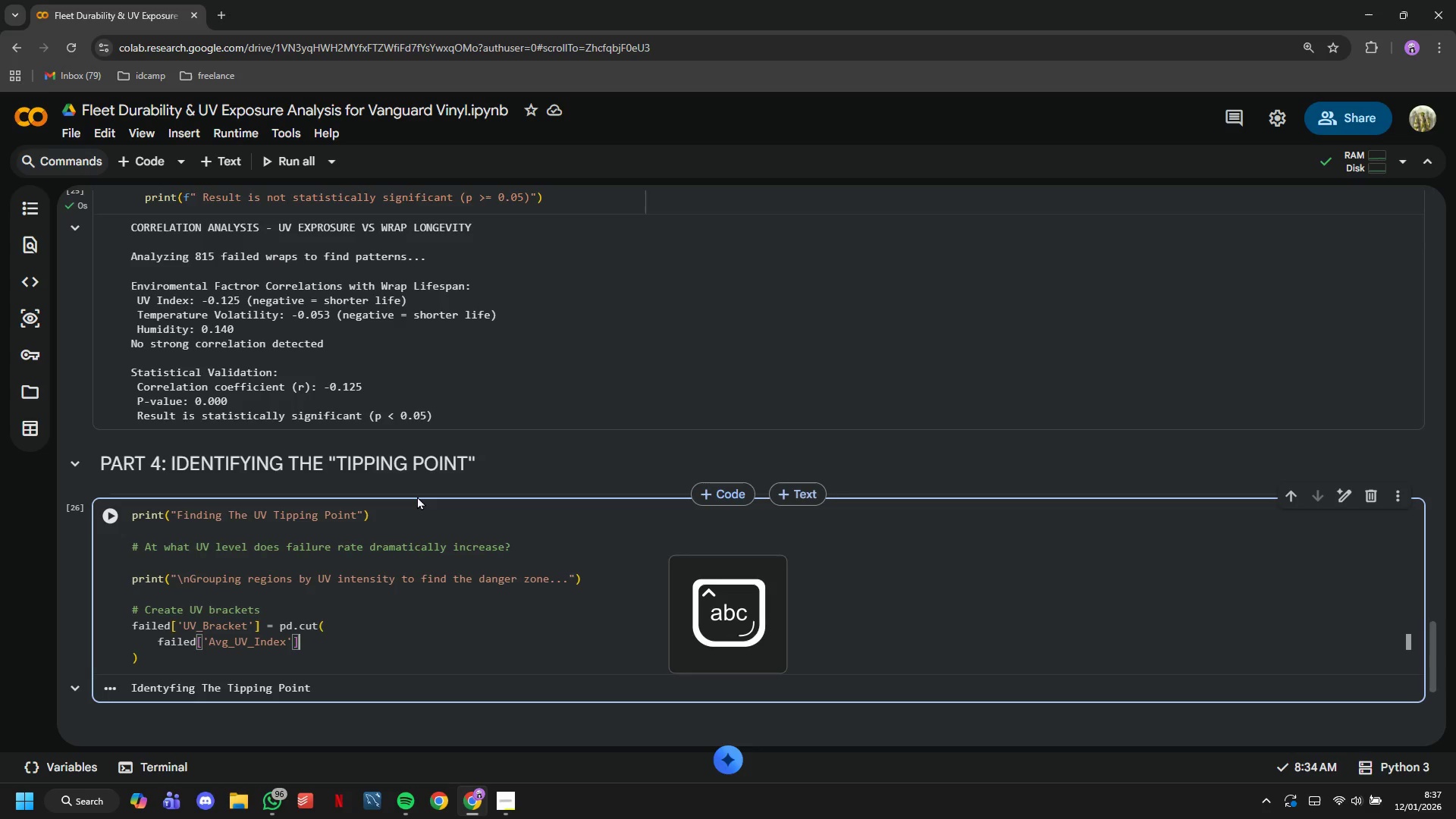 
key(Comma)
 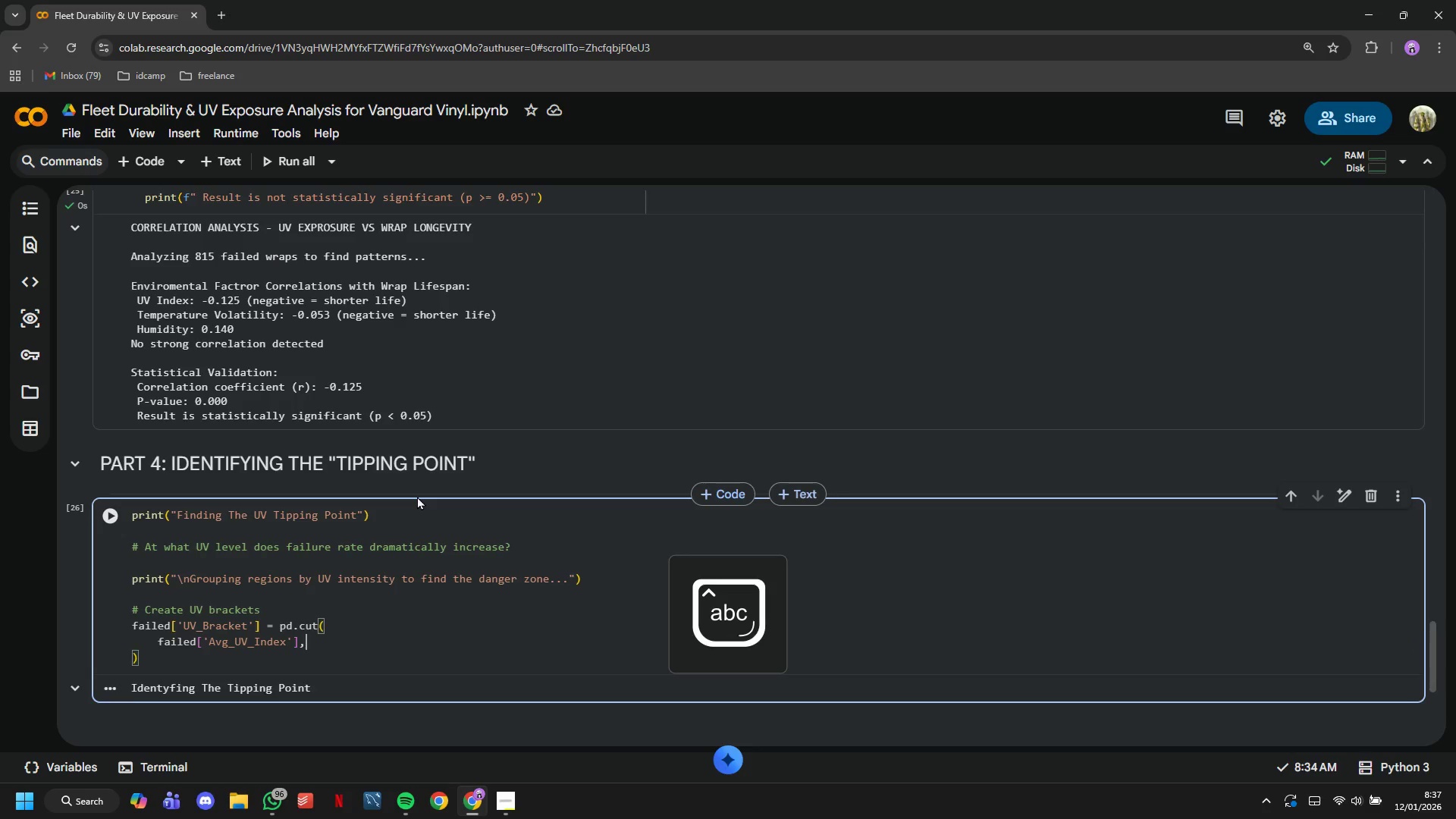 
key(Enter)
 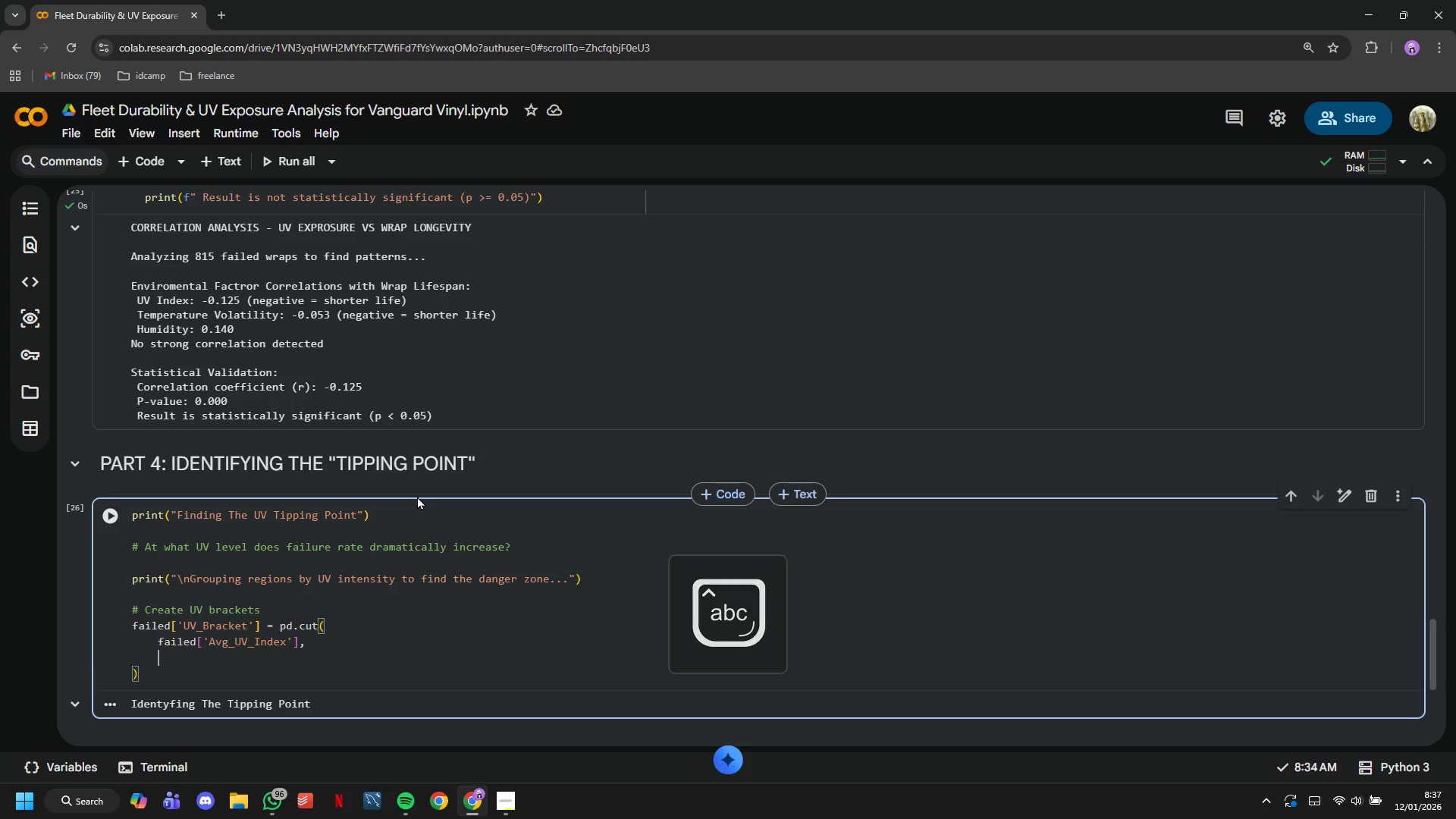 
type(BINS=[0,6,7,9)
key(Backspace)
type(8,10)
 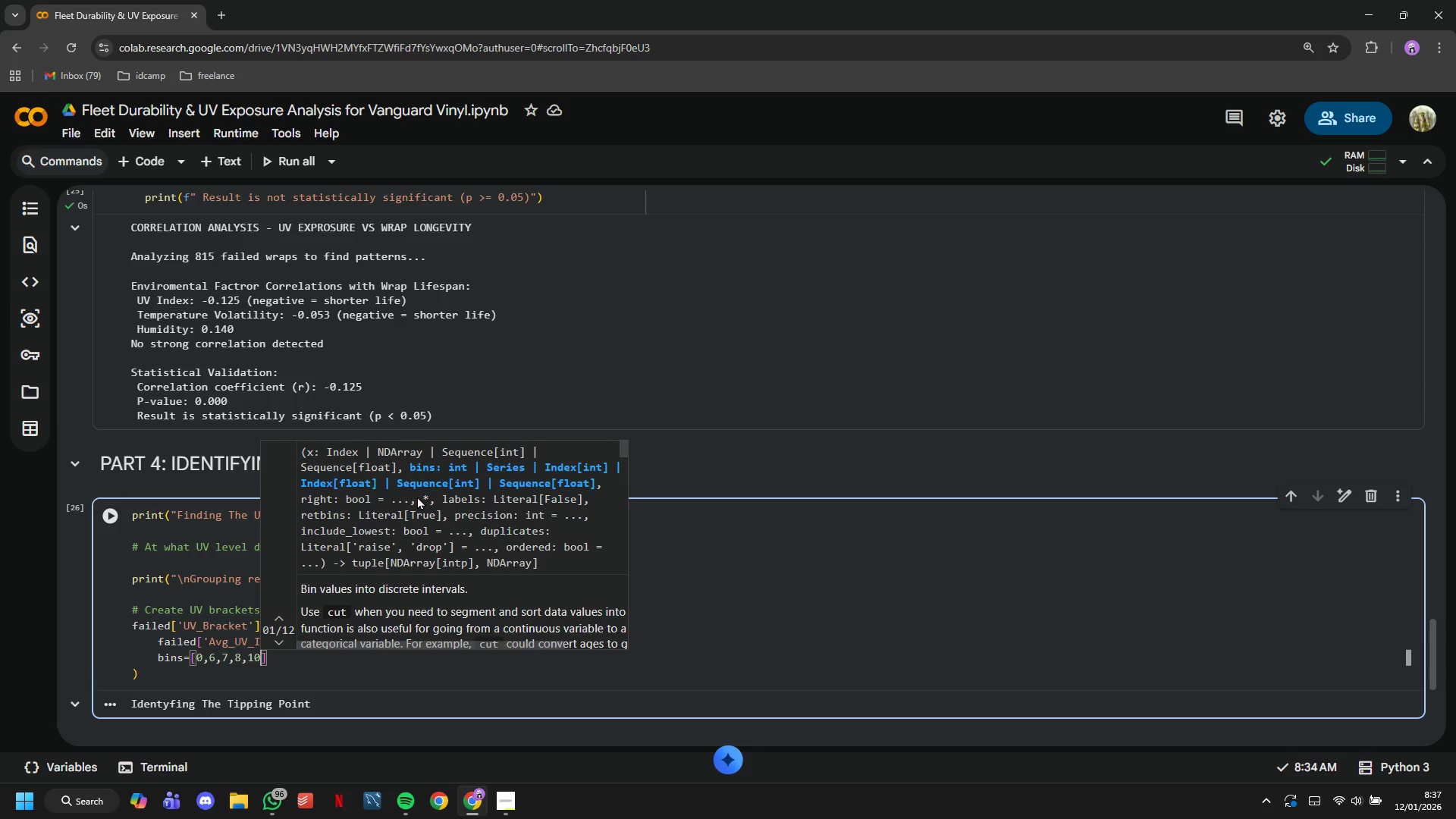 
key(ArrowRight)
 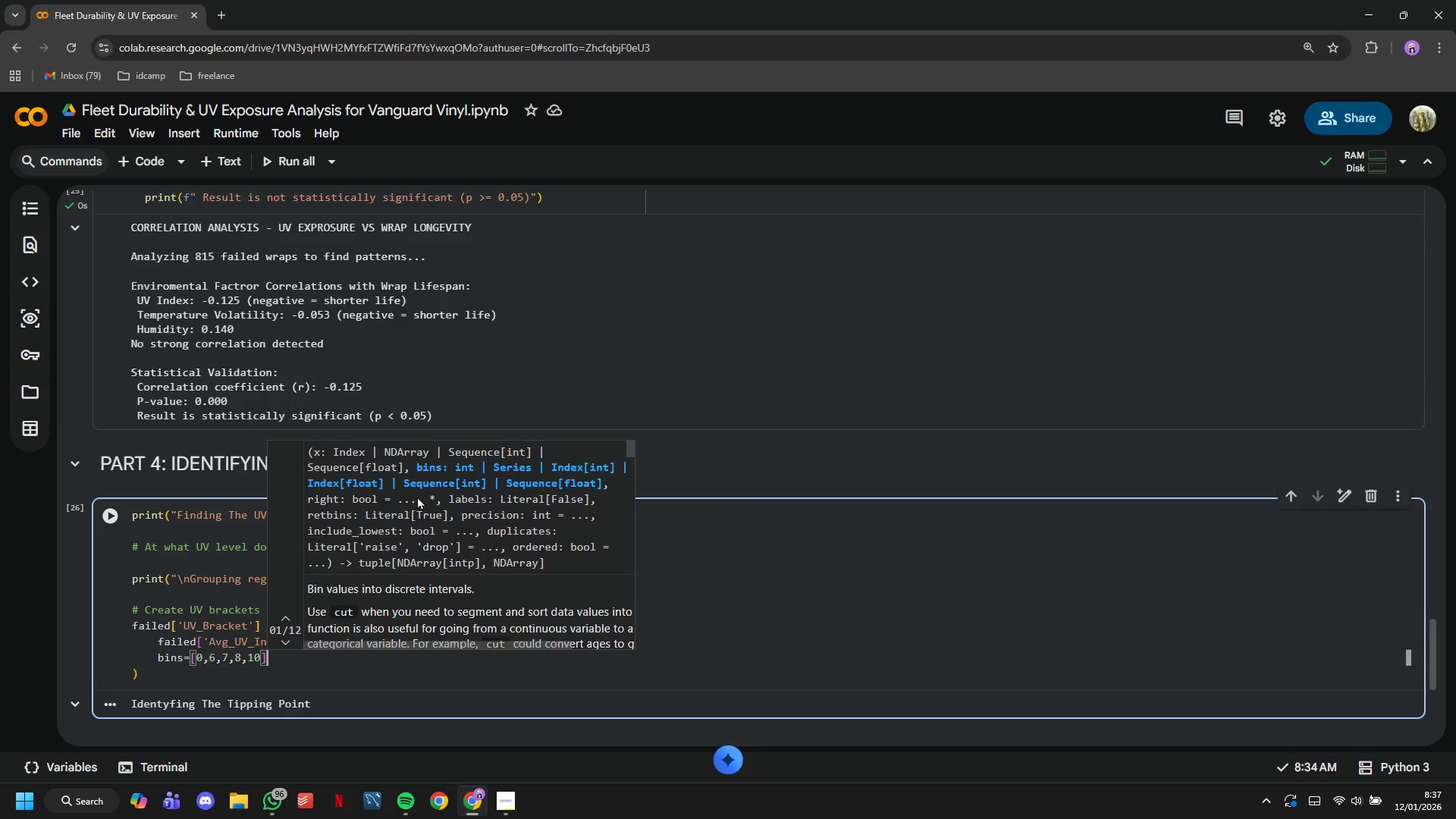 
key(Enter)
 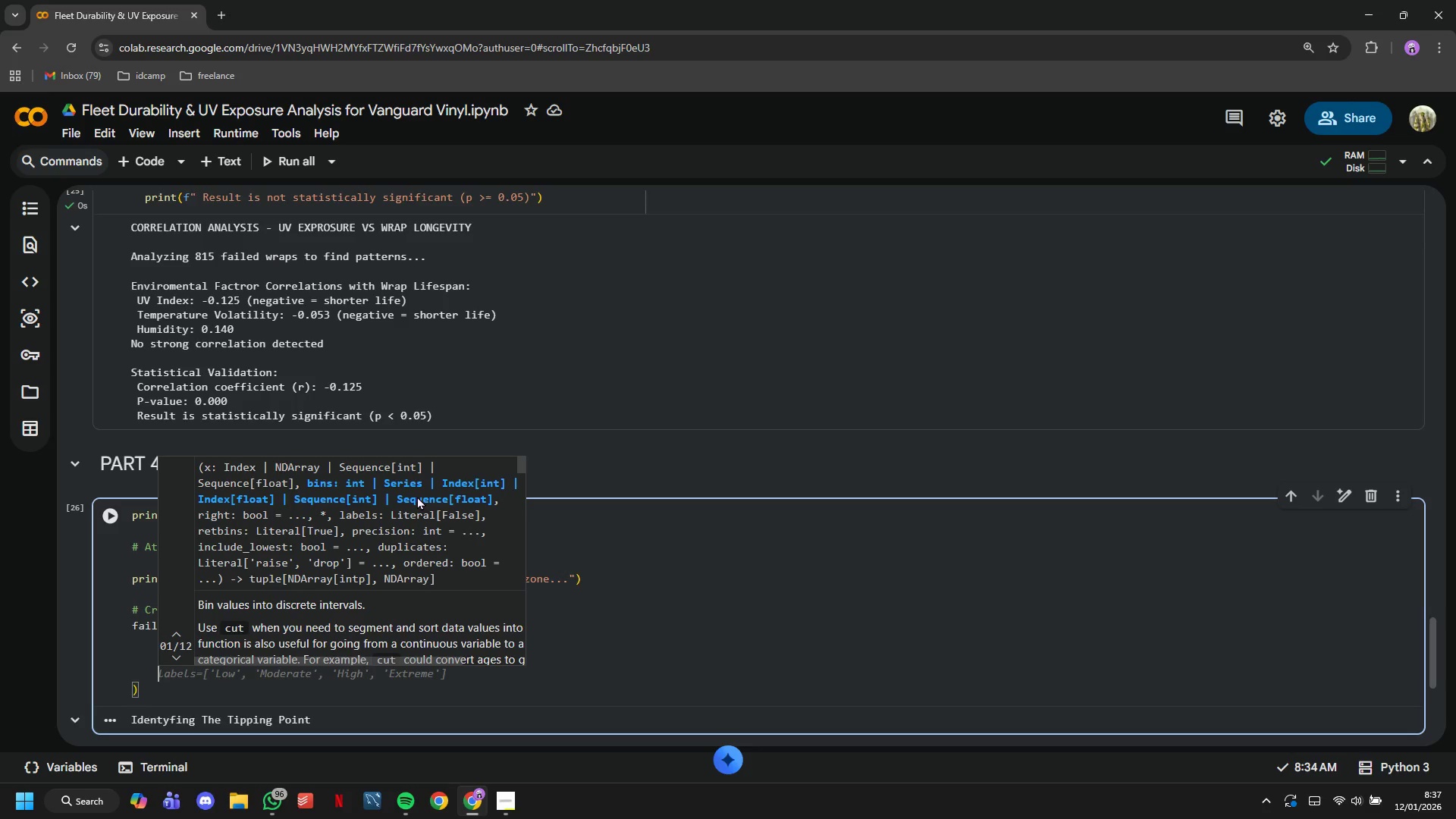 
type(labels=['Lowe)
key(Backspace)
 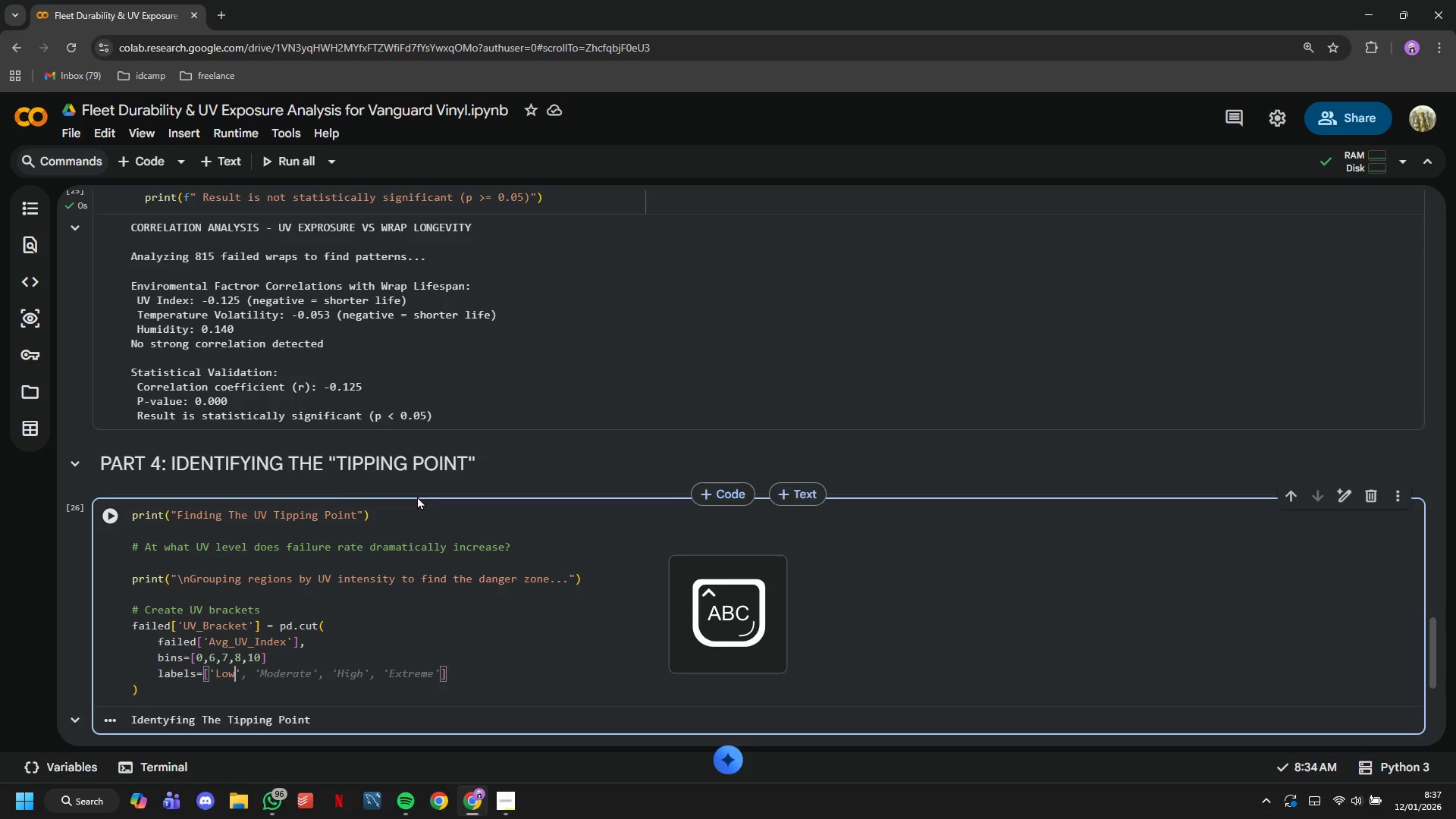 
key(ArrowRight)
 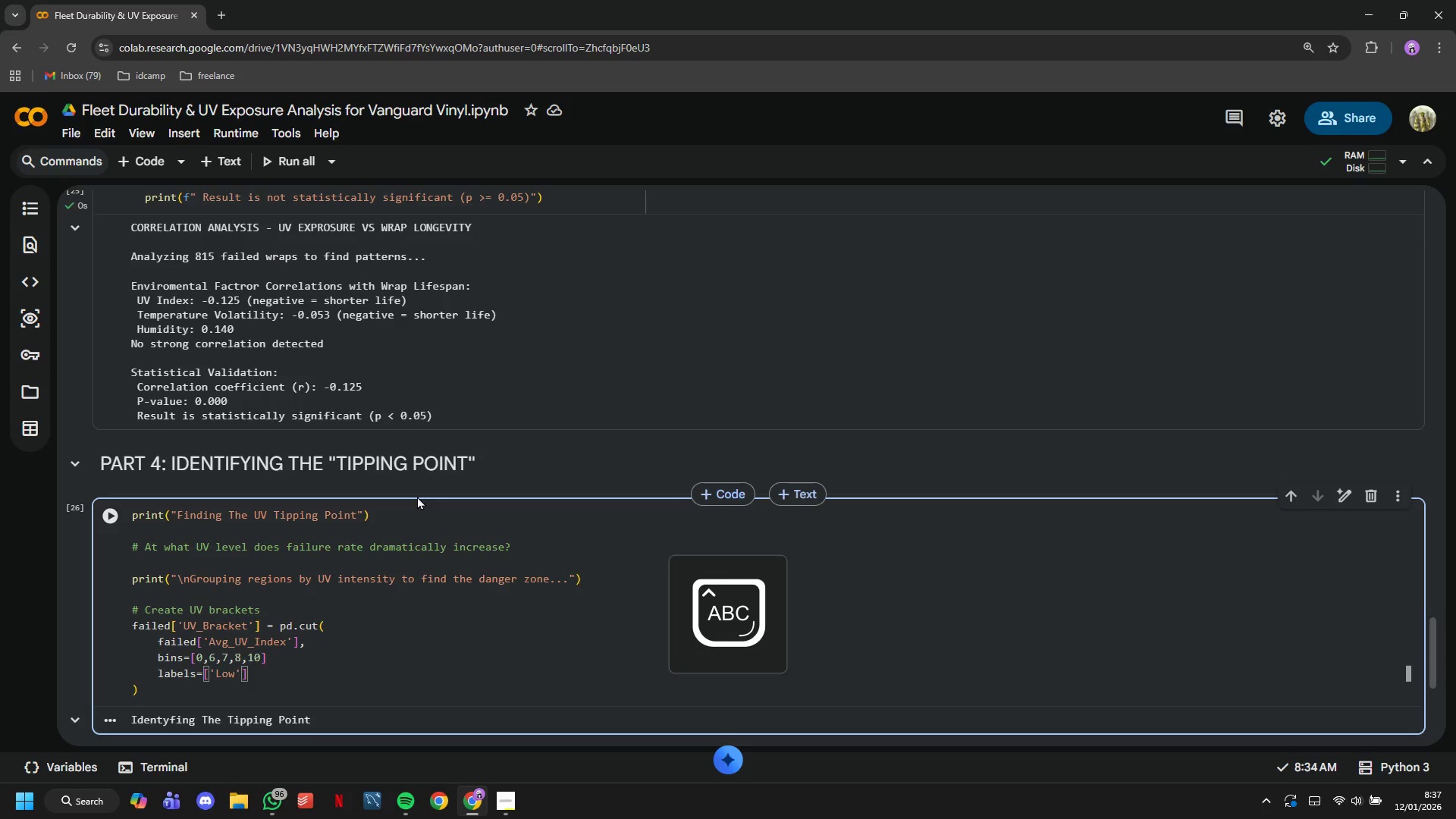 
type(,'Medium)
 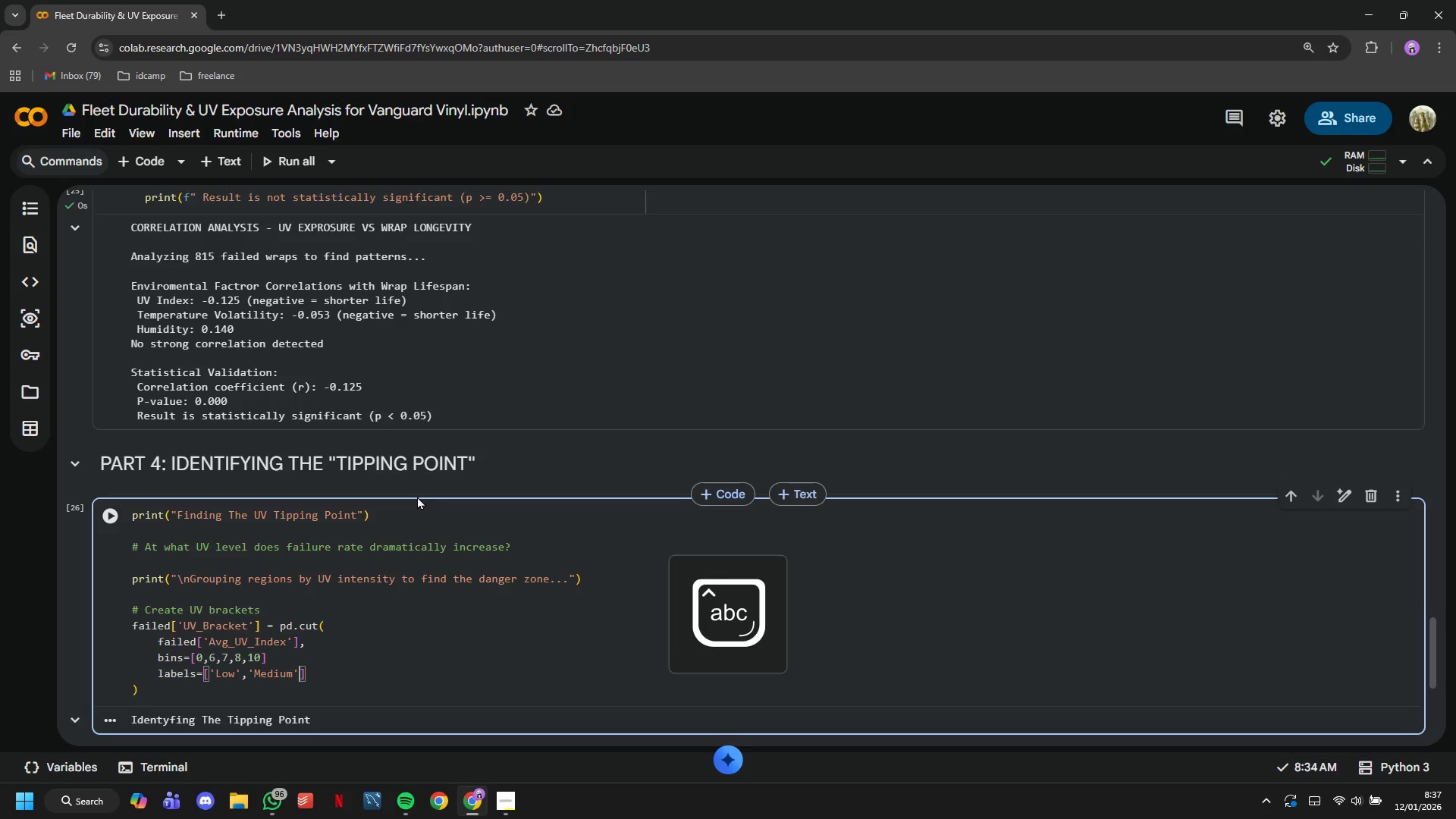 
key(ArrowRight)
 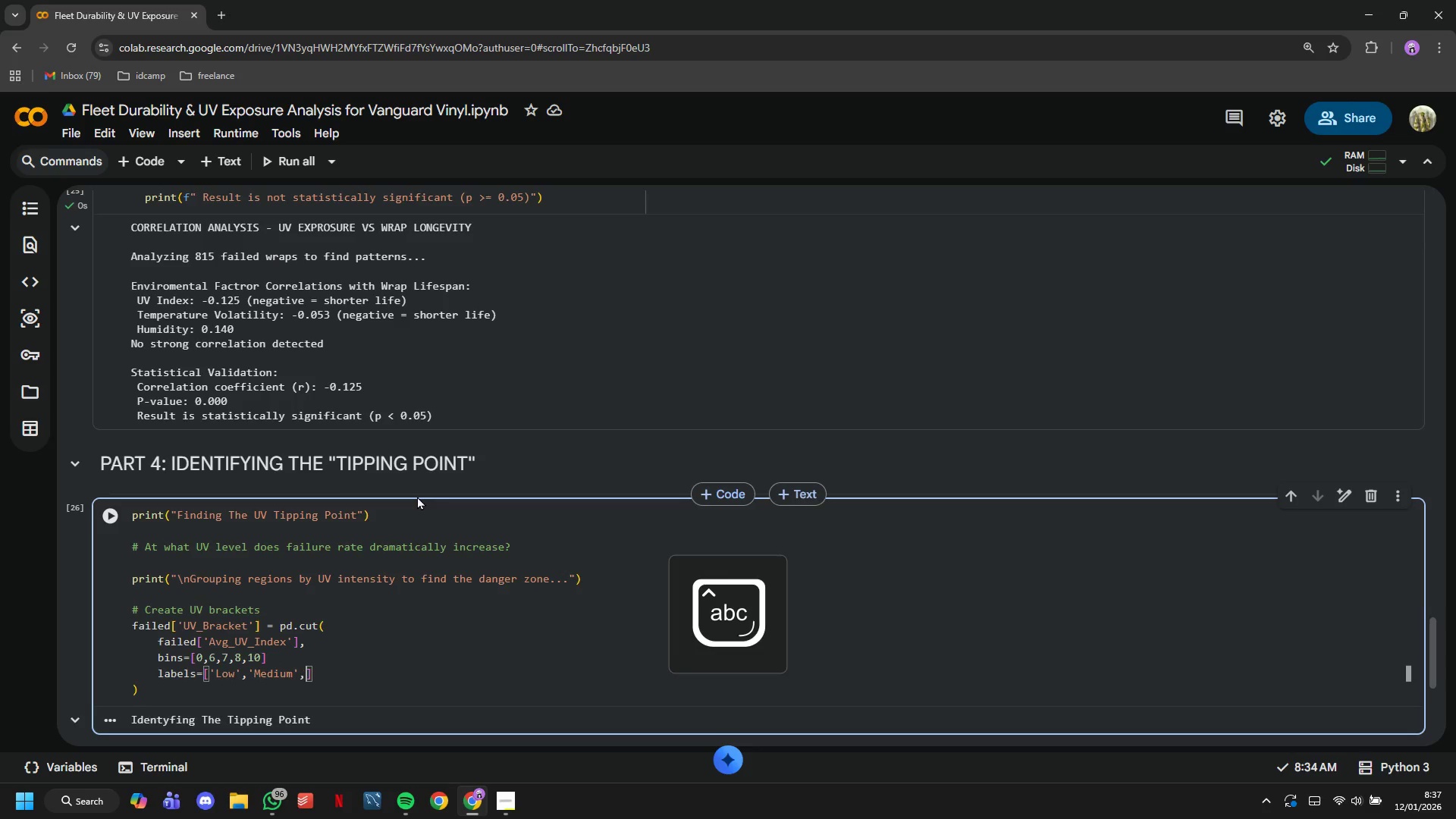 
type(,'High)
 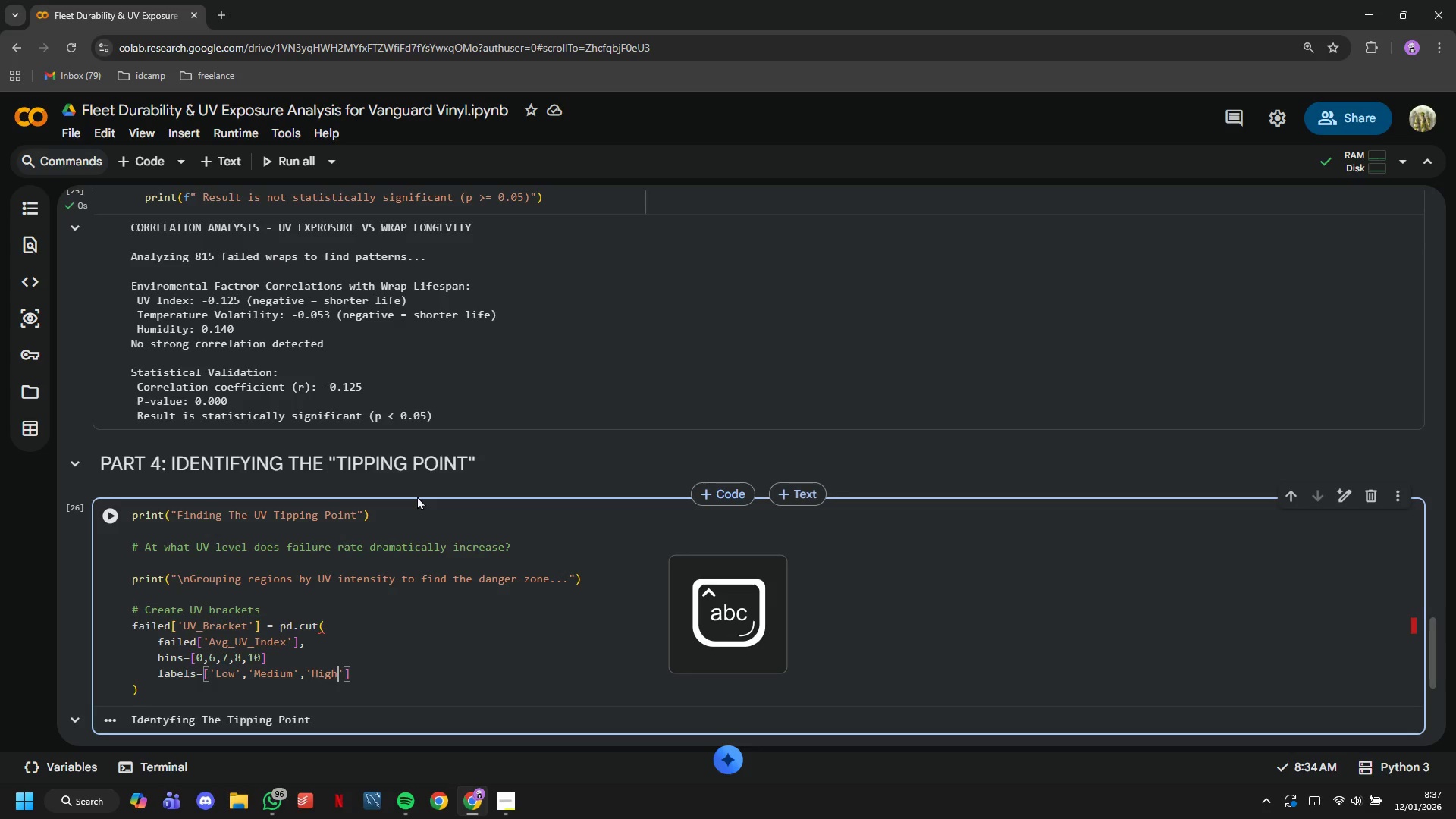 
key(ArrowRight)
 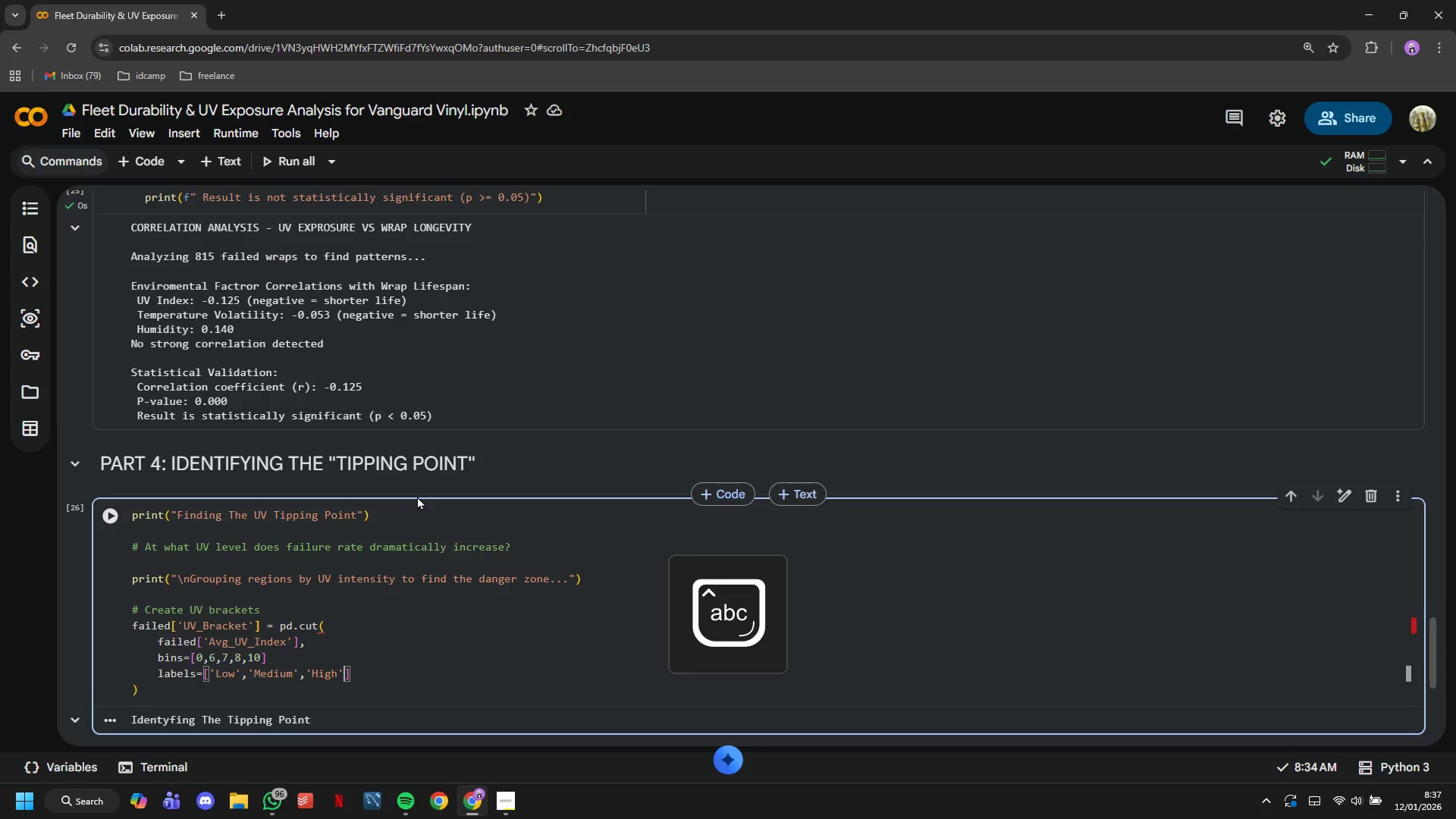 
type(,'Extreme)
 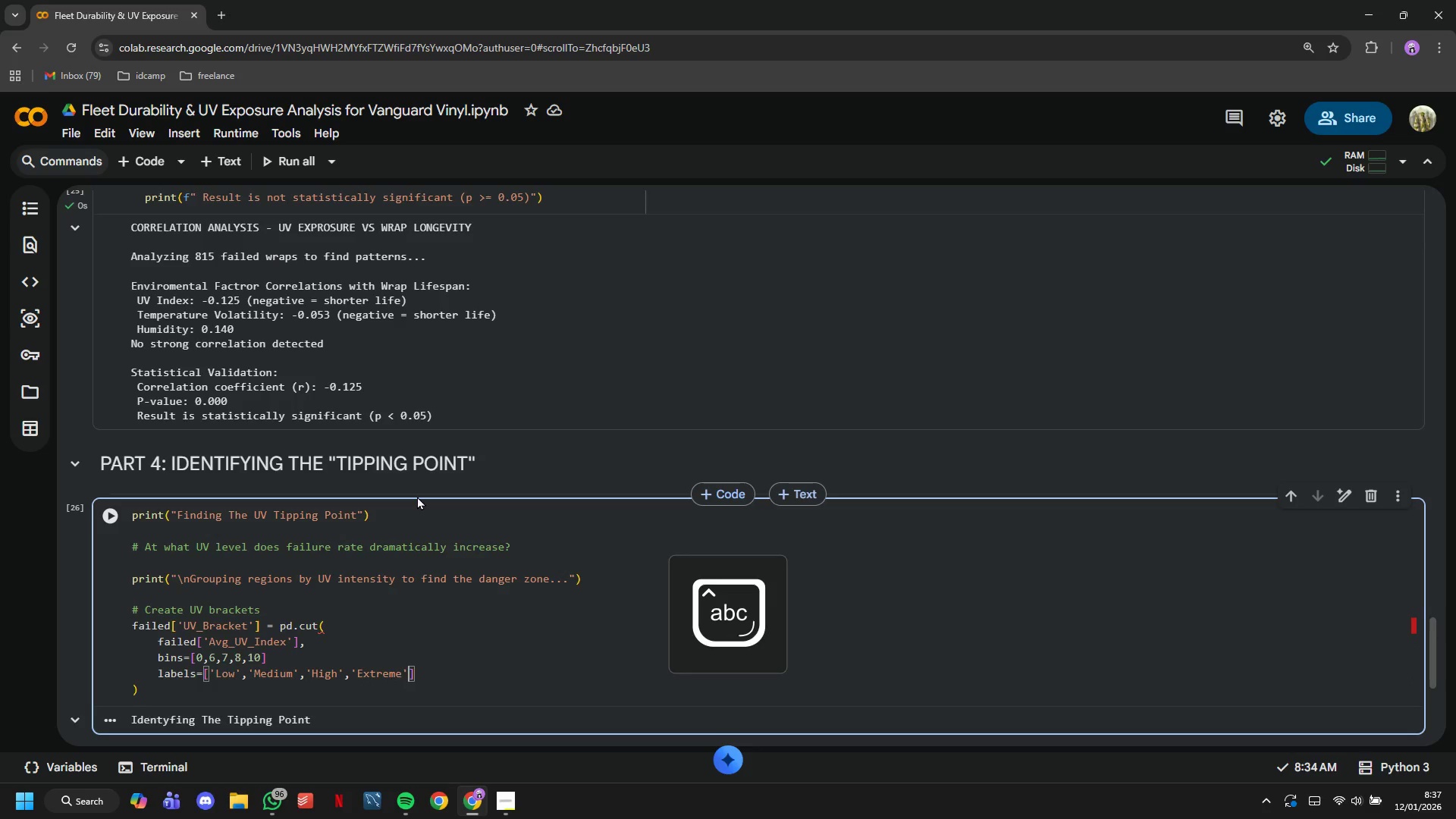 
key(ArrowRight)
 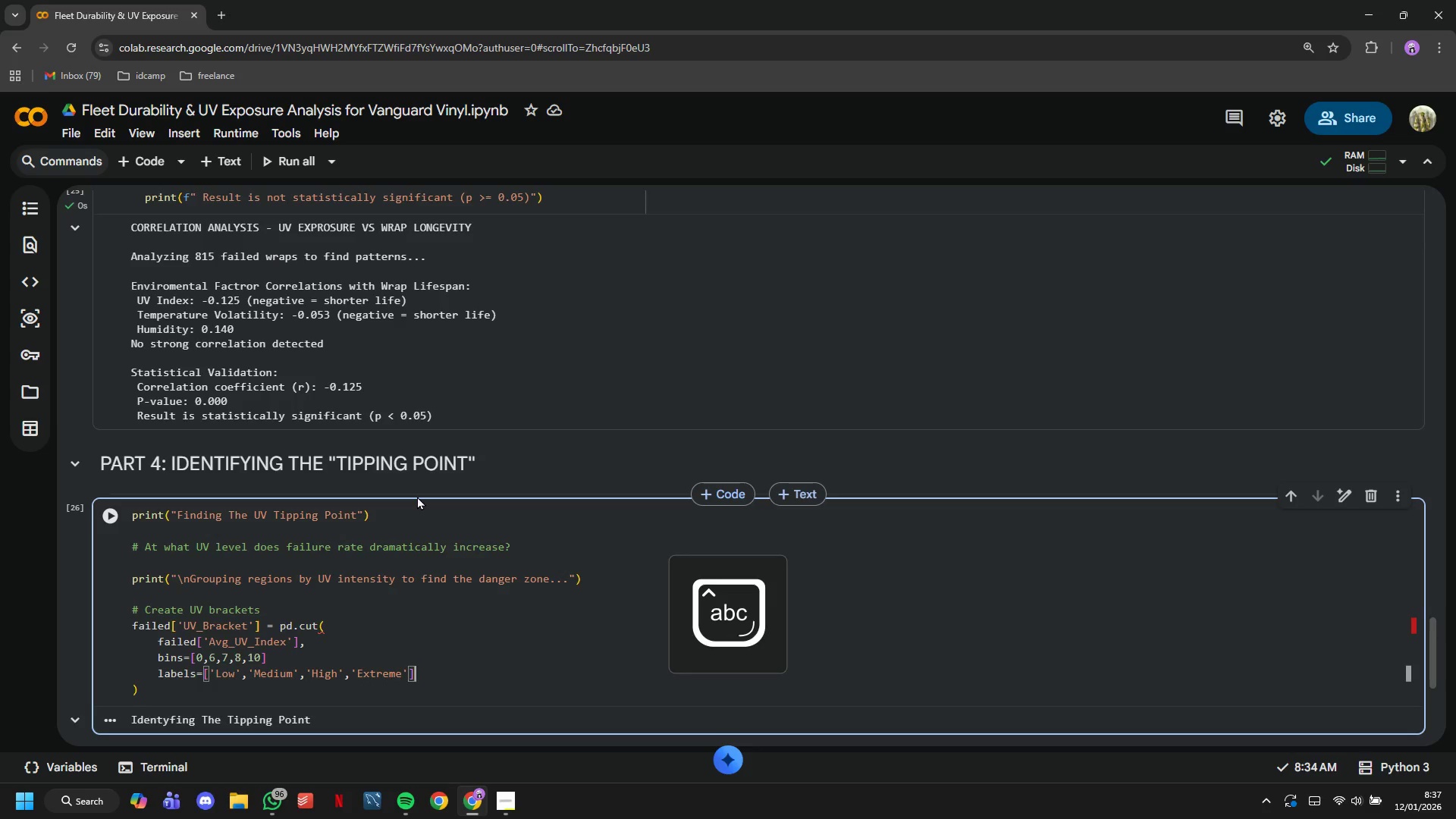 
key(ArrowRight)
 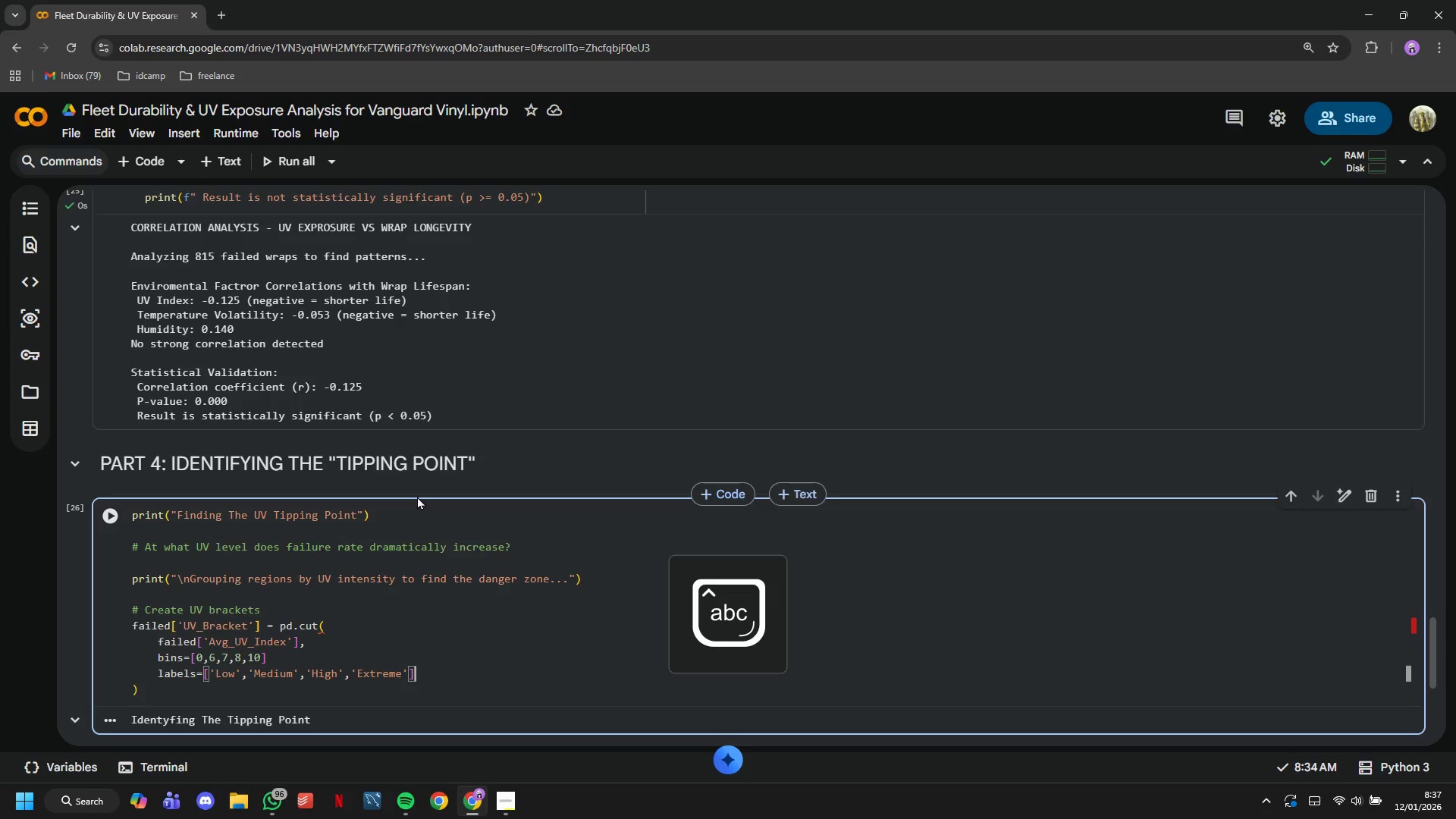 
key(ArrowRight)
 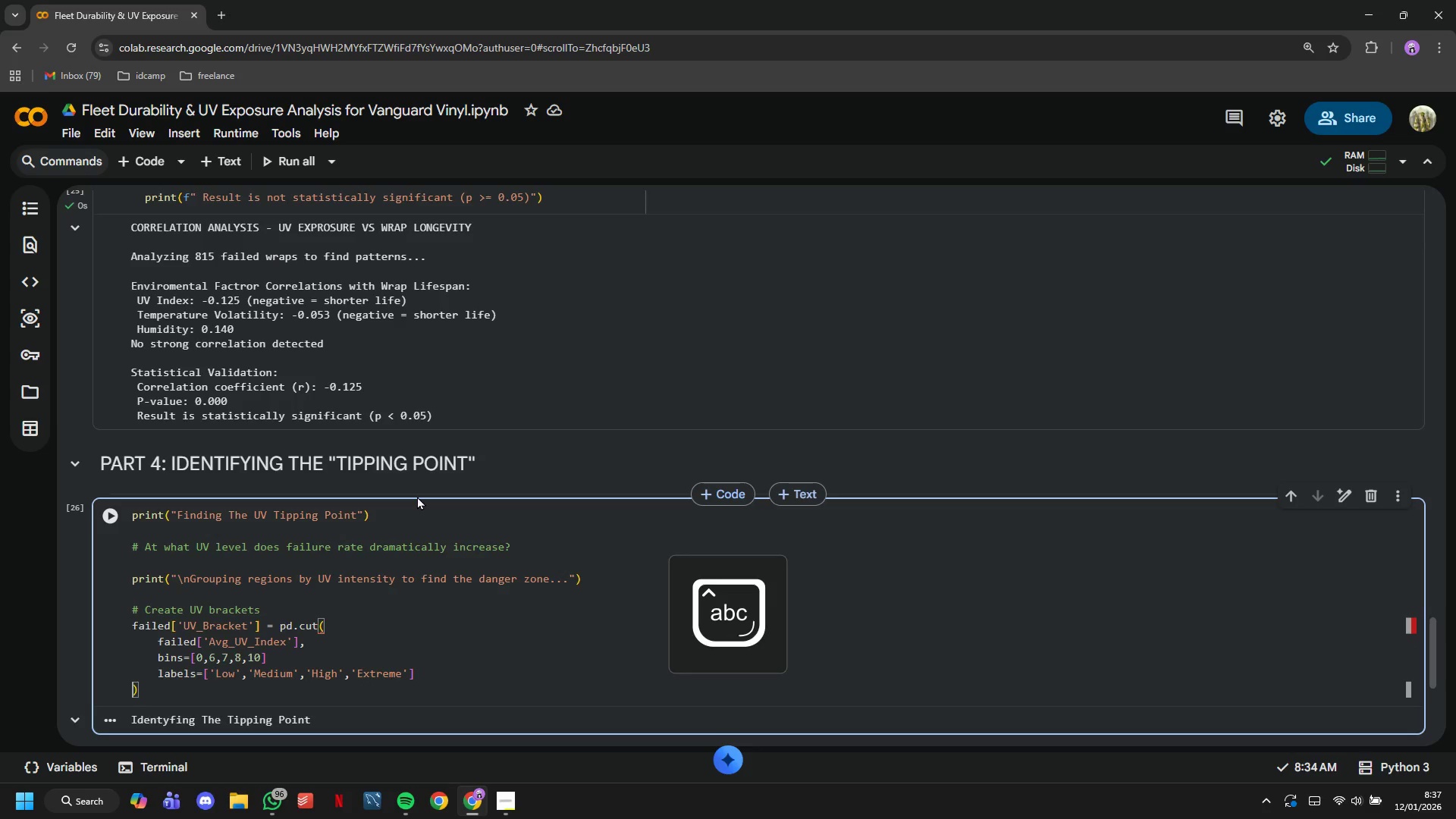 
key(ArrowRight)
 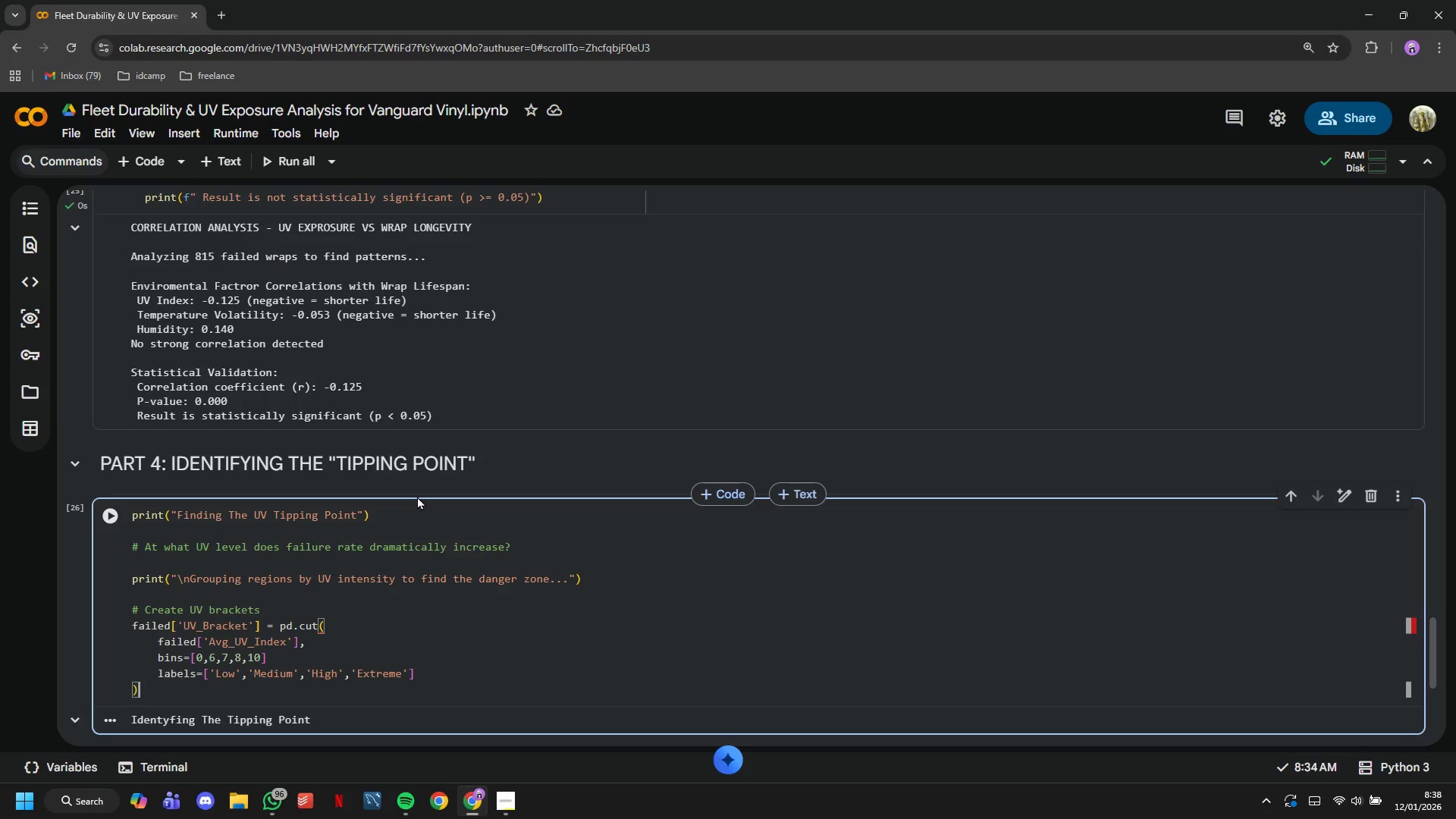 
key(Enter)
 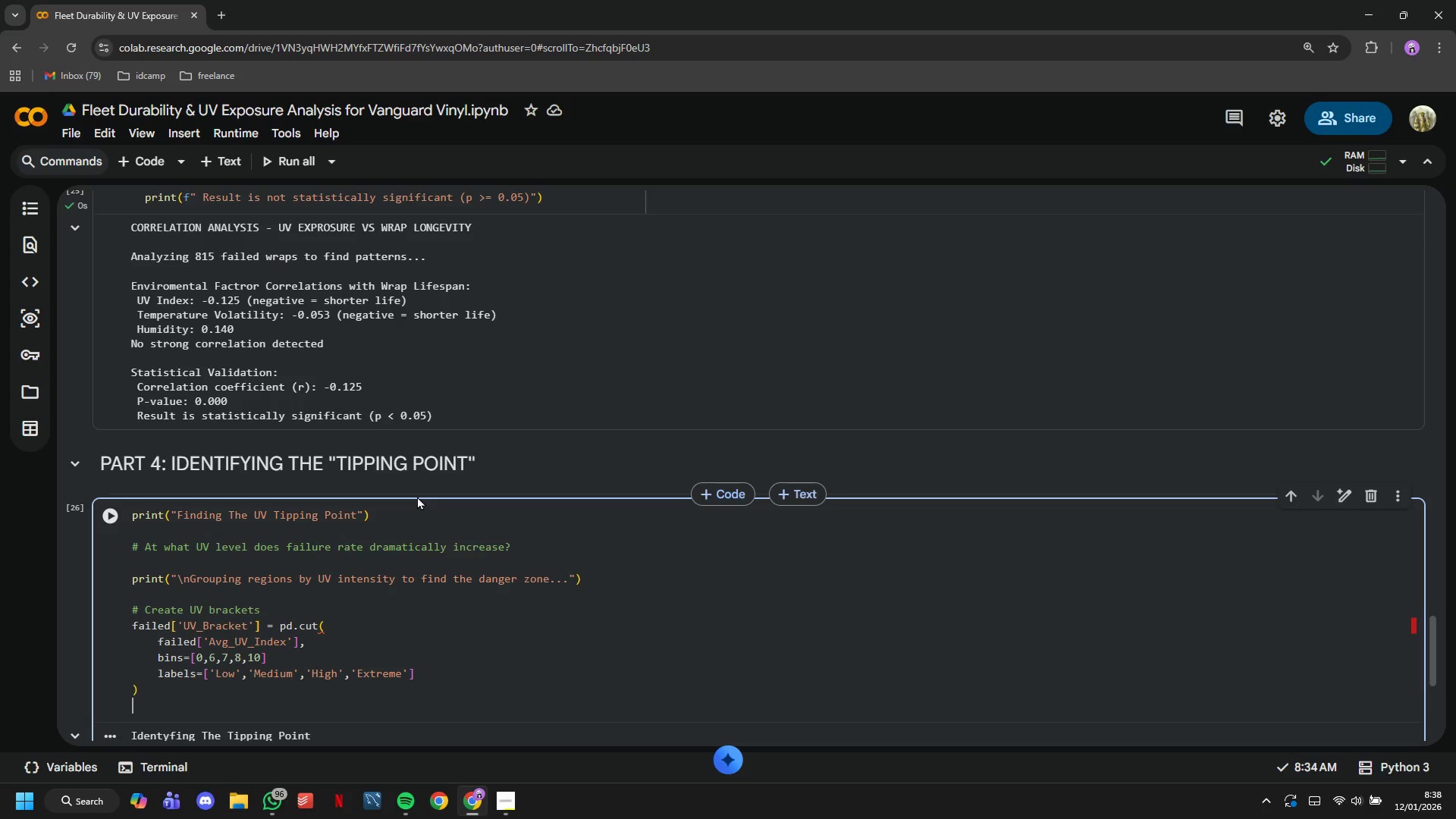 
key(Enter)
 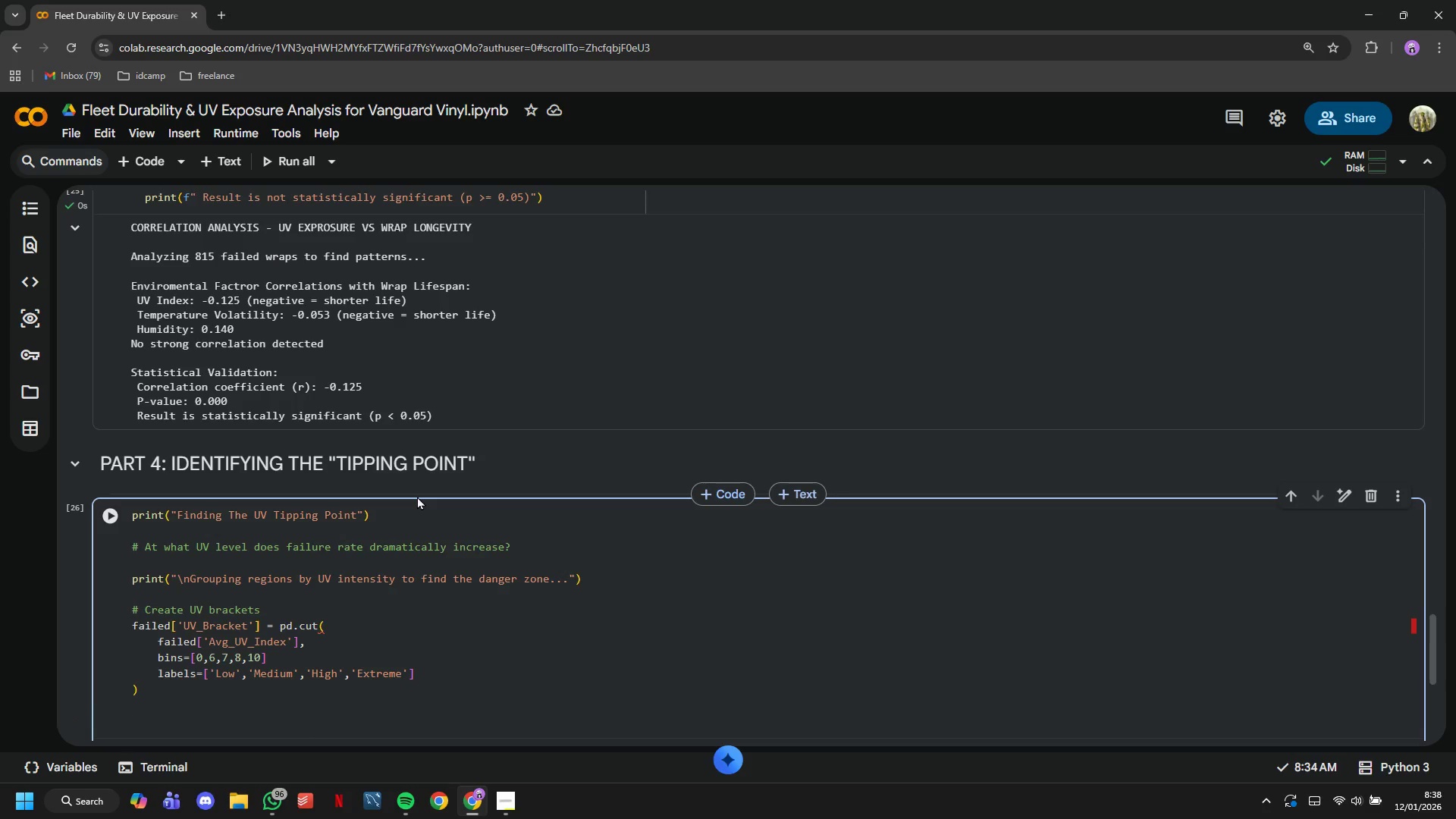 
type(uv))
key(Backspace)
type(_v)
key(Backspace)
type(bracket_stats = )
 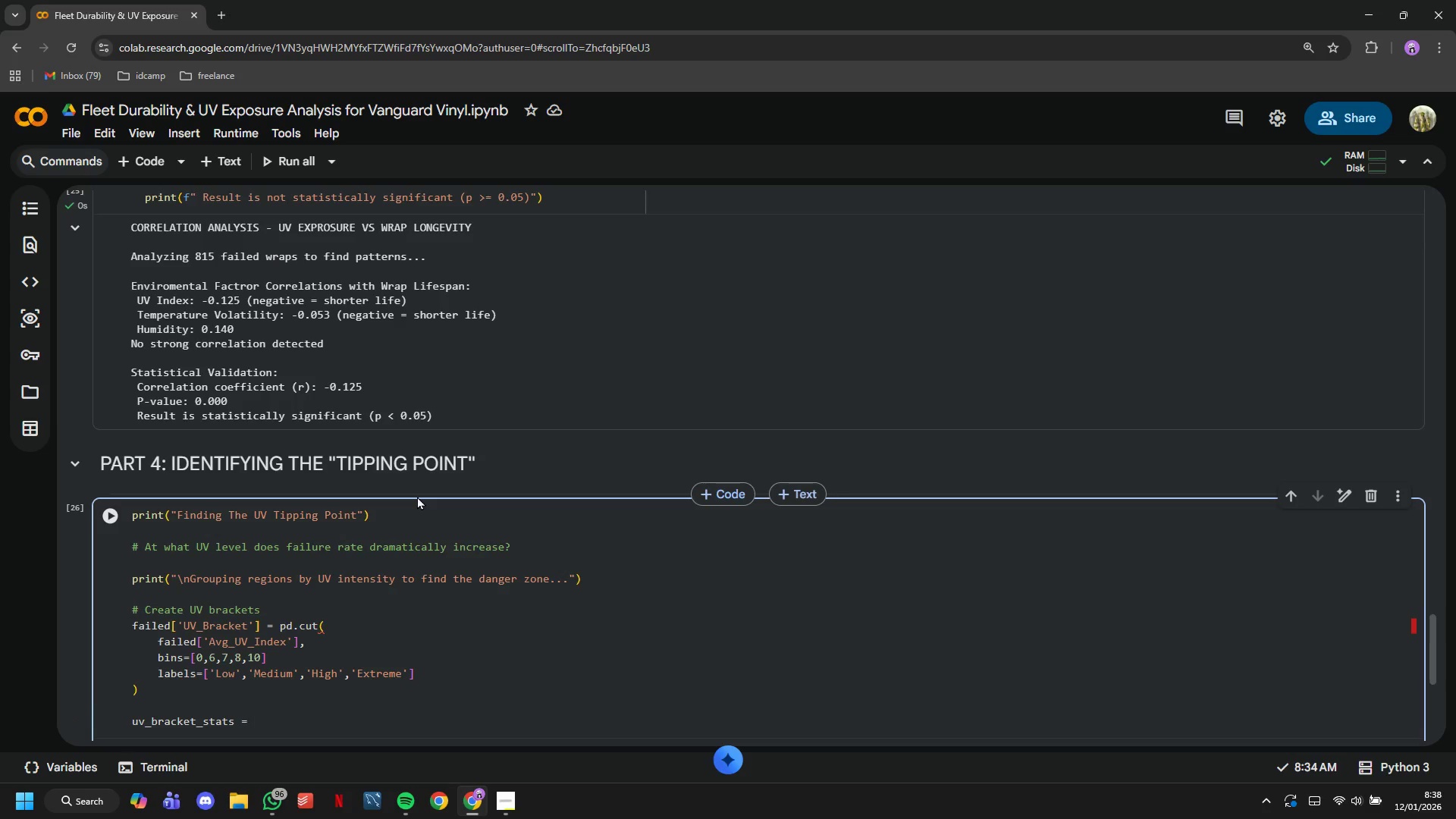 
type(failed_groupby('UV_Bracket)
 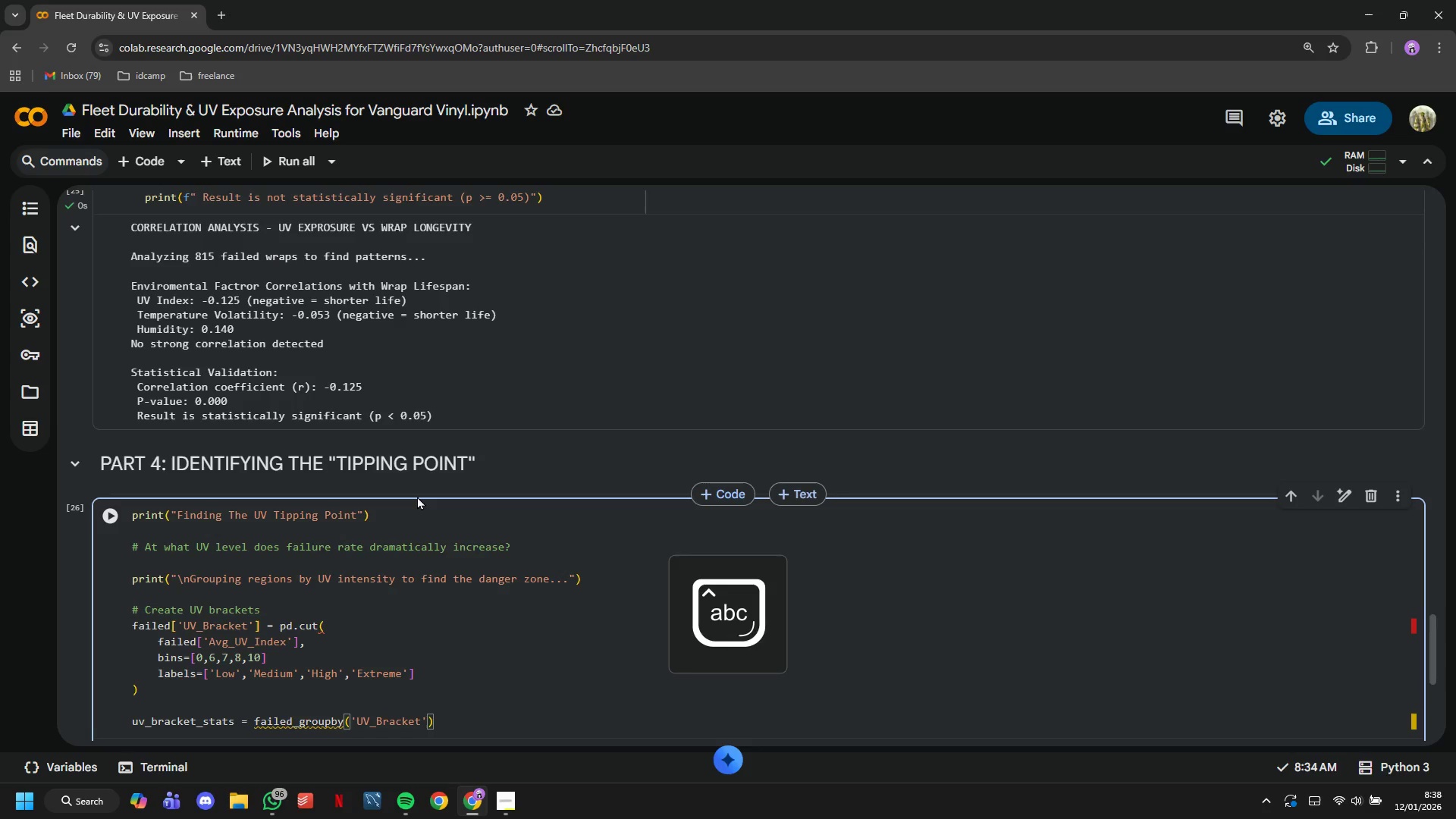 
key(ArrowRight)
 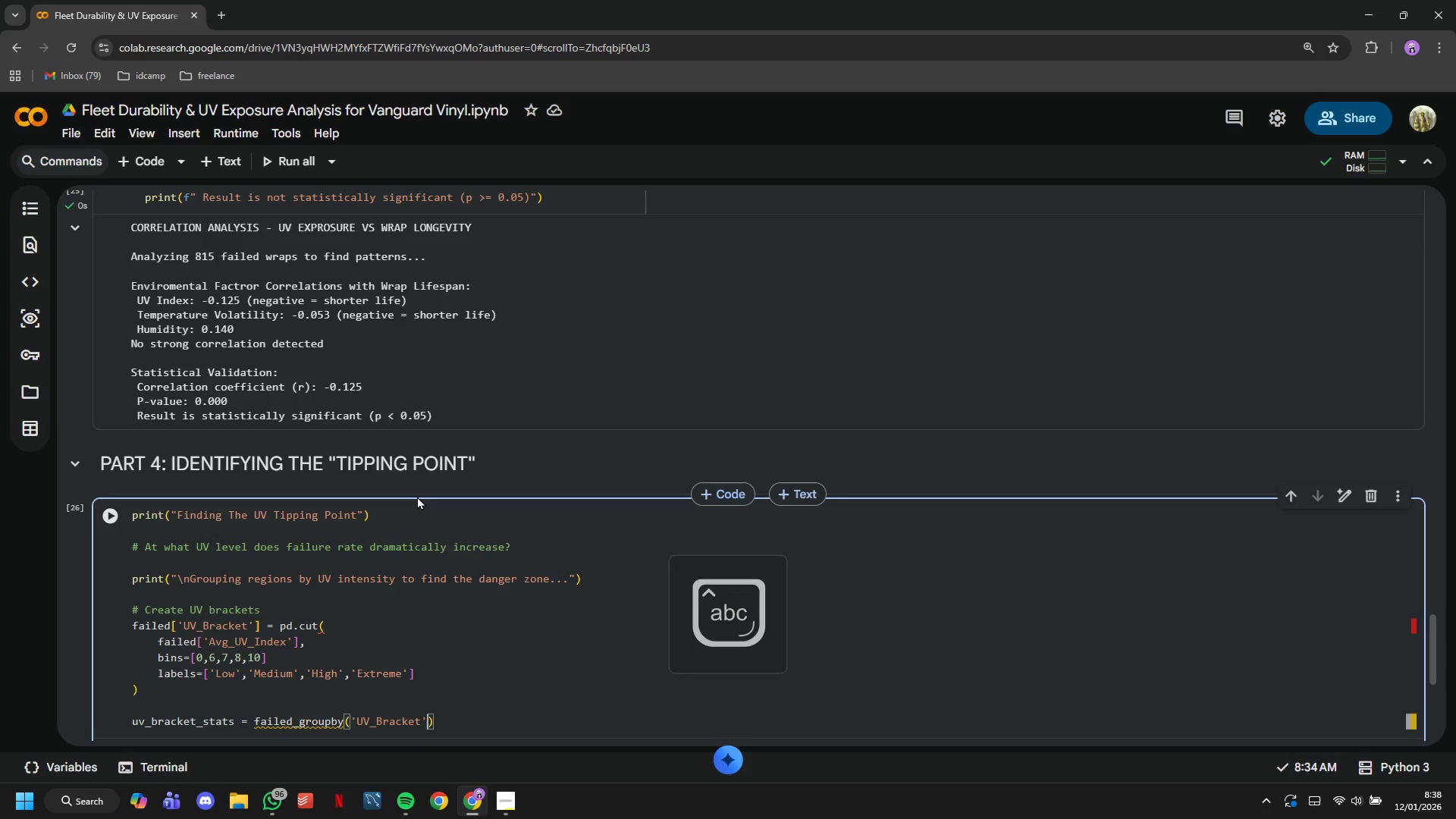 
key(ArrowRight)
 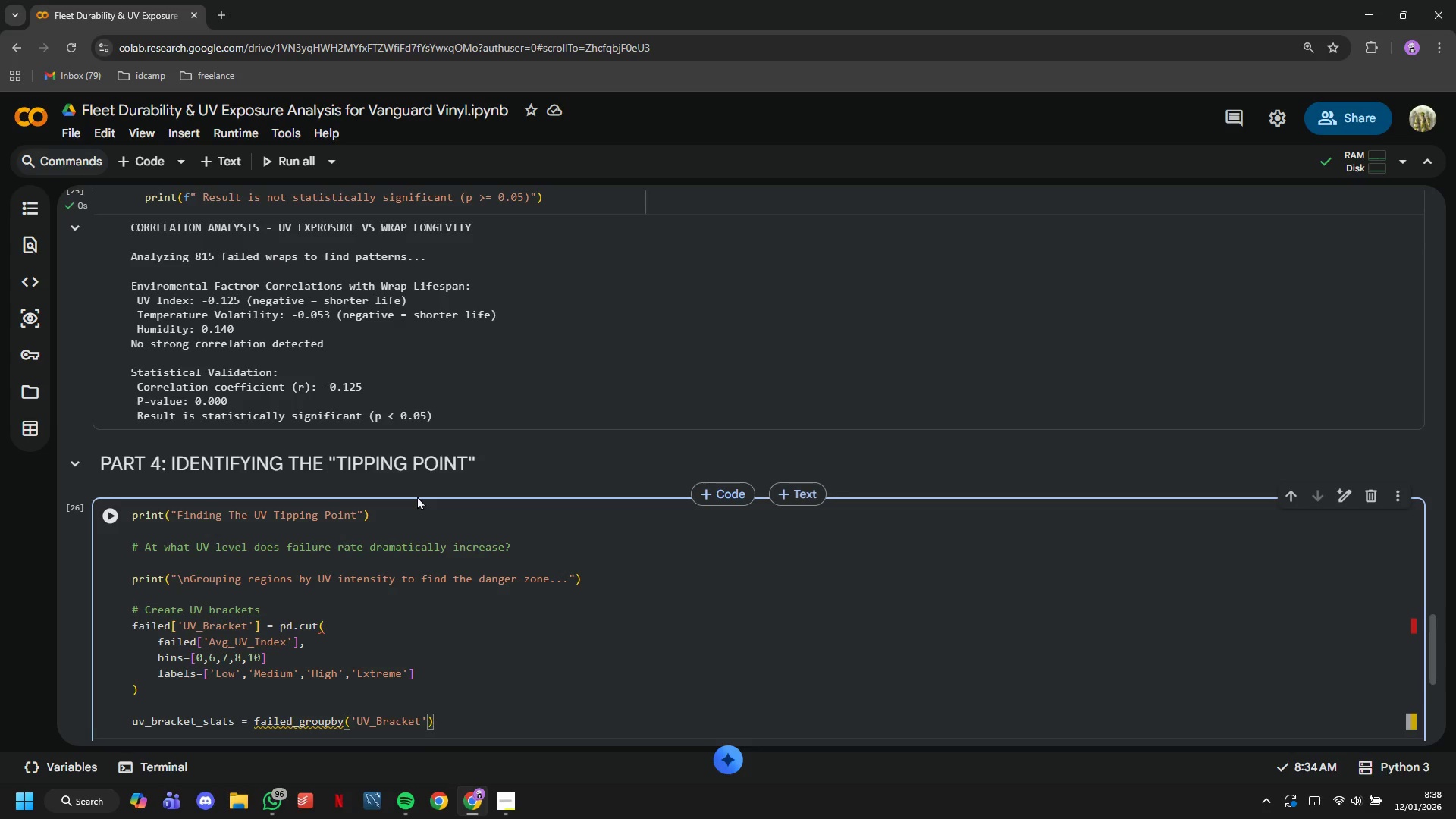 
type(.agg({)
 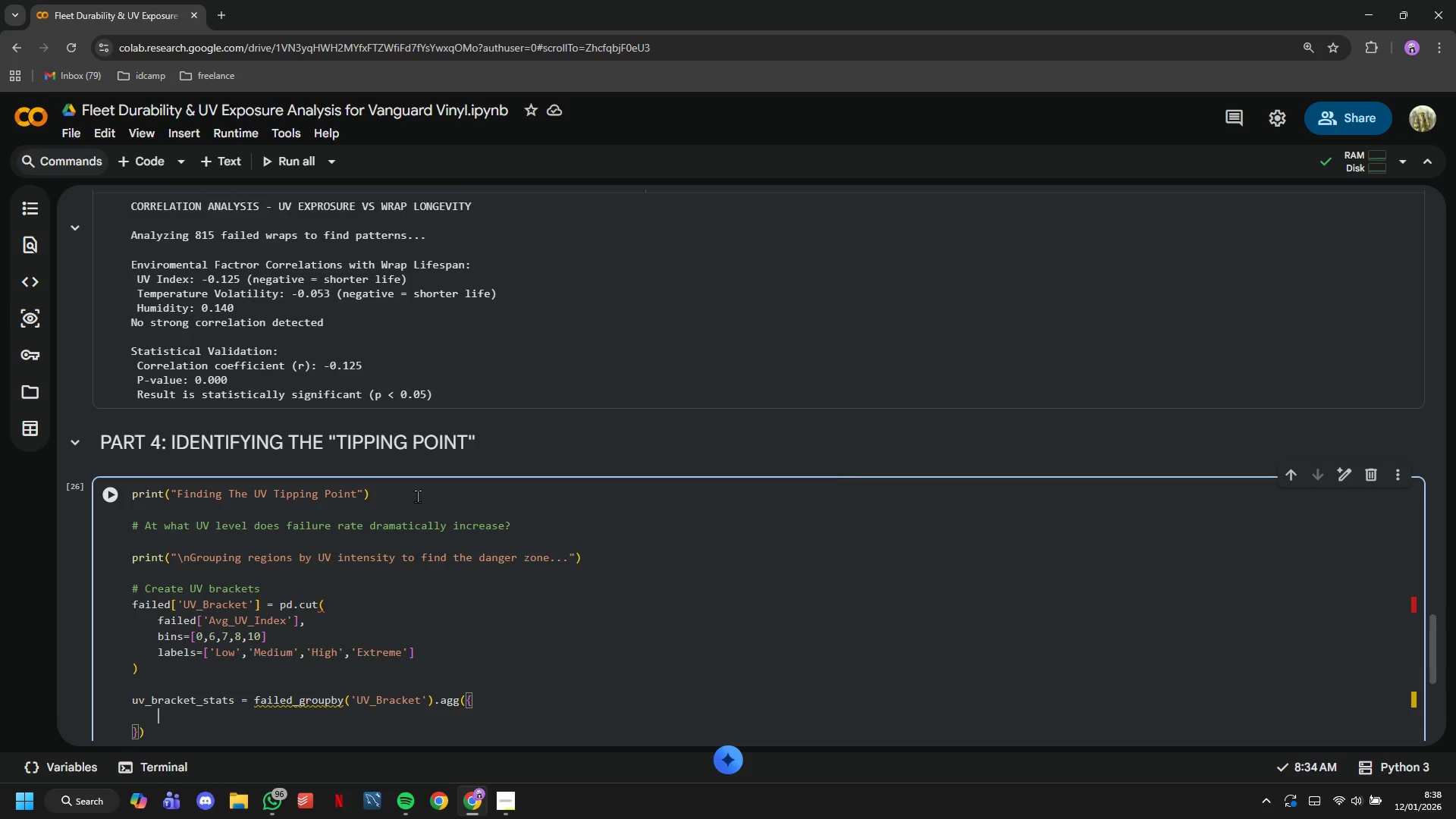 
 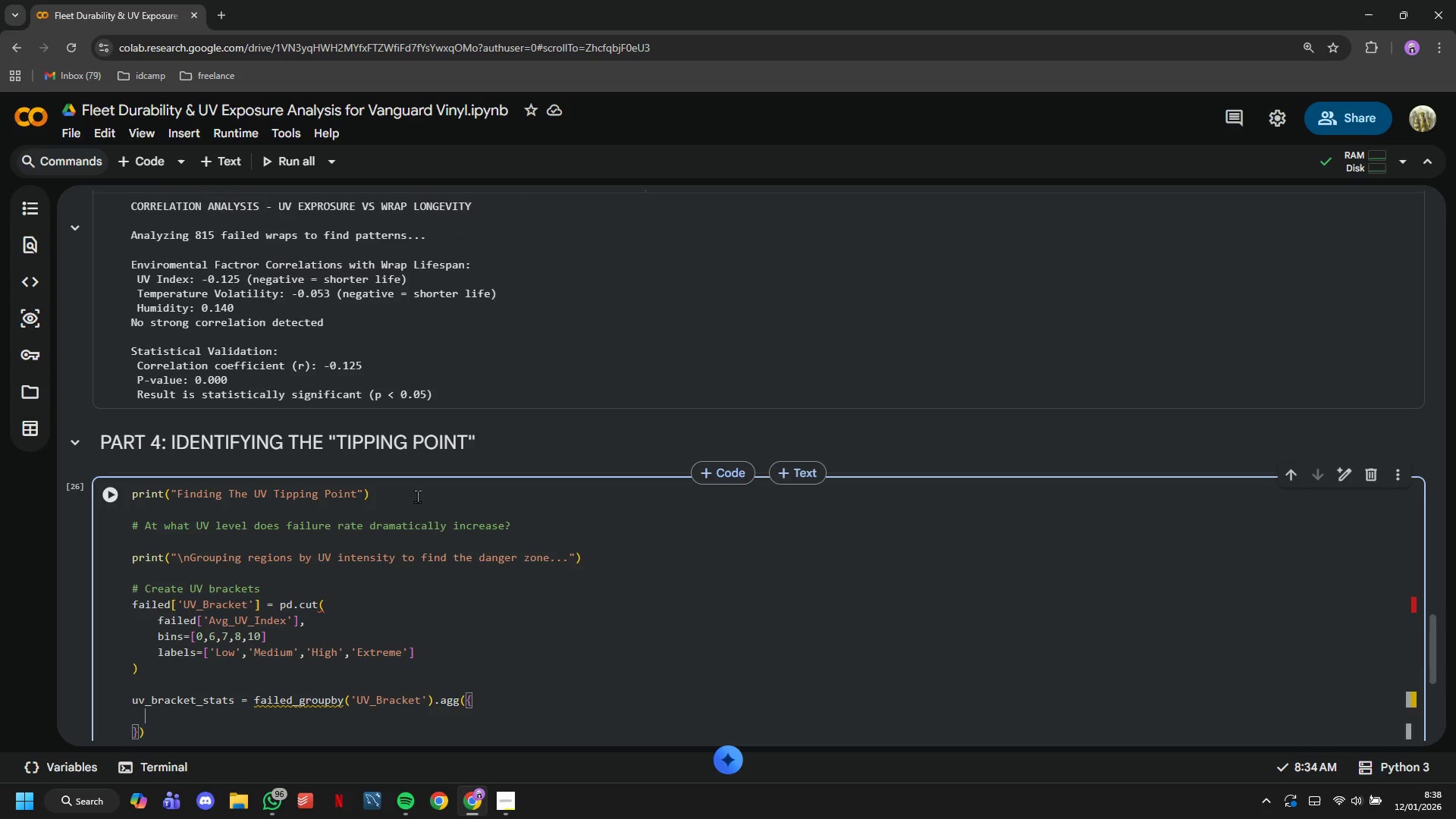 
key(Enter)
 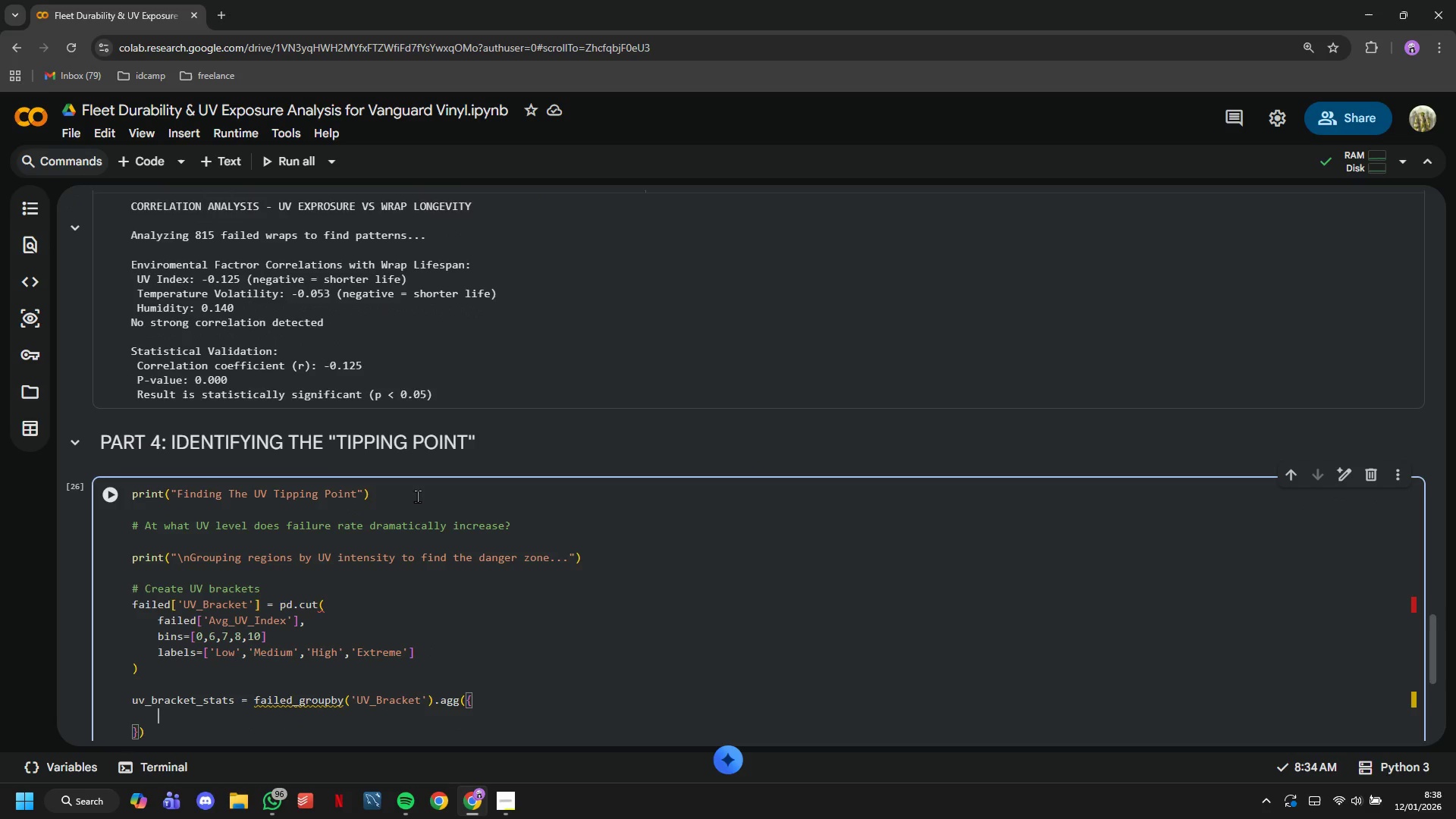 
wait(8.0)
 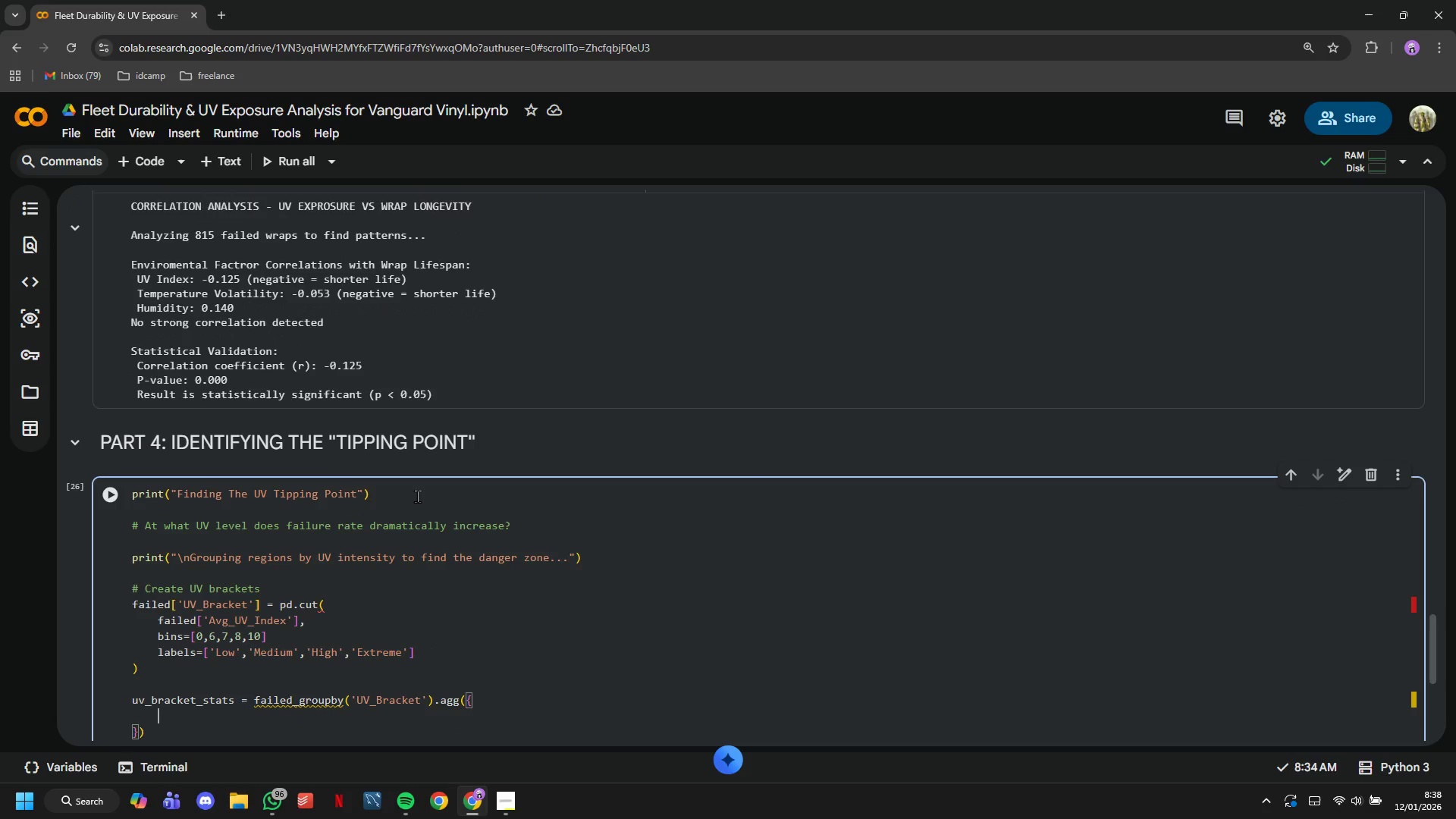 
type('Months_In_Service)
 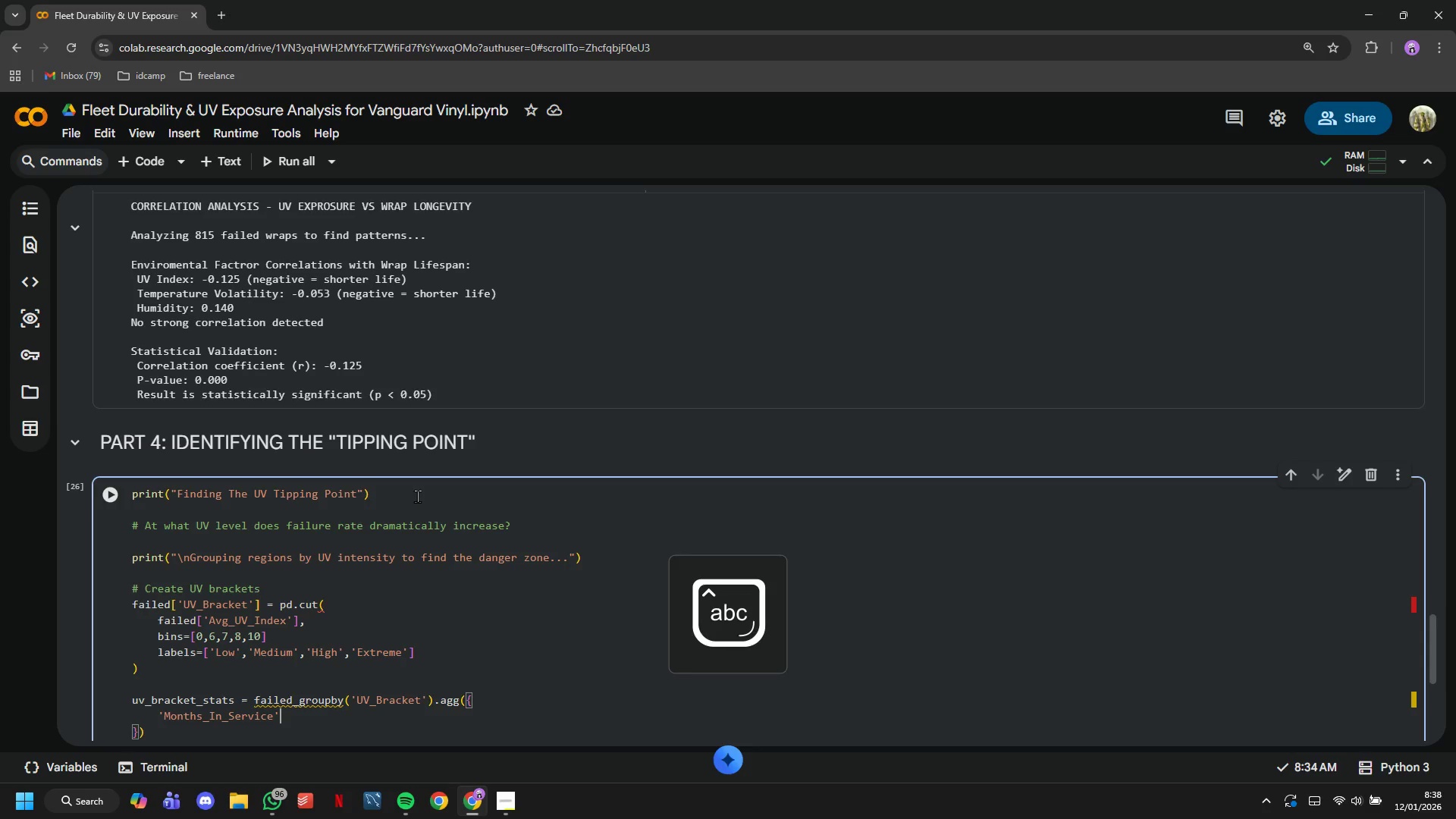 
 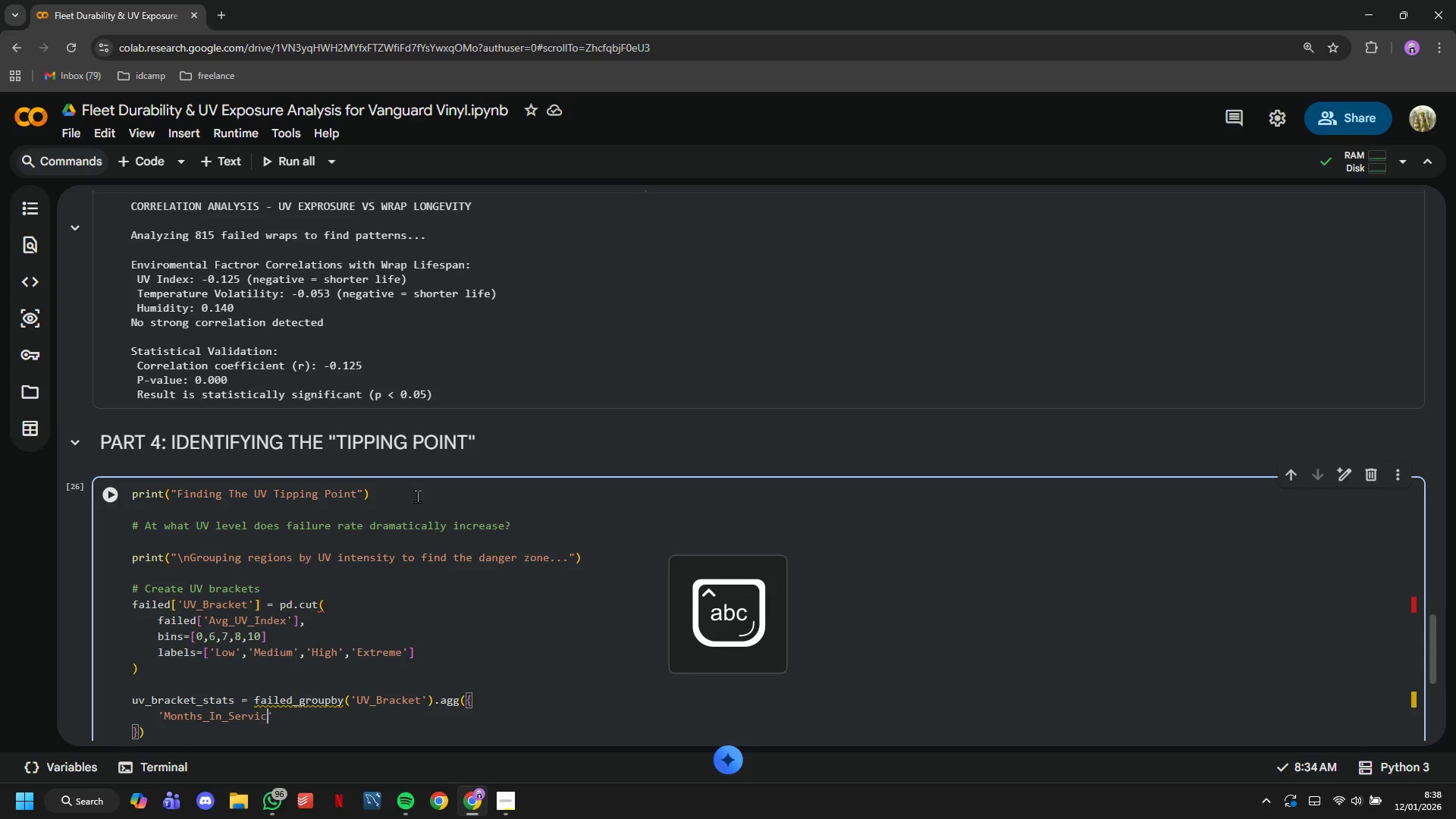 
key(ArrowRight)
 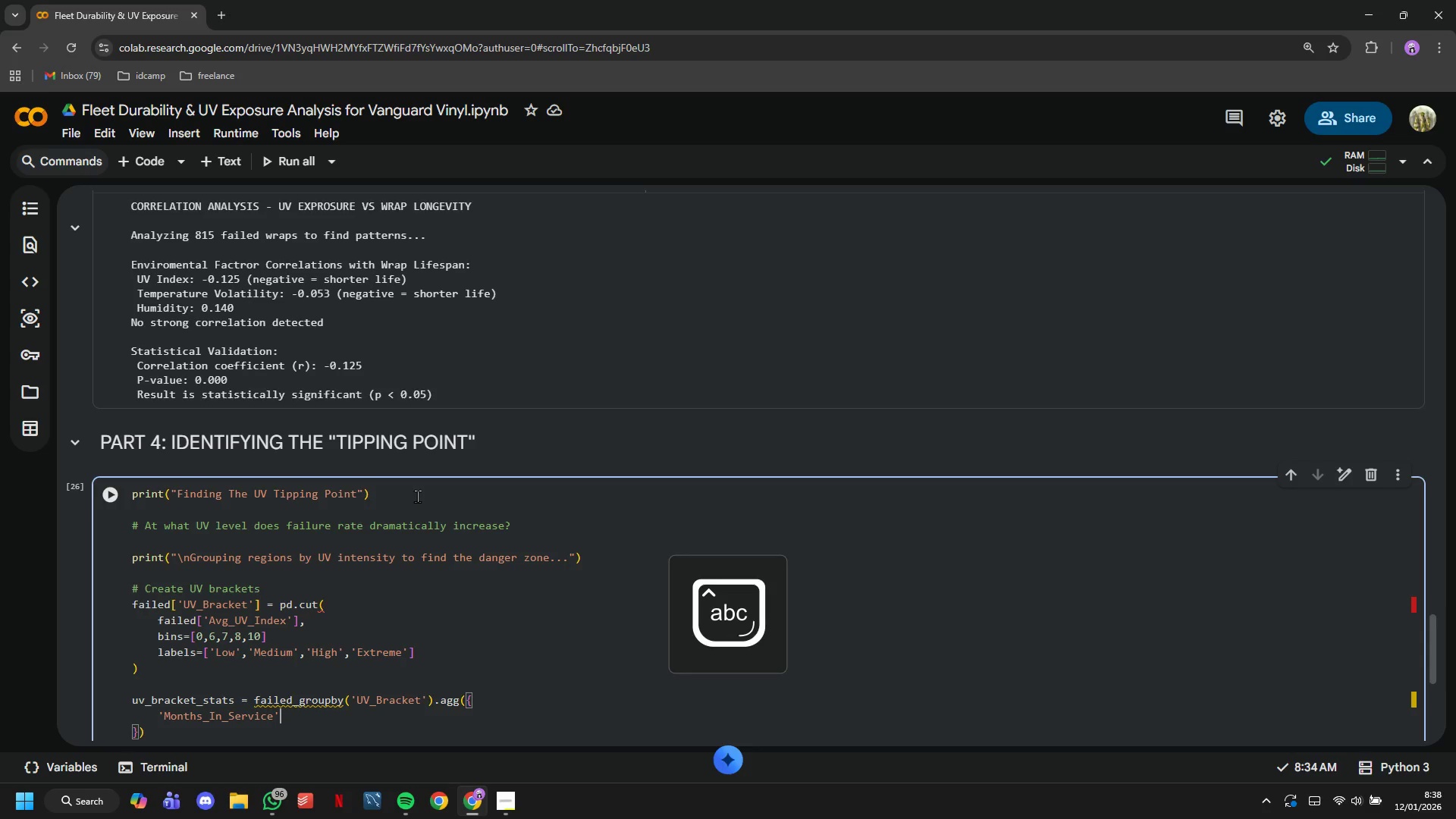 
type( : ['mean)
 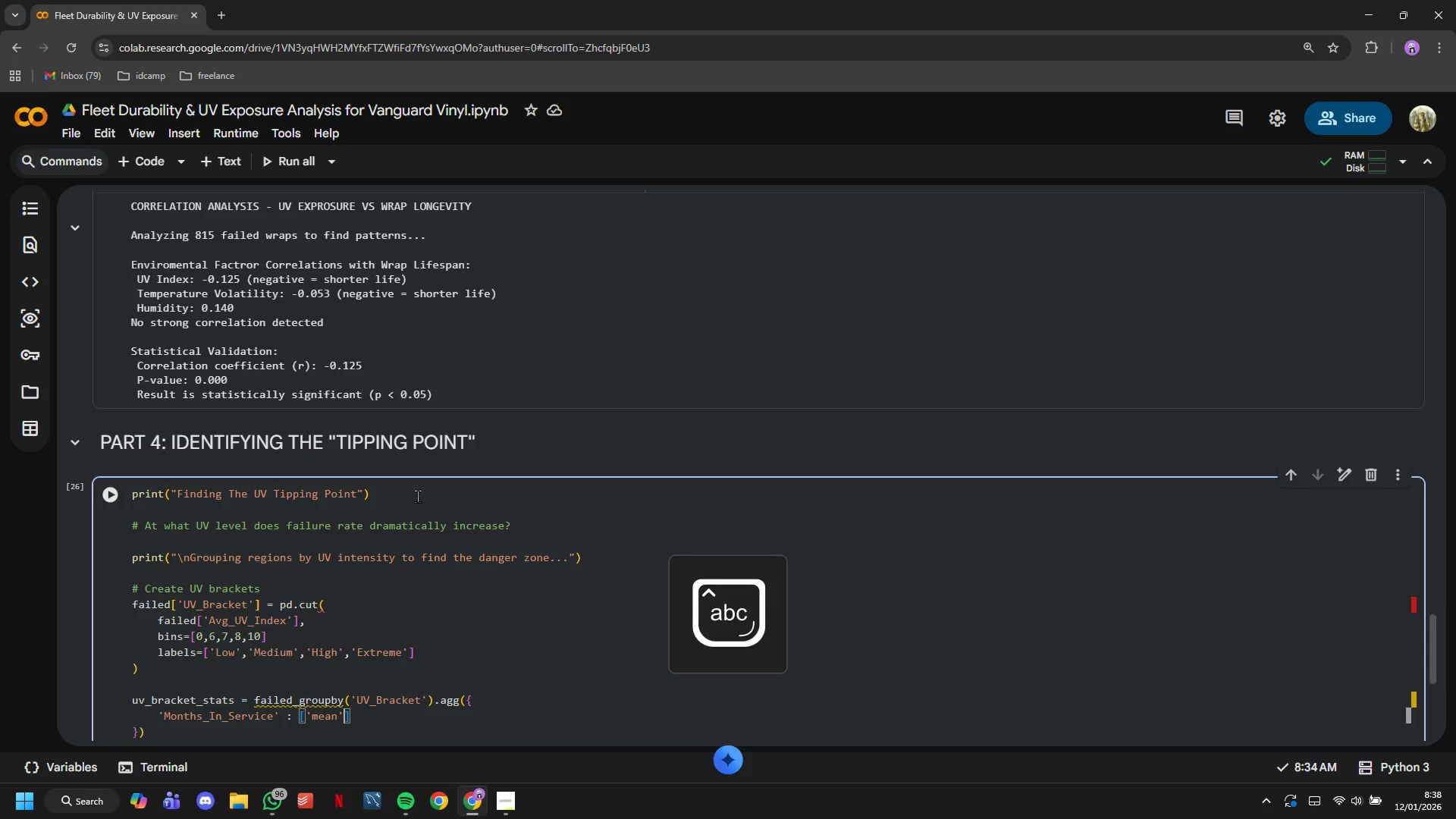 
 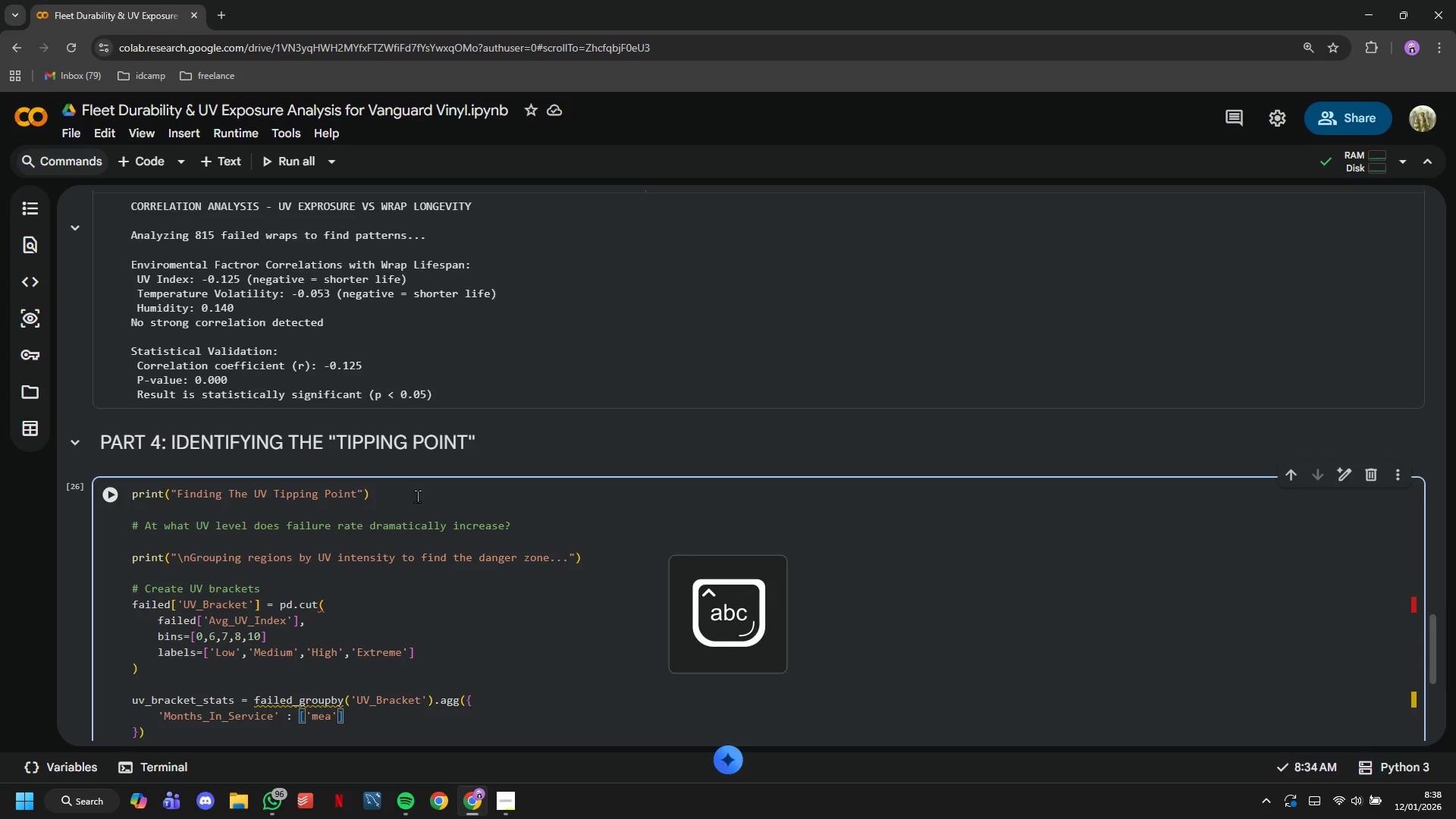 
key(ArrowRight)
 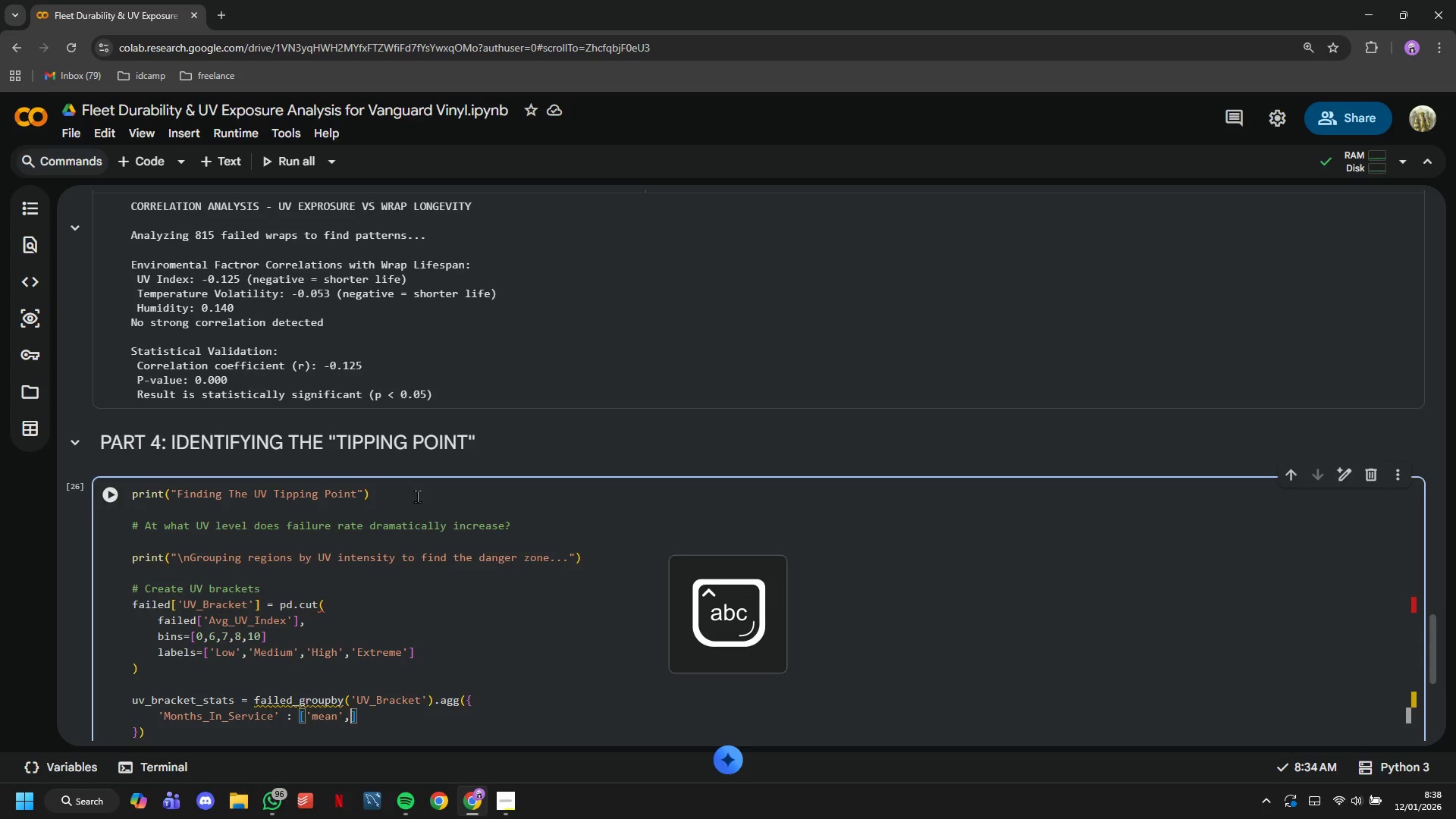 
type(,'median)
 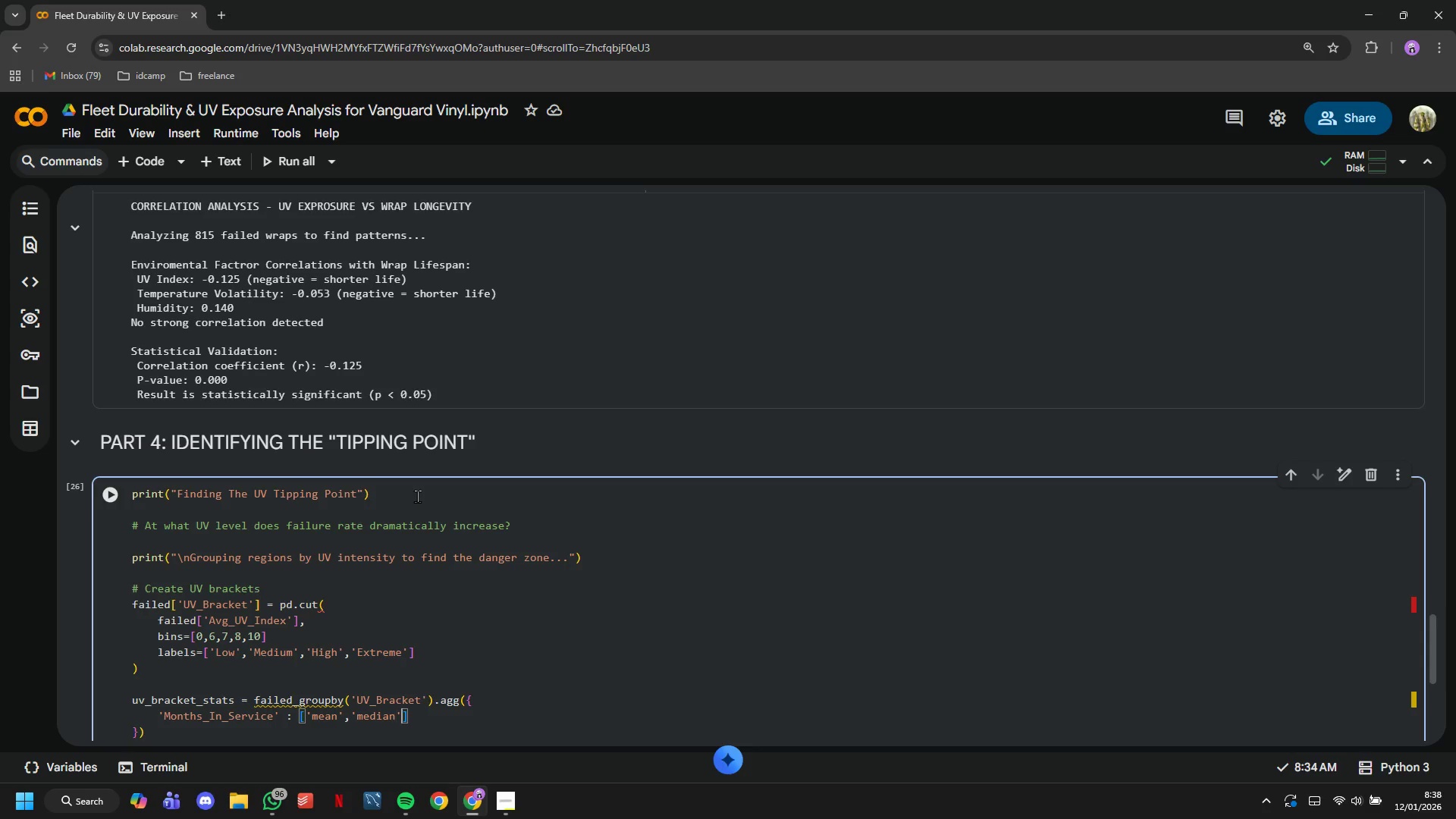 
key(ArrowRight)
 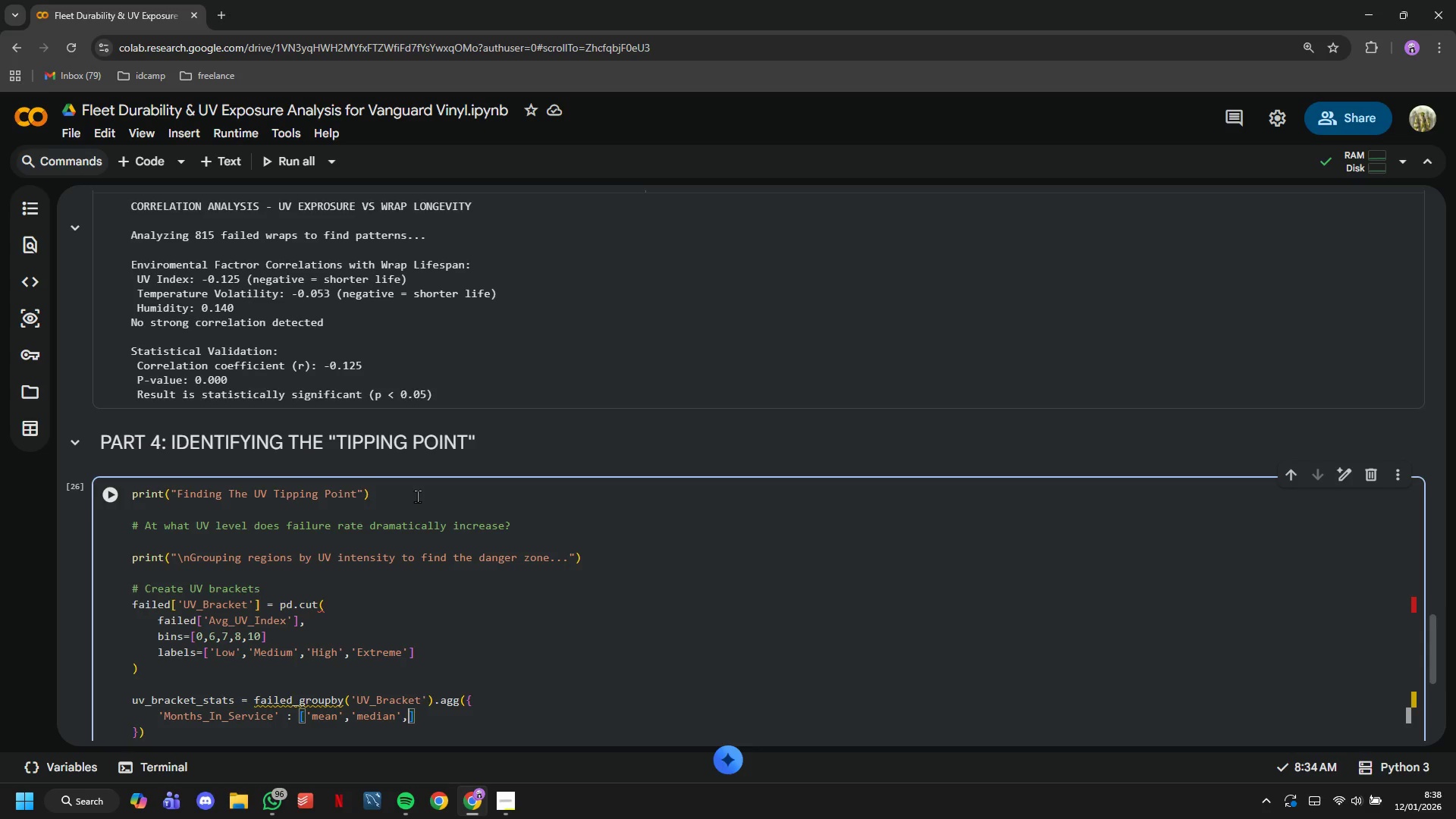 
type(,'std)
 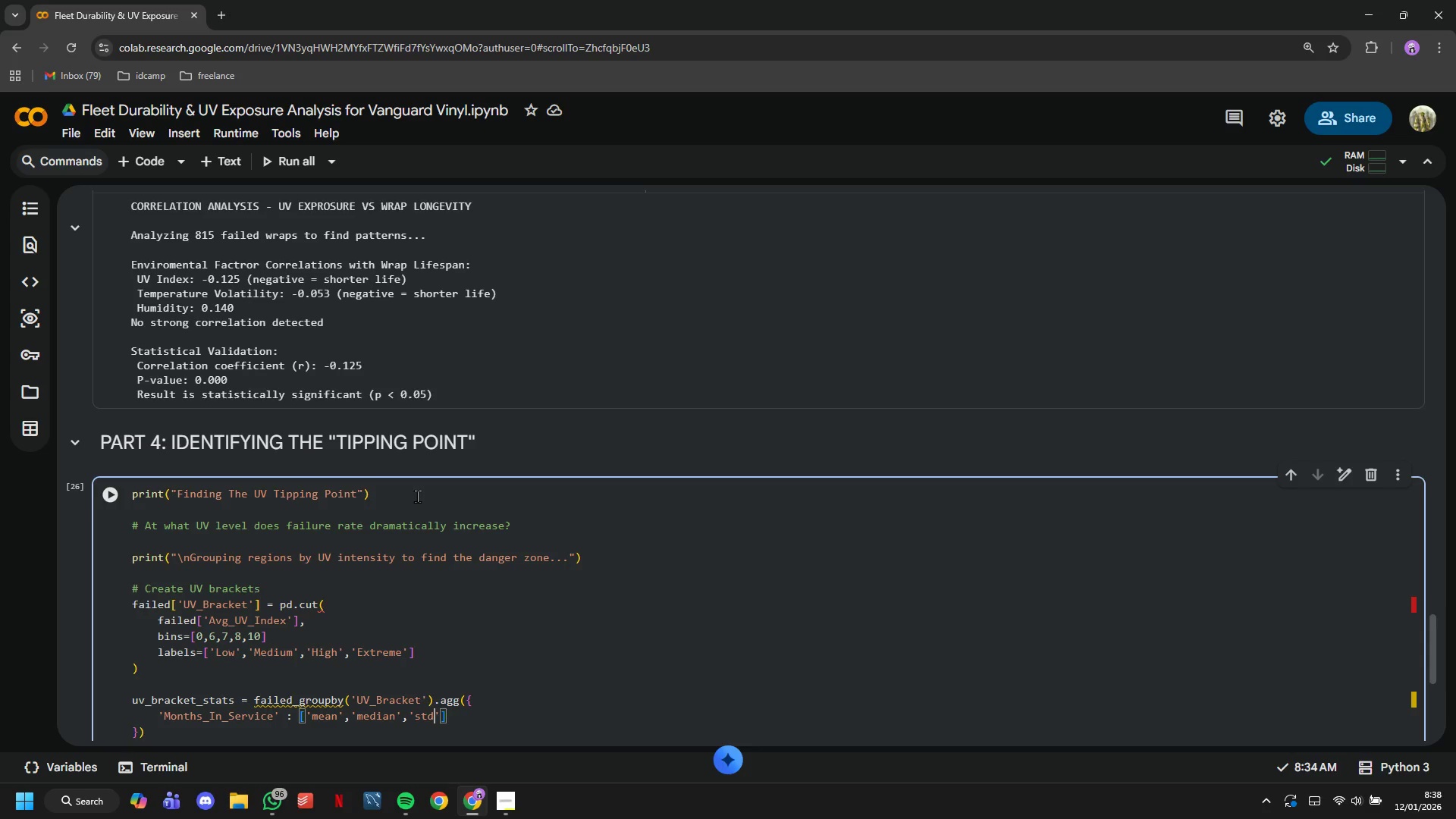 
key(ArrowRight)
 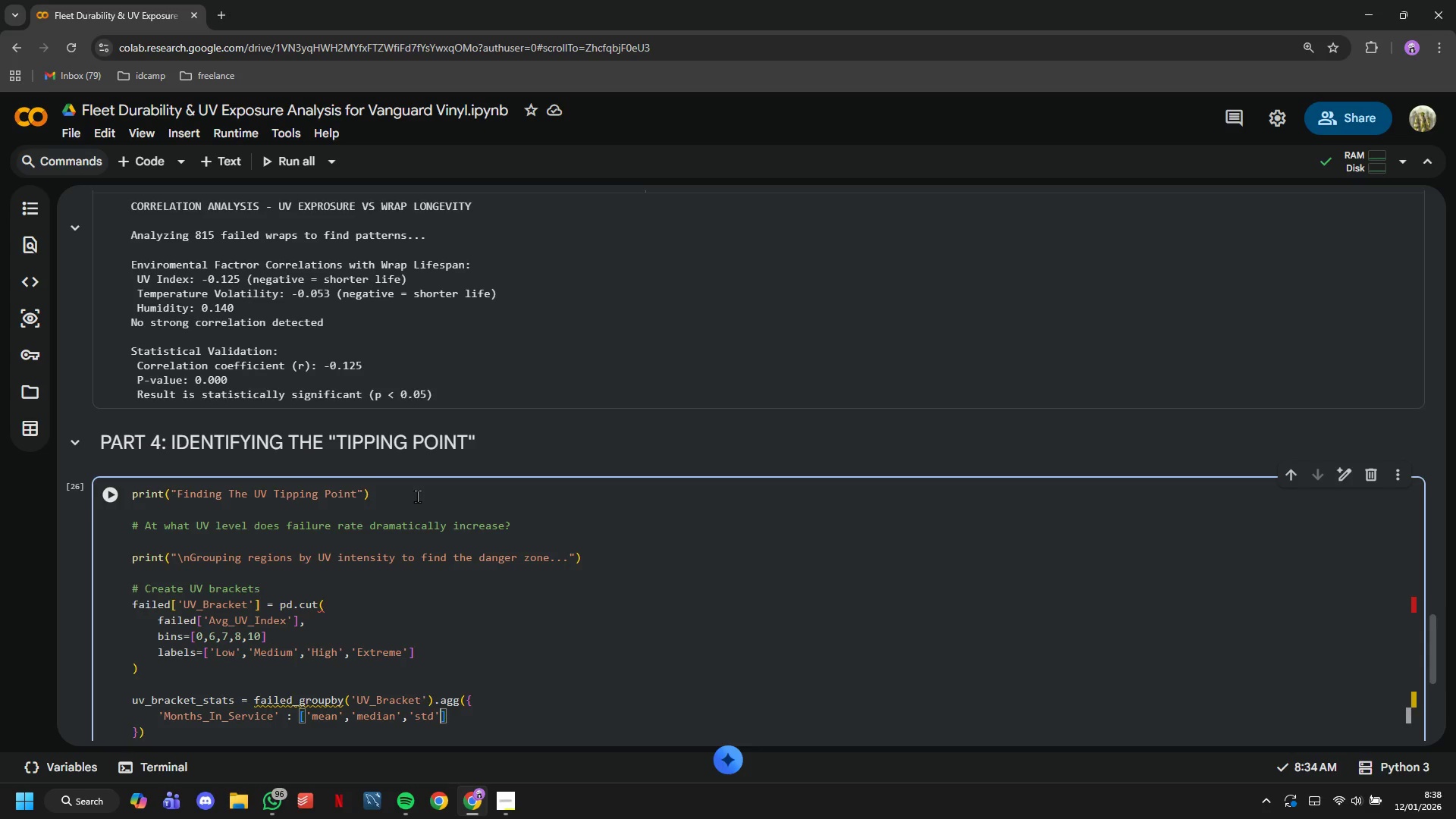 
type(,'count)
 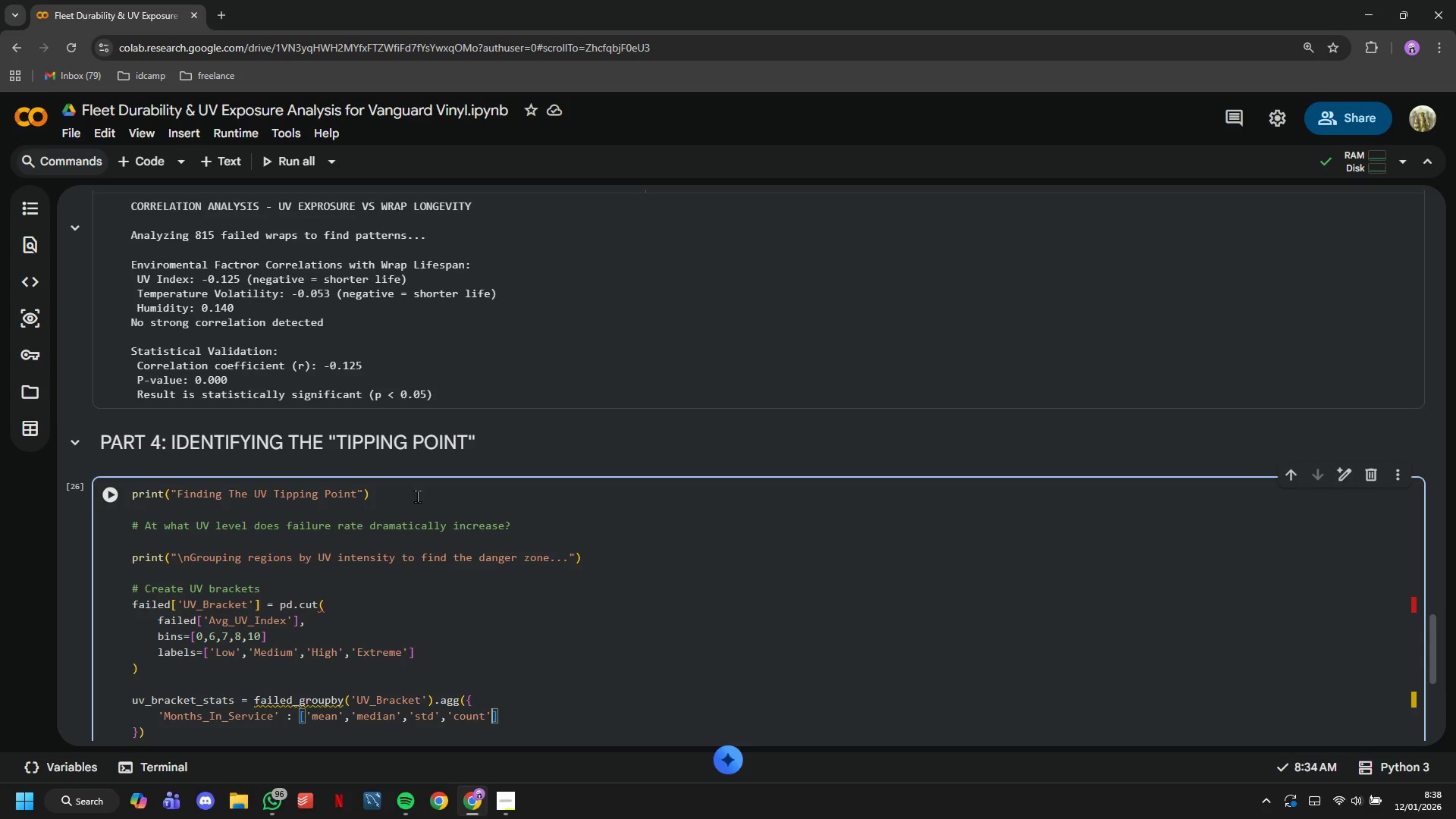 
key(ArrowRight)
 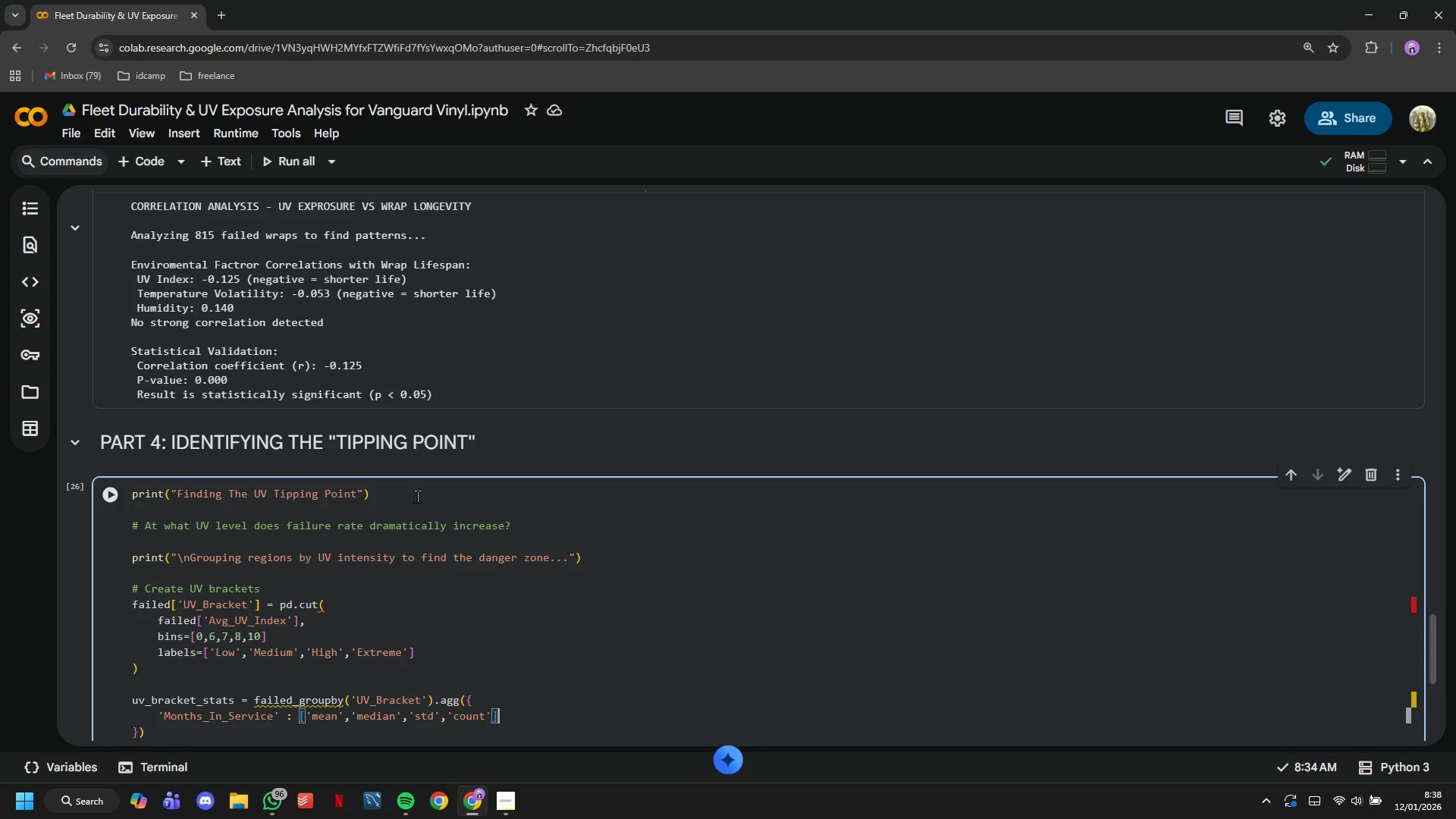 
key(ArrowRight)
 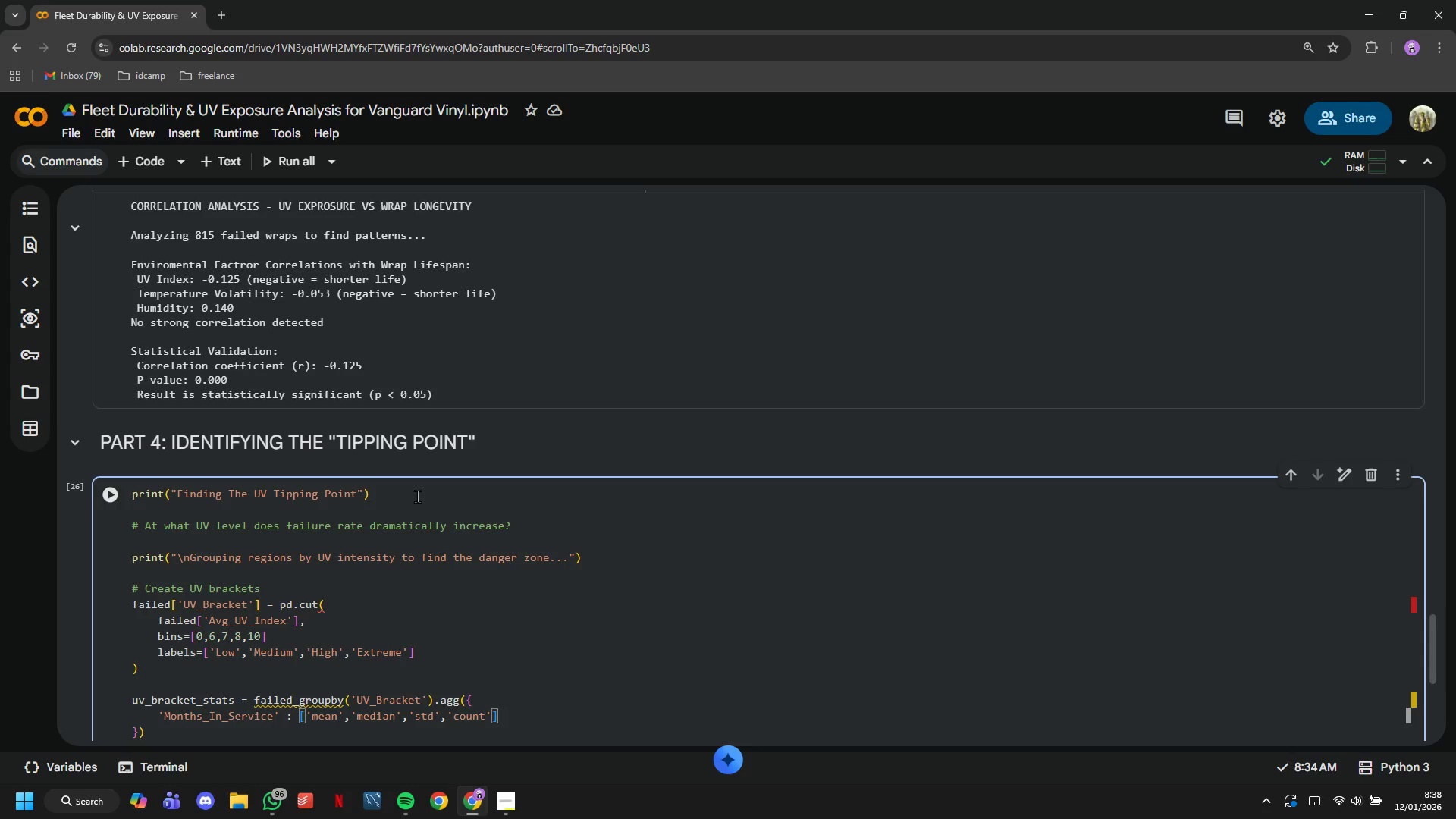 
key(Comma)
 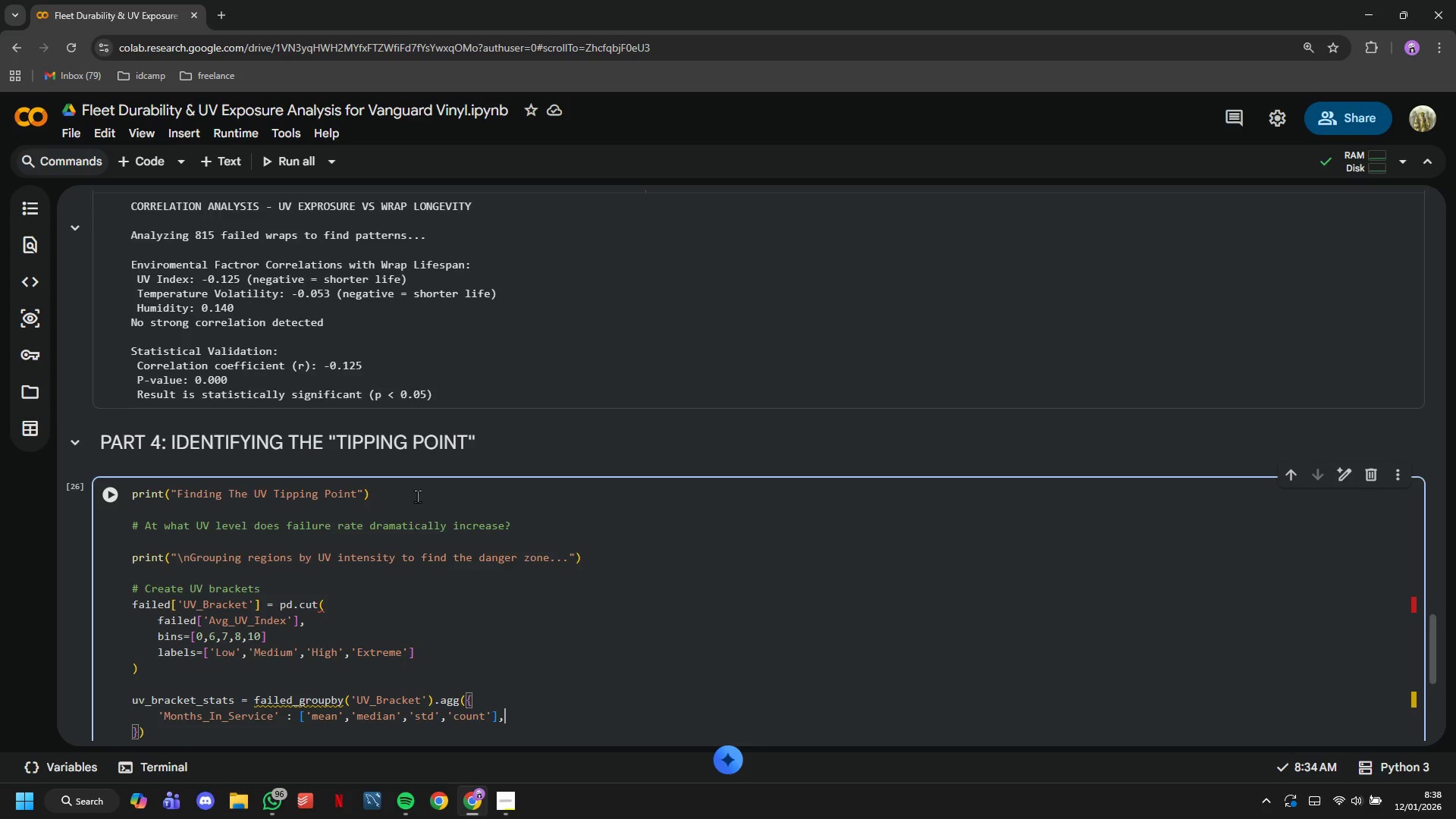 
key(Enter)
 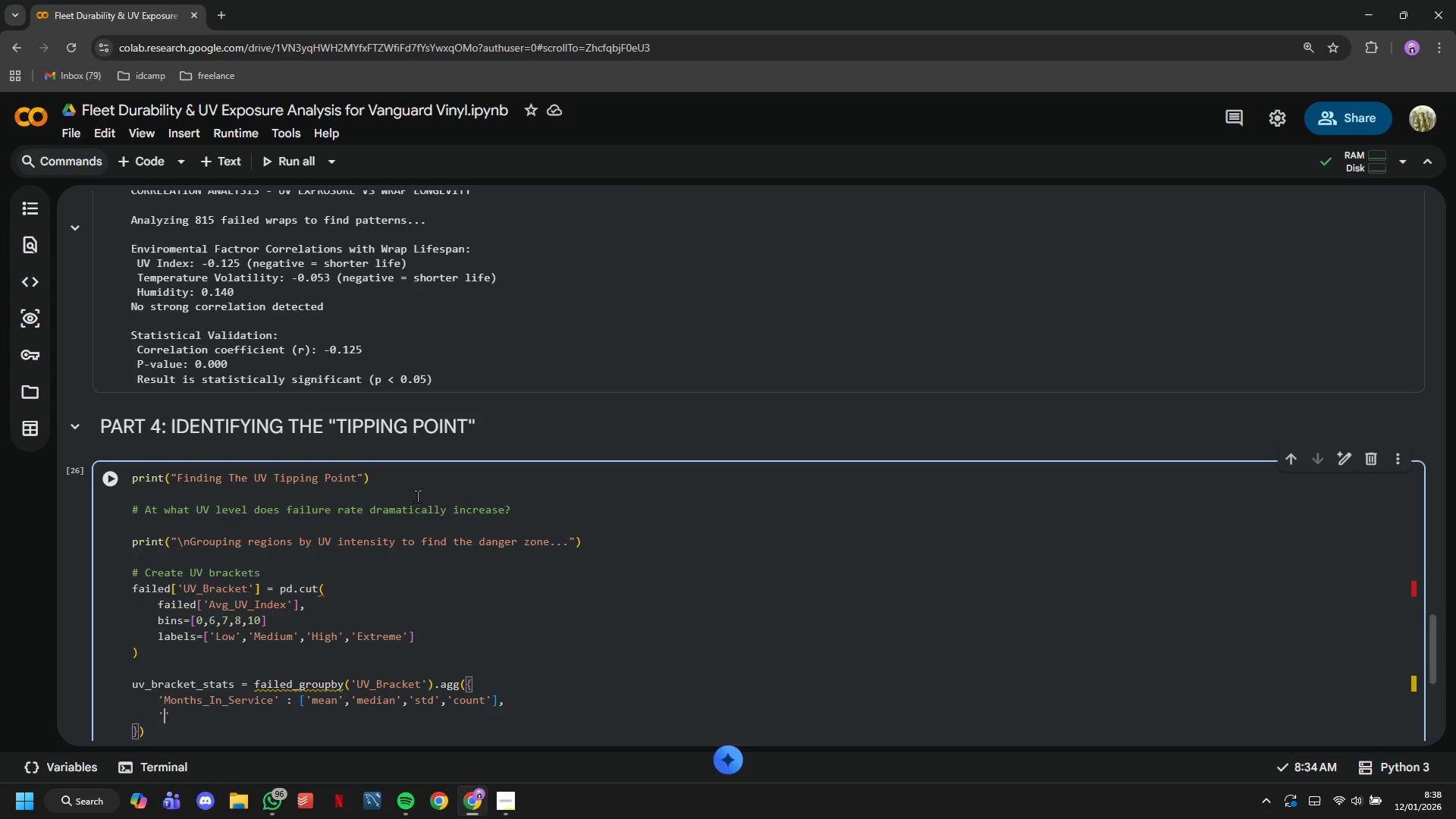 
type('Cumulative_UV_Exposure)
 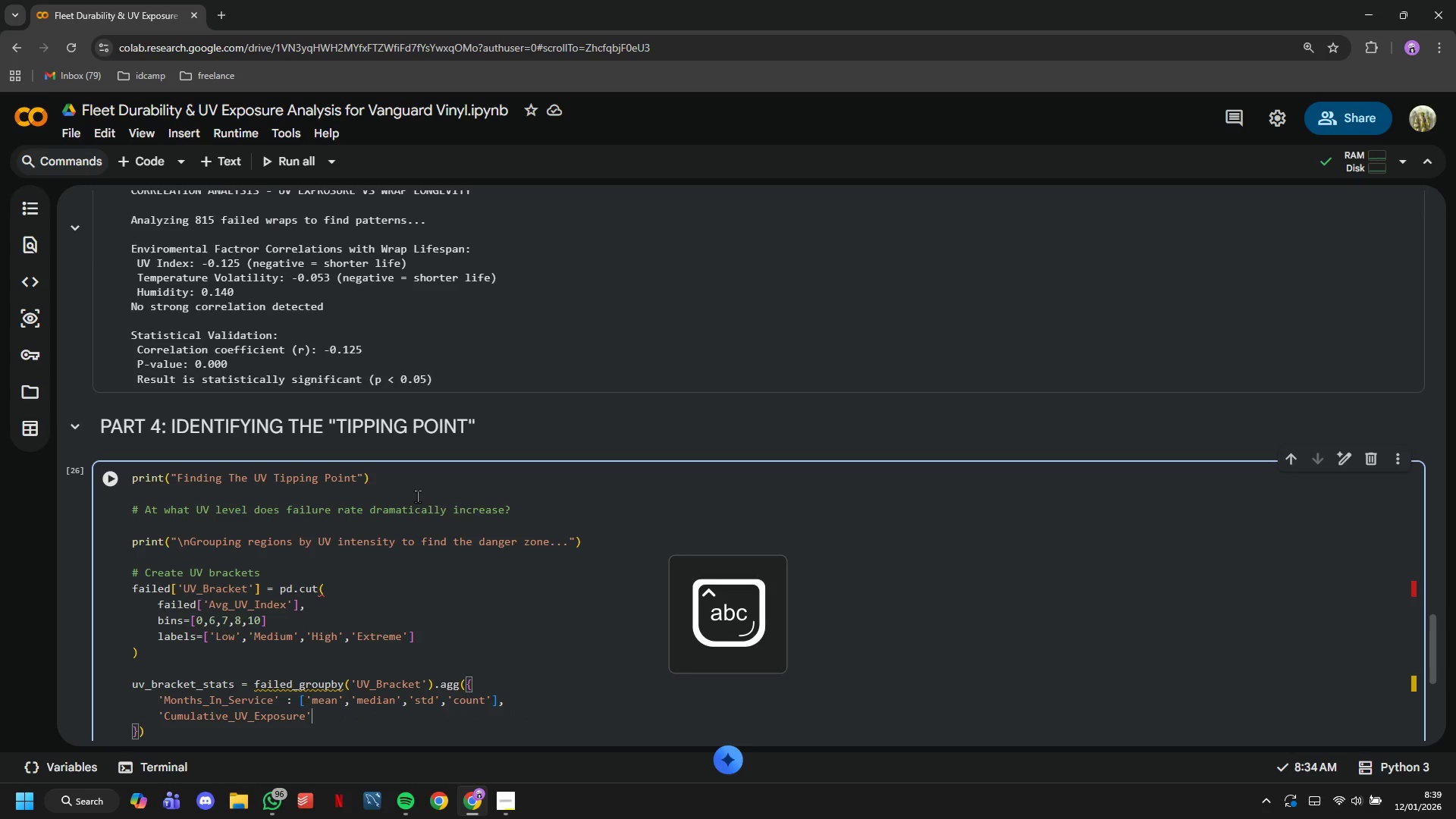 
 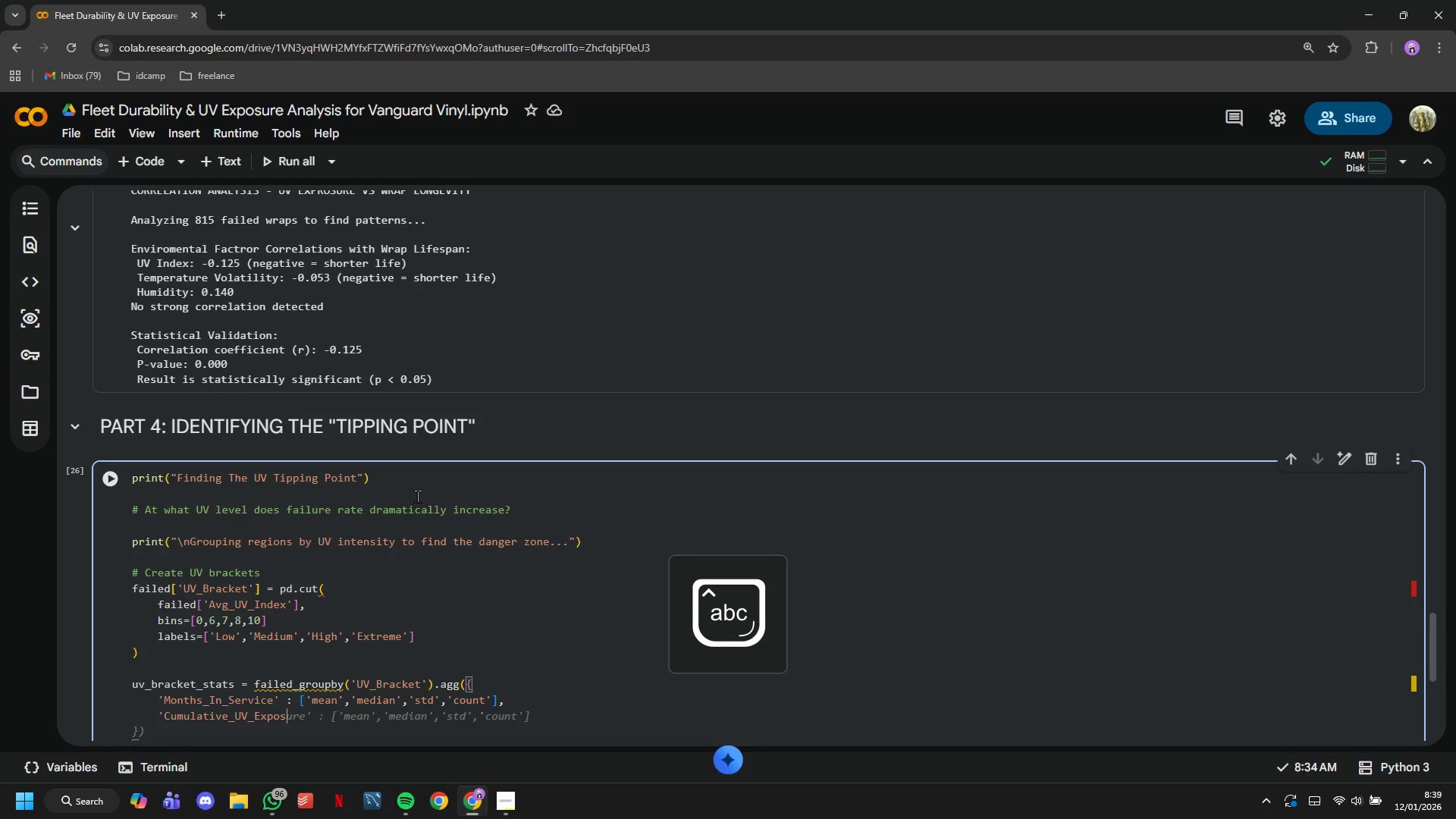 
key(ArrowRight)
 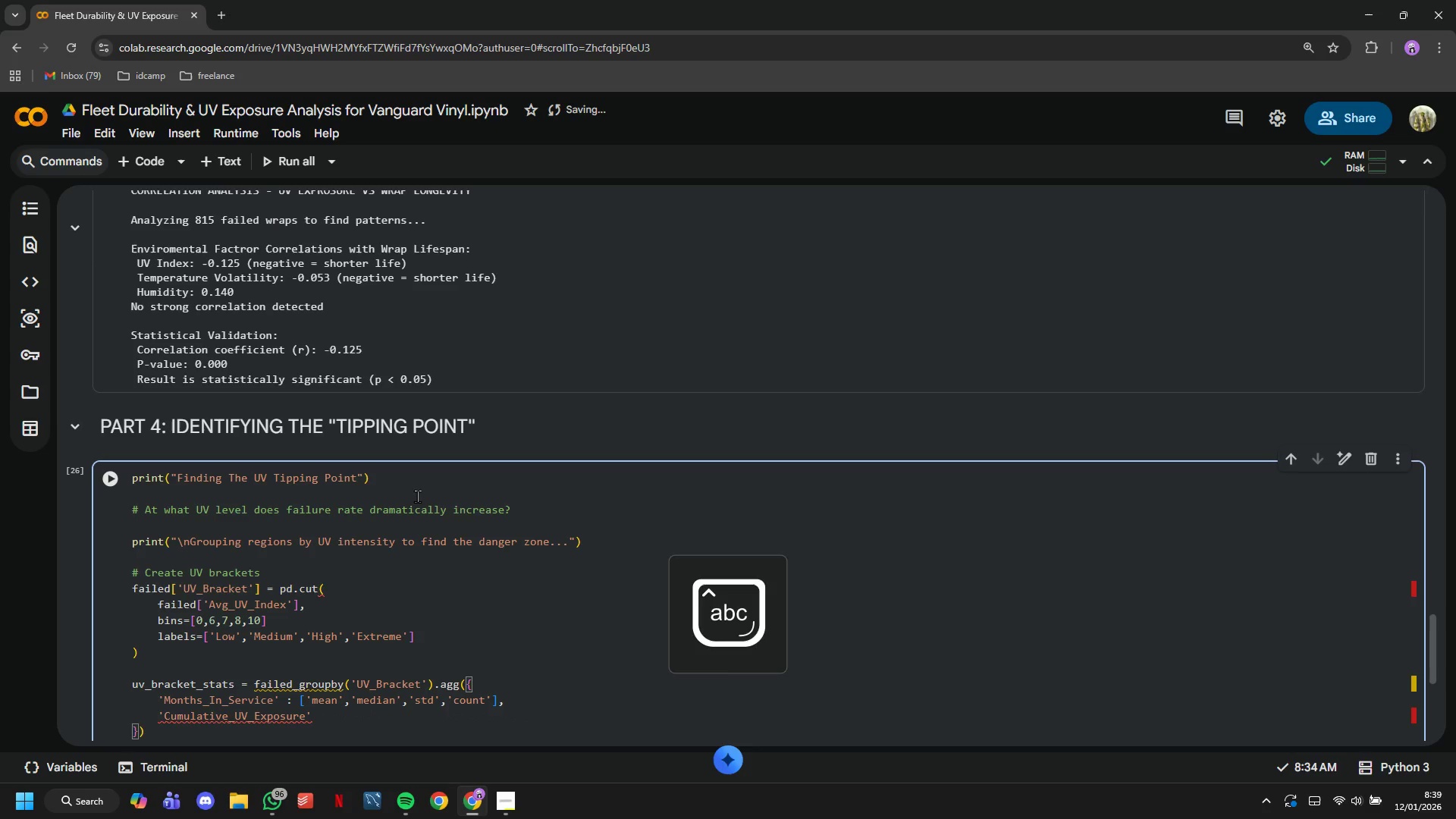 
type( : ',)
key(Backspace)
type(mean)
 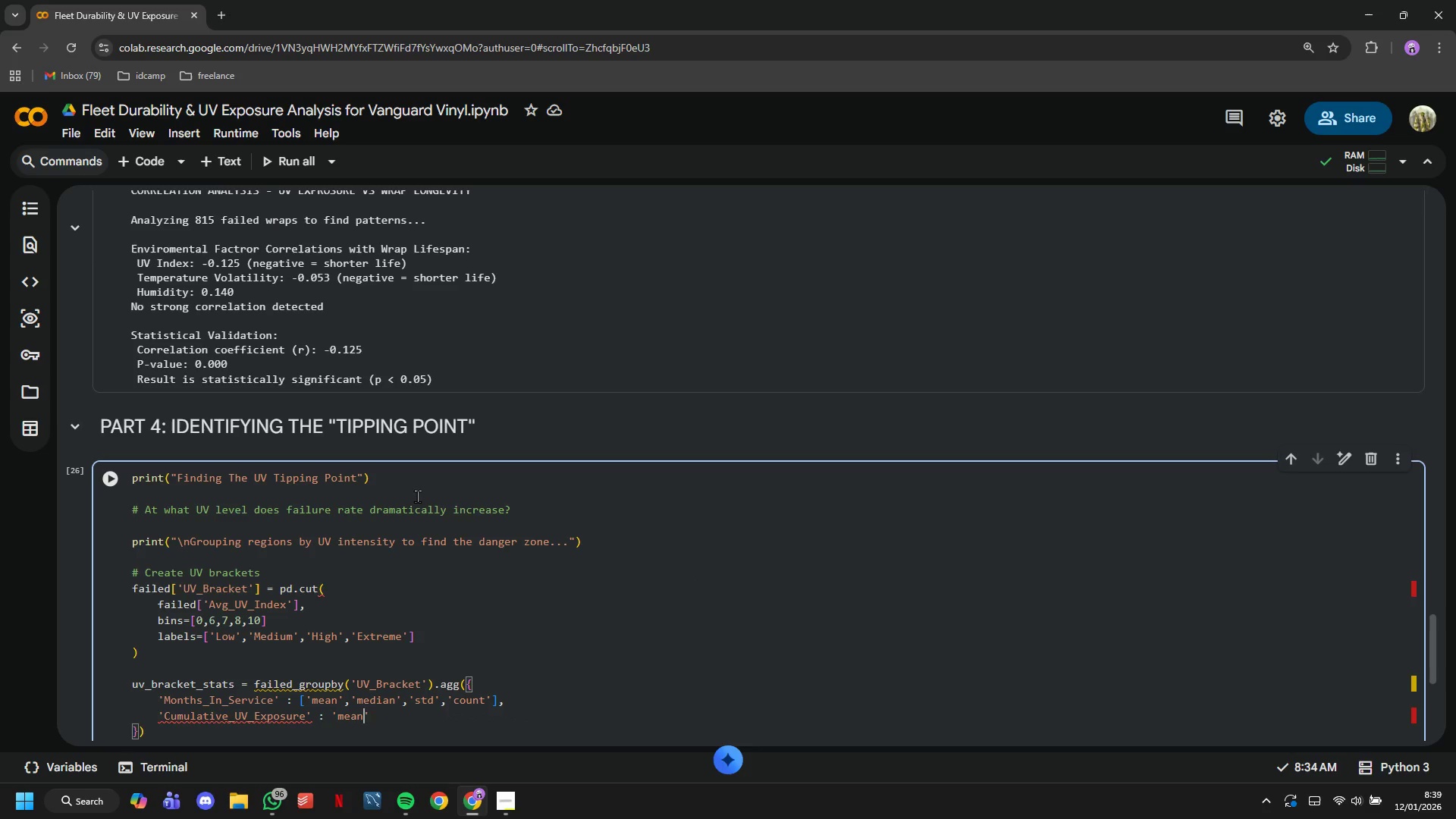 
key(ArrowRight)
 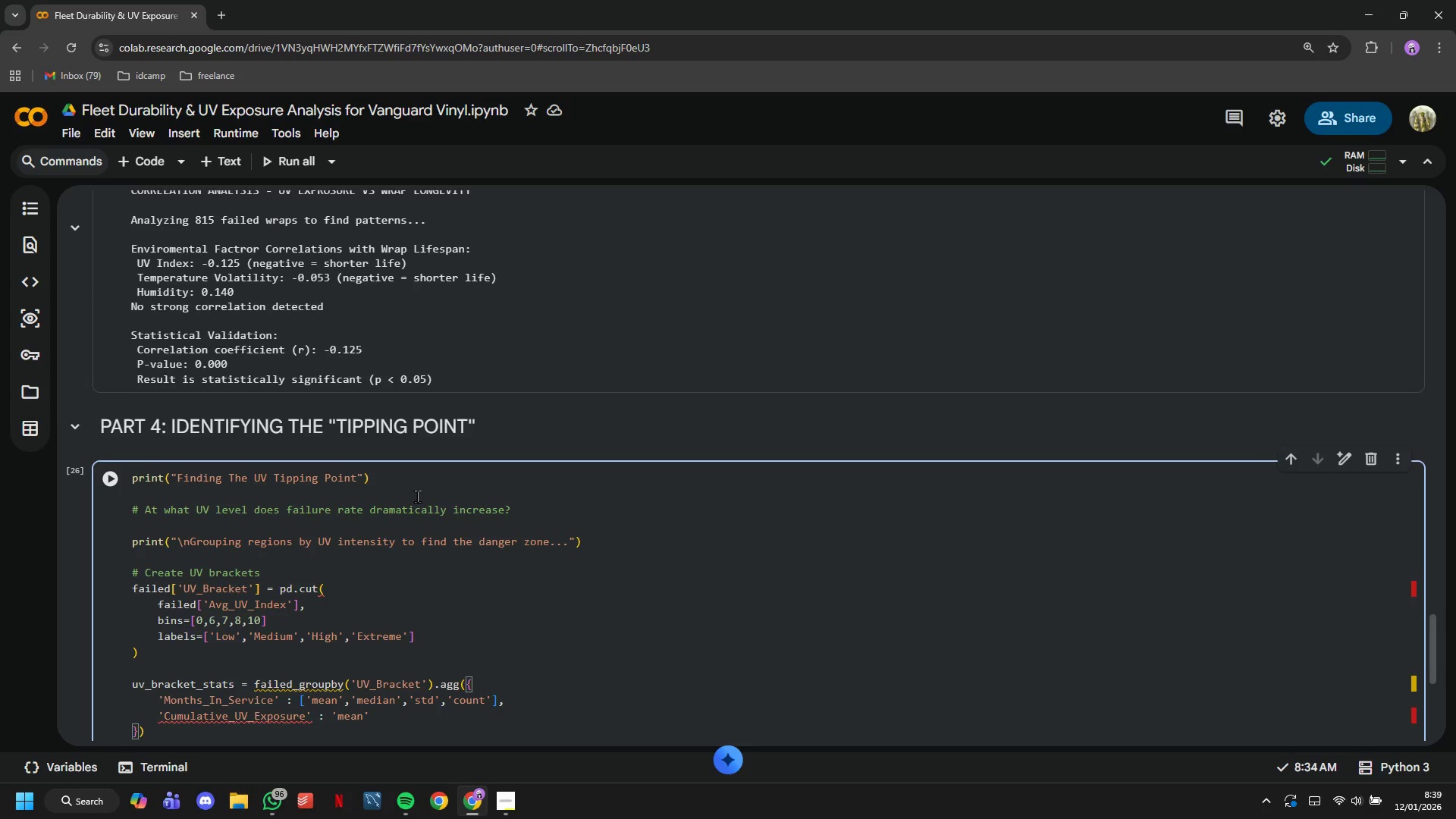 
key(ArrowDown)
 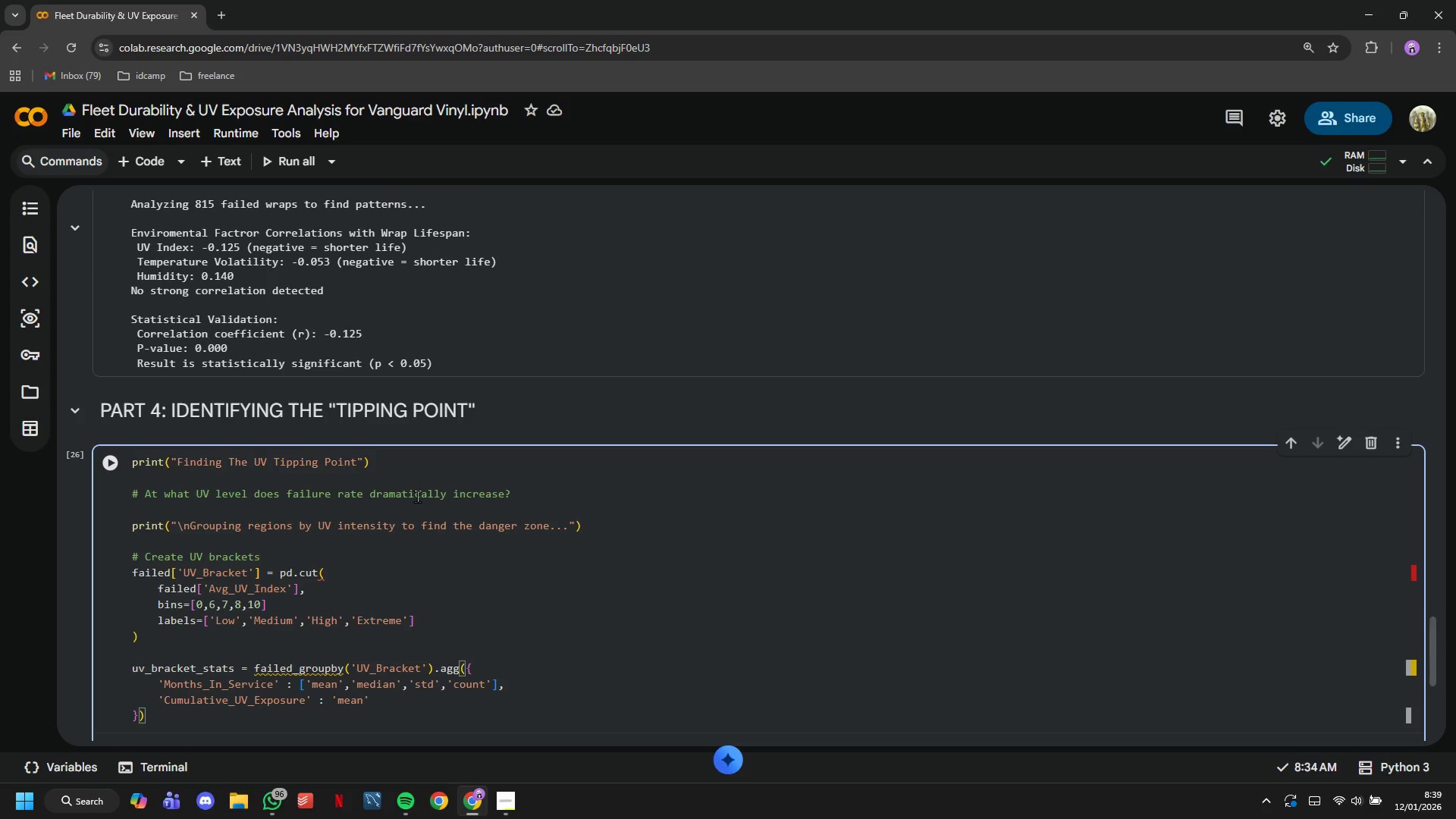 
type(.round(2)
 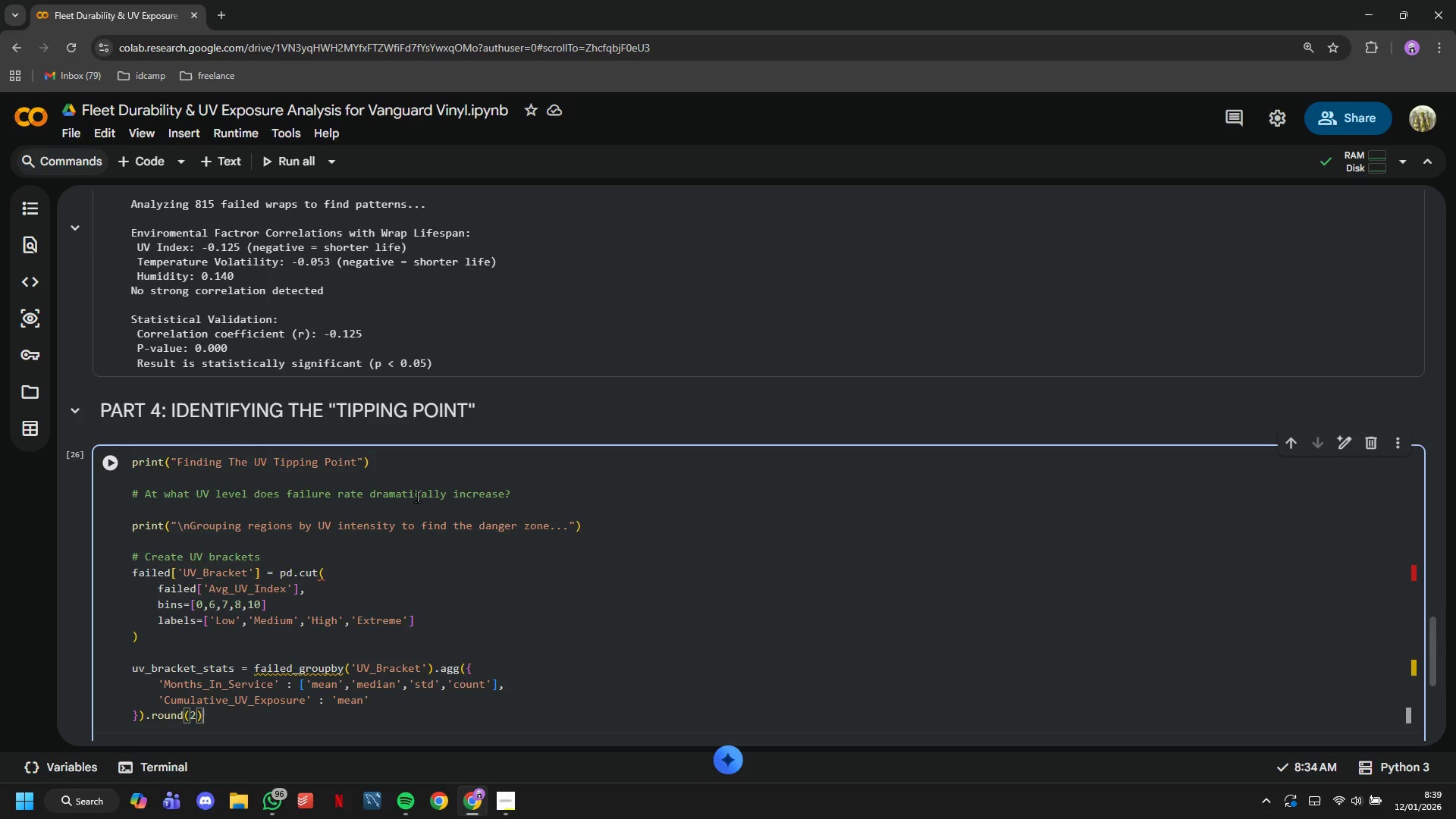 
key(ArrowRight)
 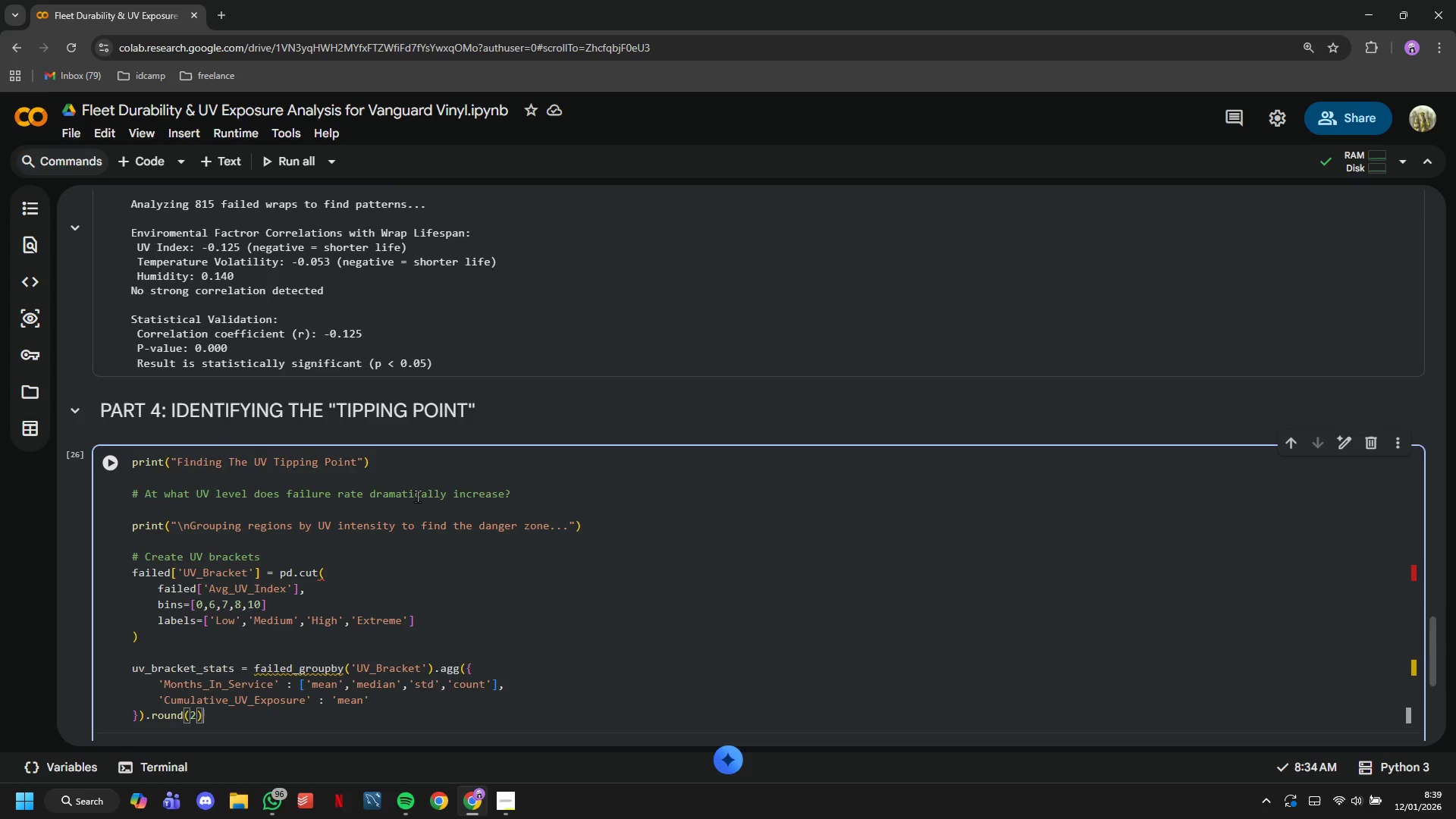 
key(ArrowRight)
 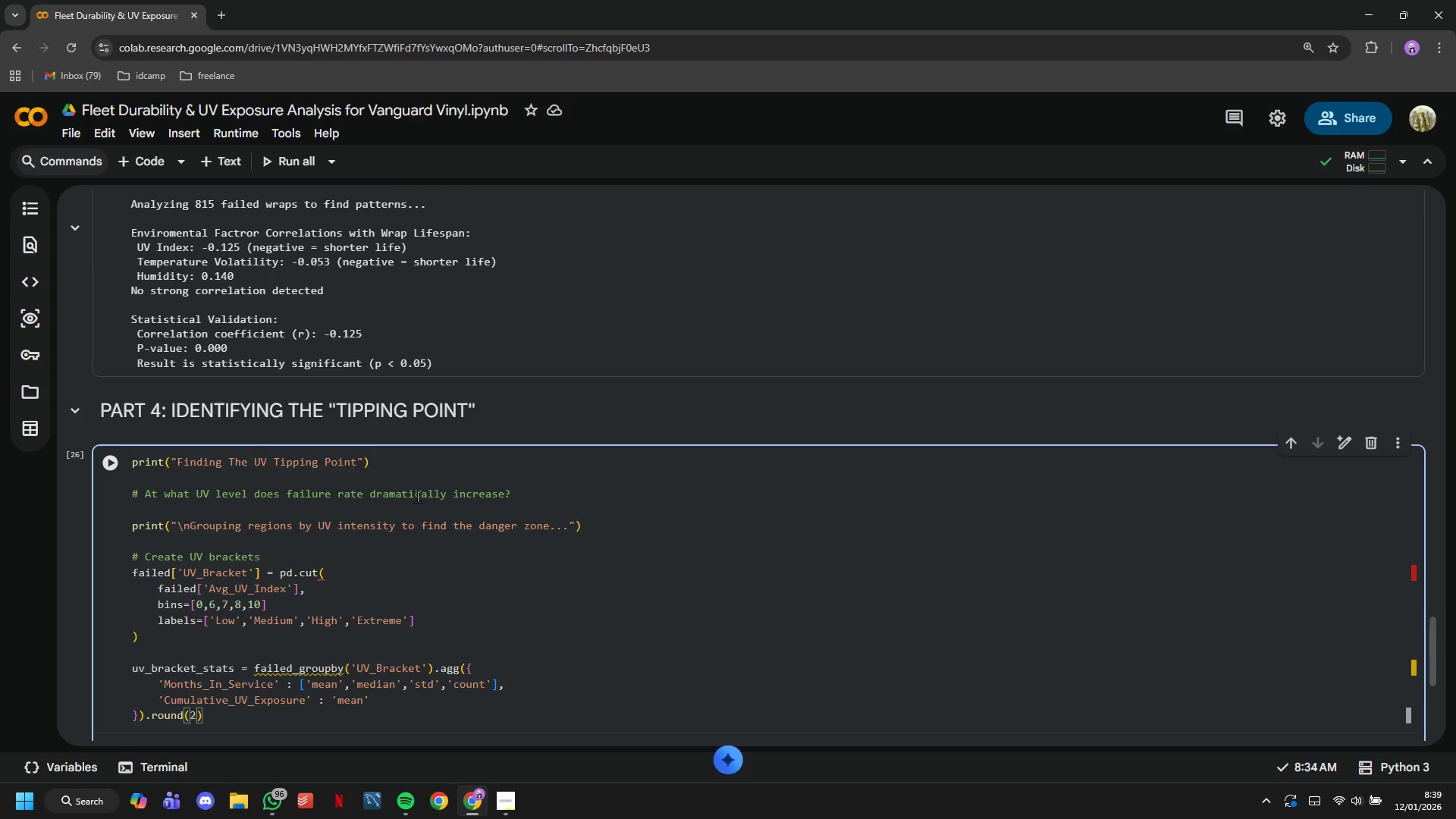 
key(Enter)
 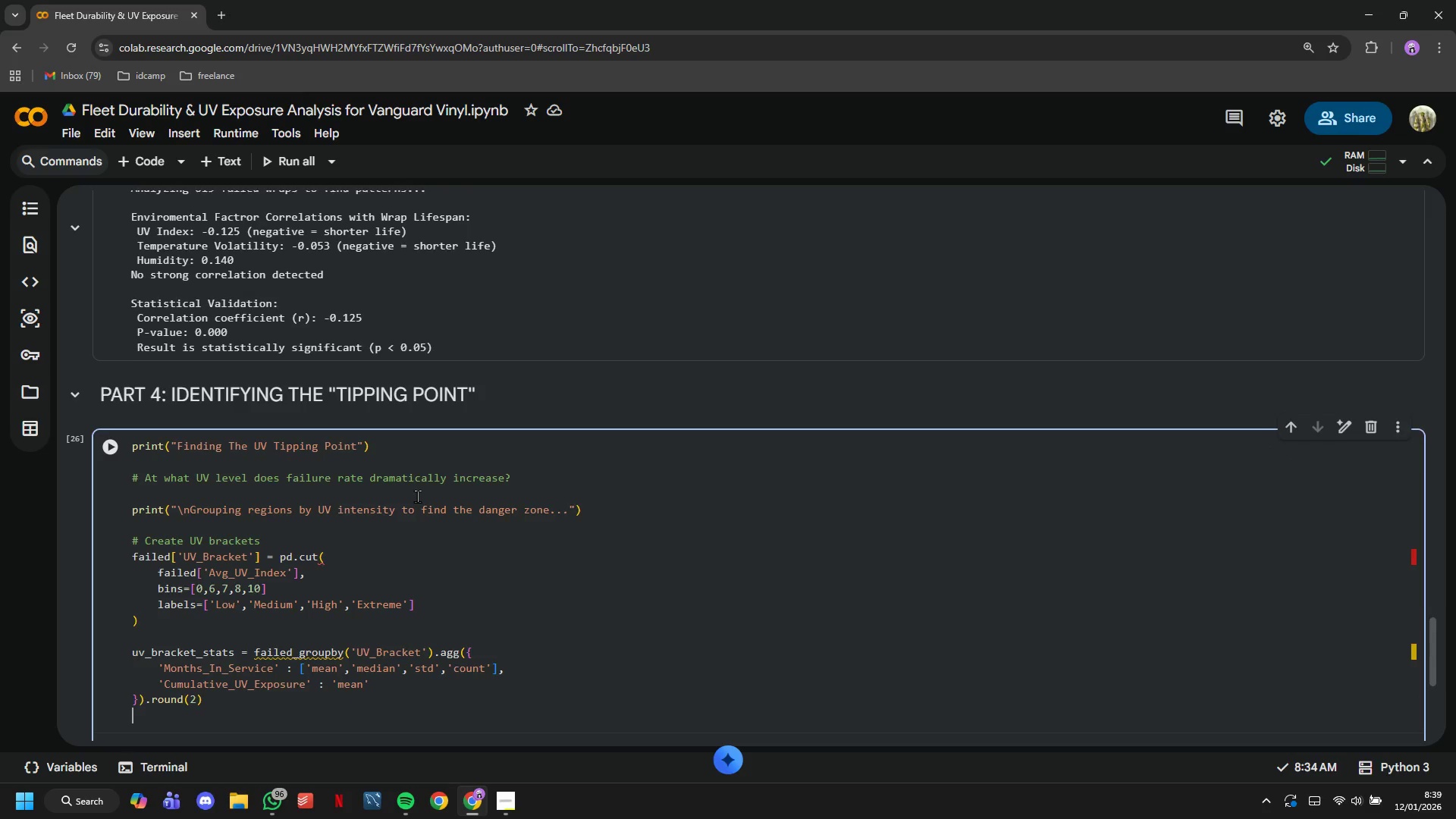 
key(Enter)
 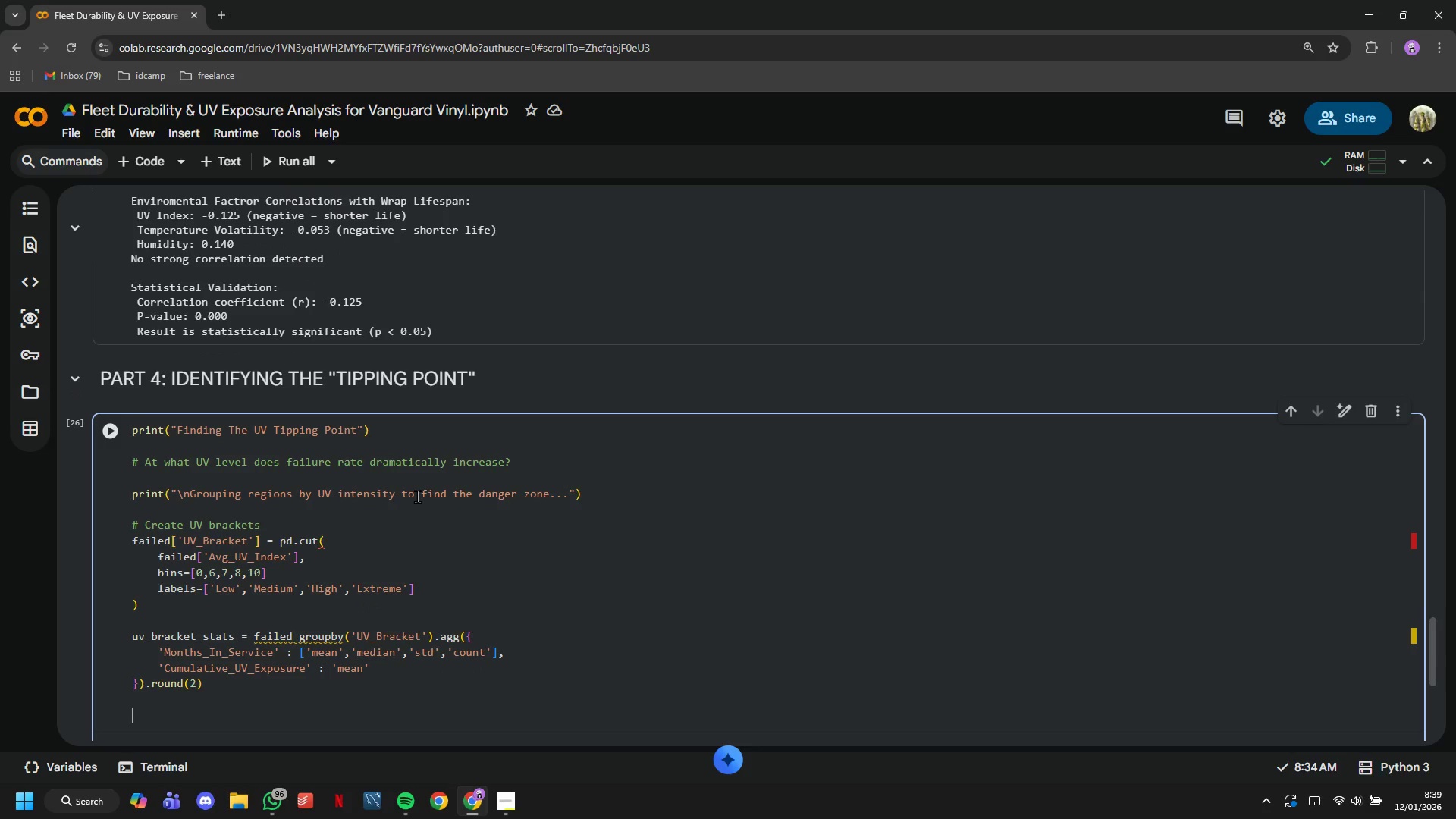 
type(print("\nWrap Lifespan by I)
key(Backspace)
type(UV eX)
key(Backspace)
key(Backspace)
key(Backspace)
key(Backspace)
type(V Esposure Lveel)
 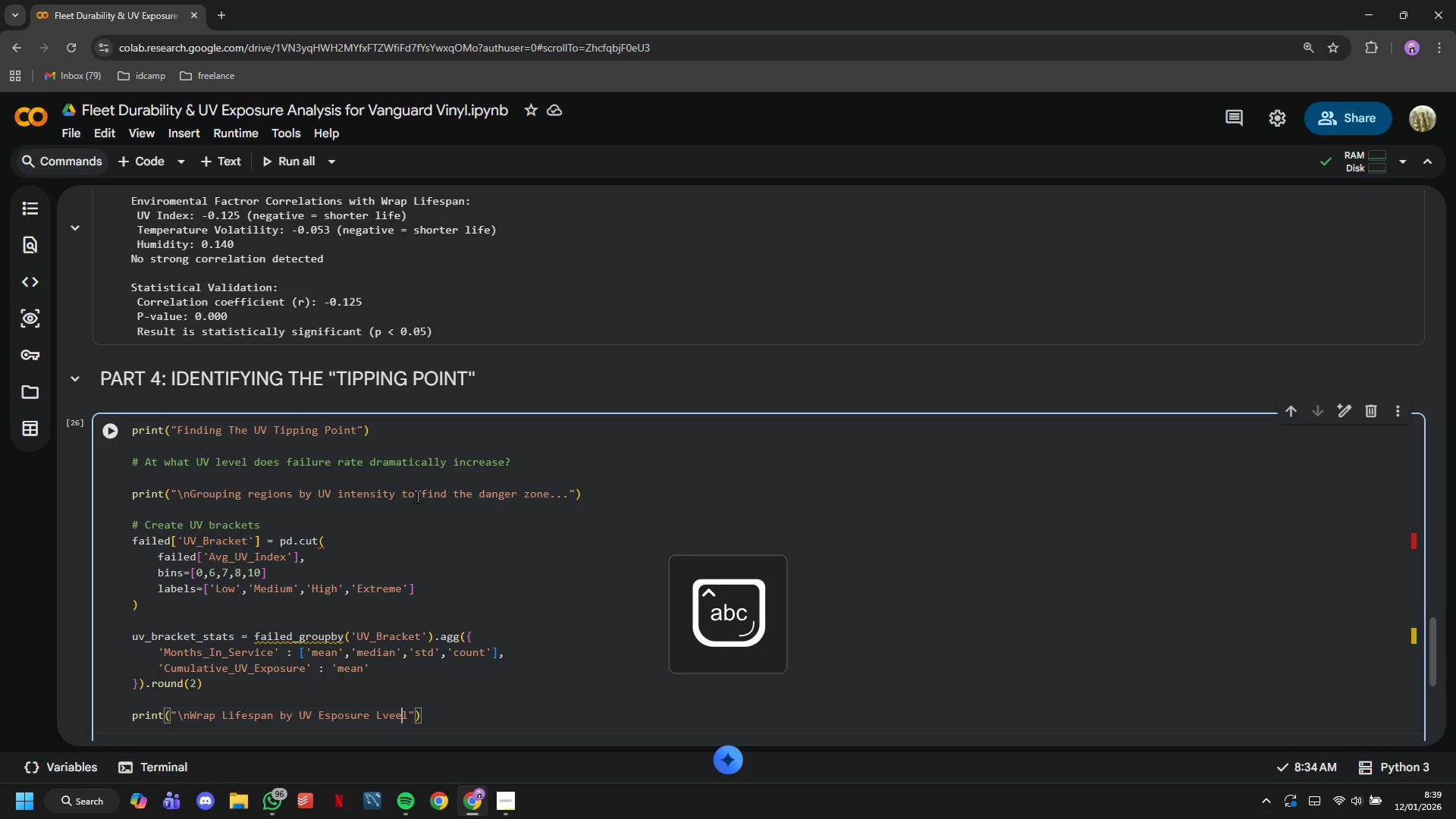 
 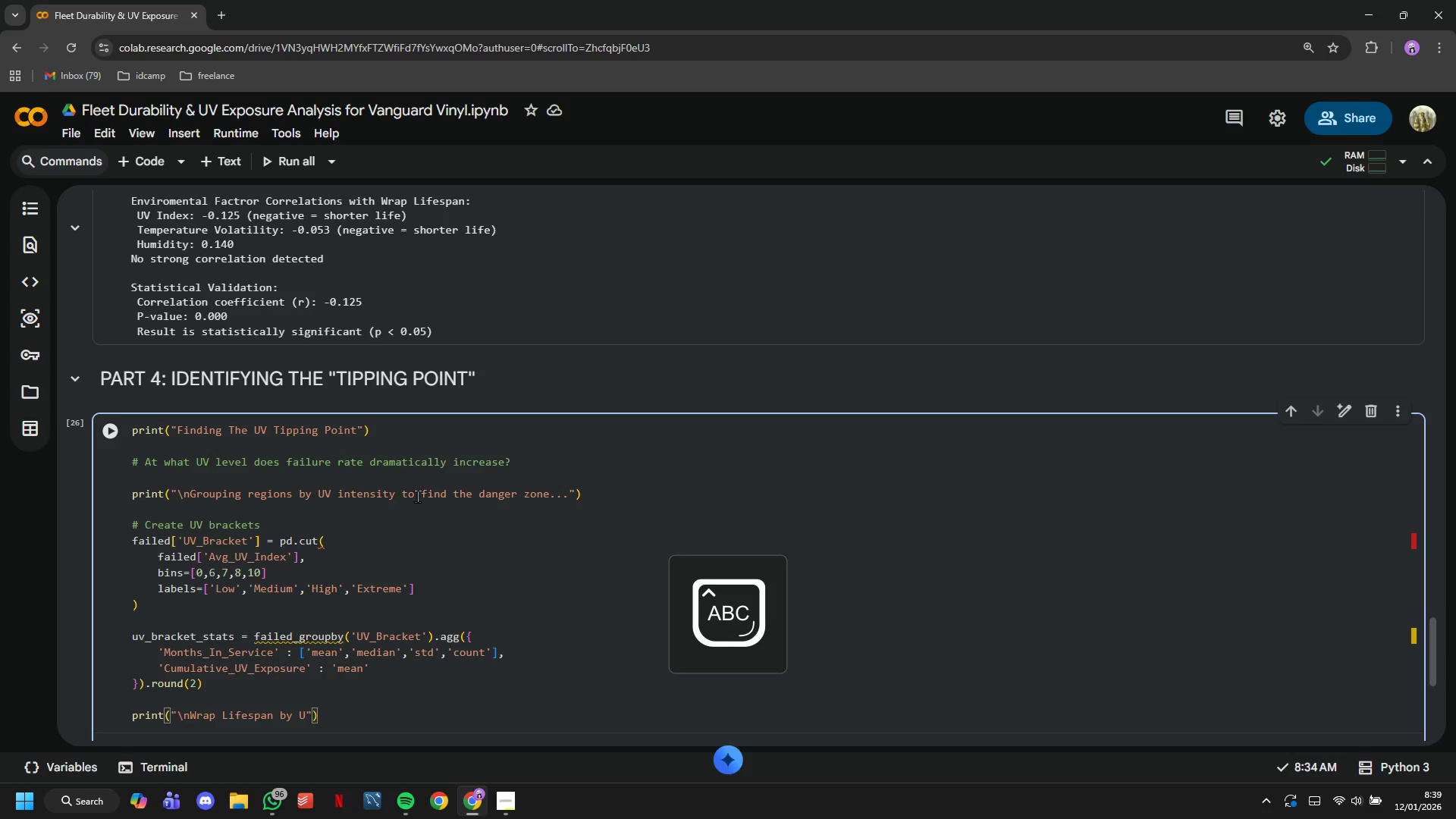 
key(ArrowLeft)
 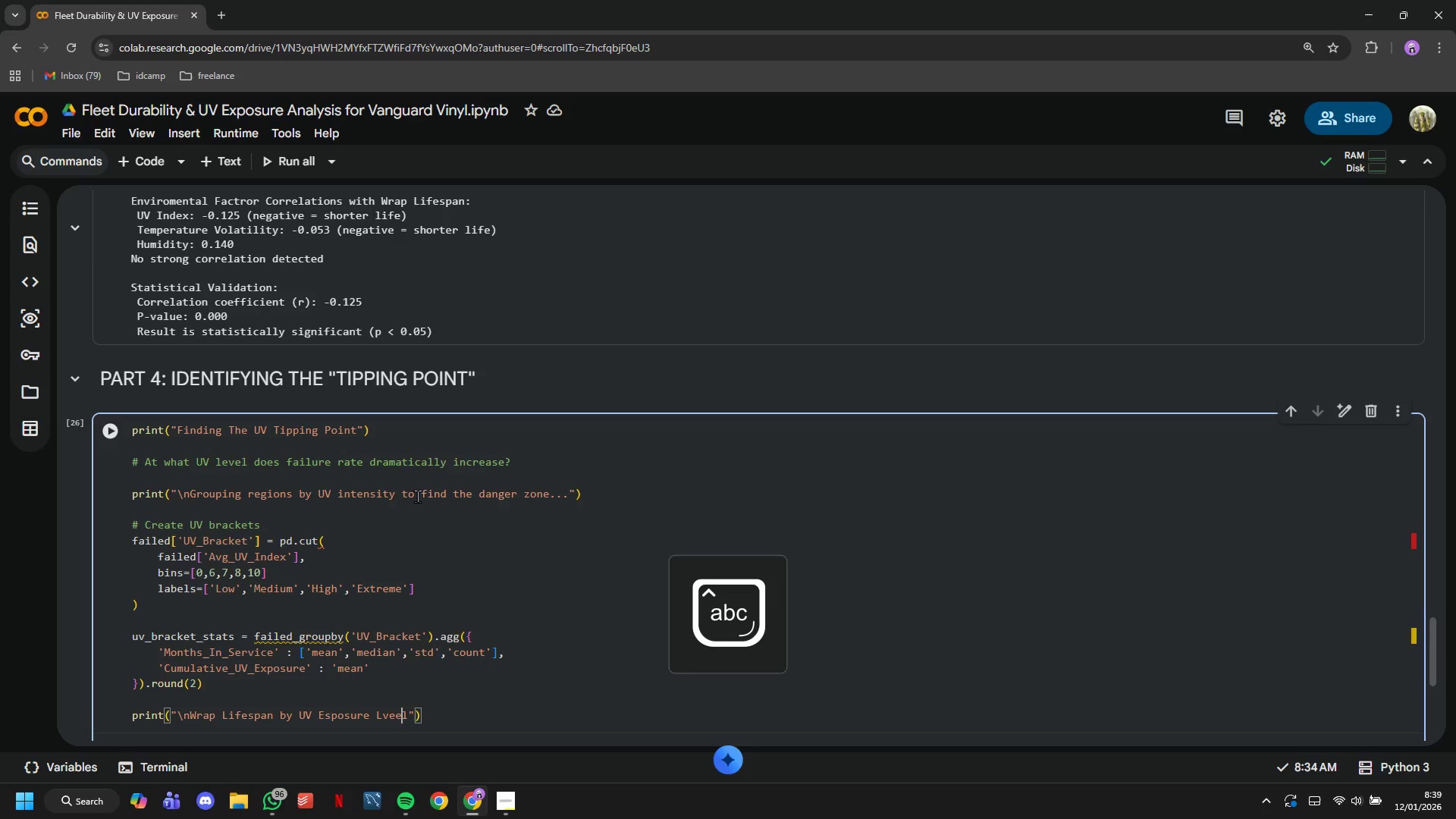 
key(ArrowLeft)
 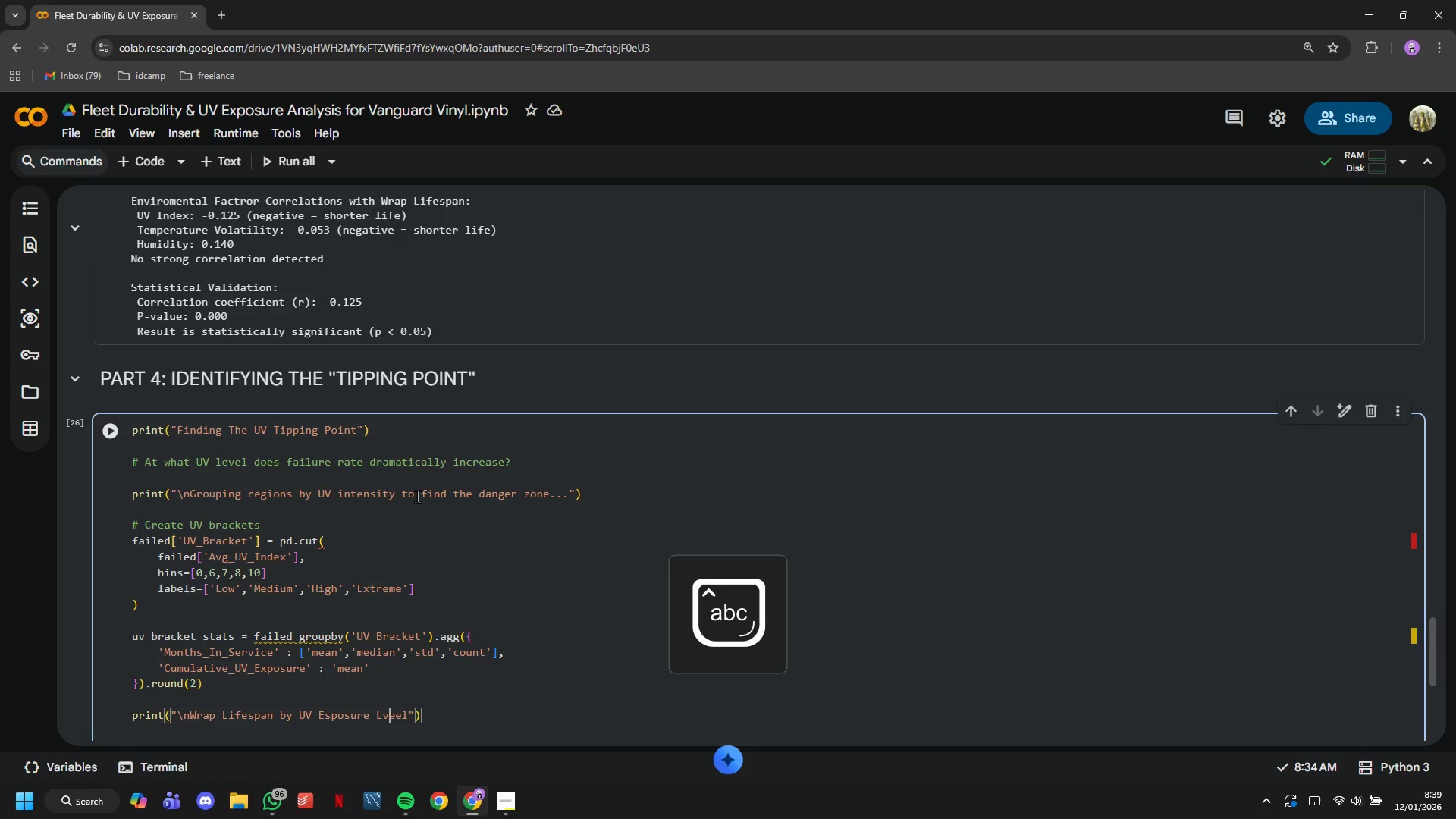 
key(ArrowLeft)
 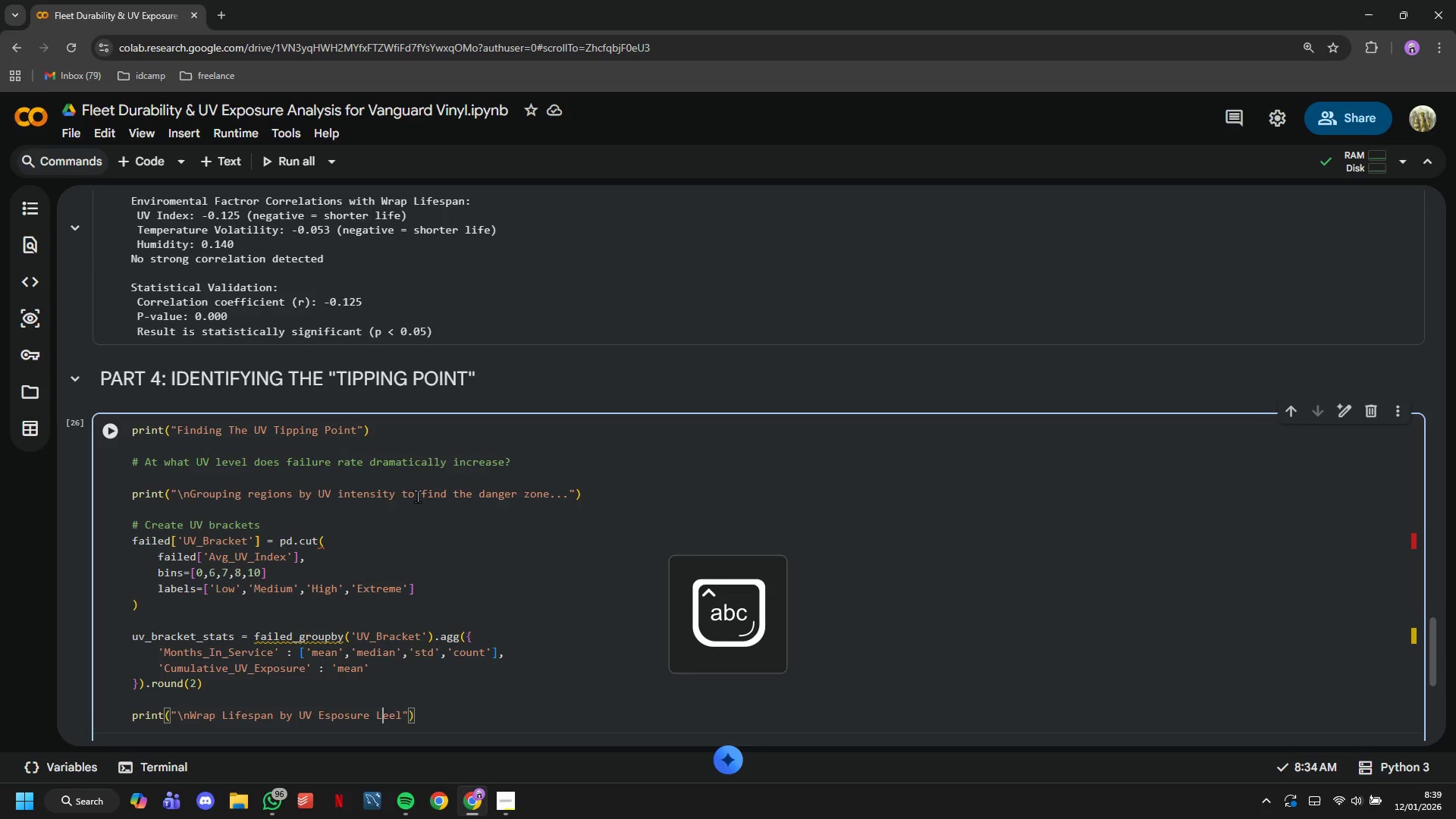 
key(Backspace)
 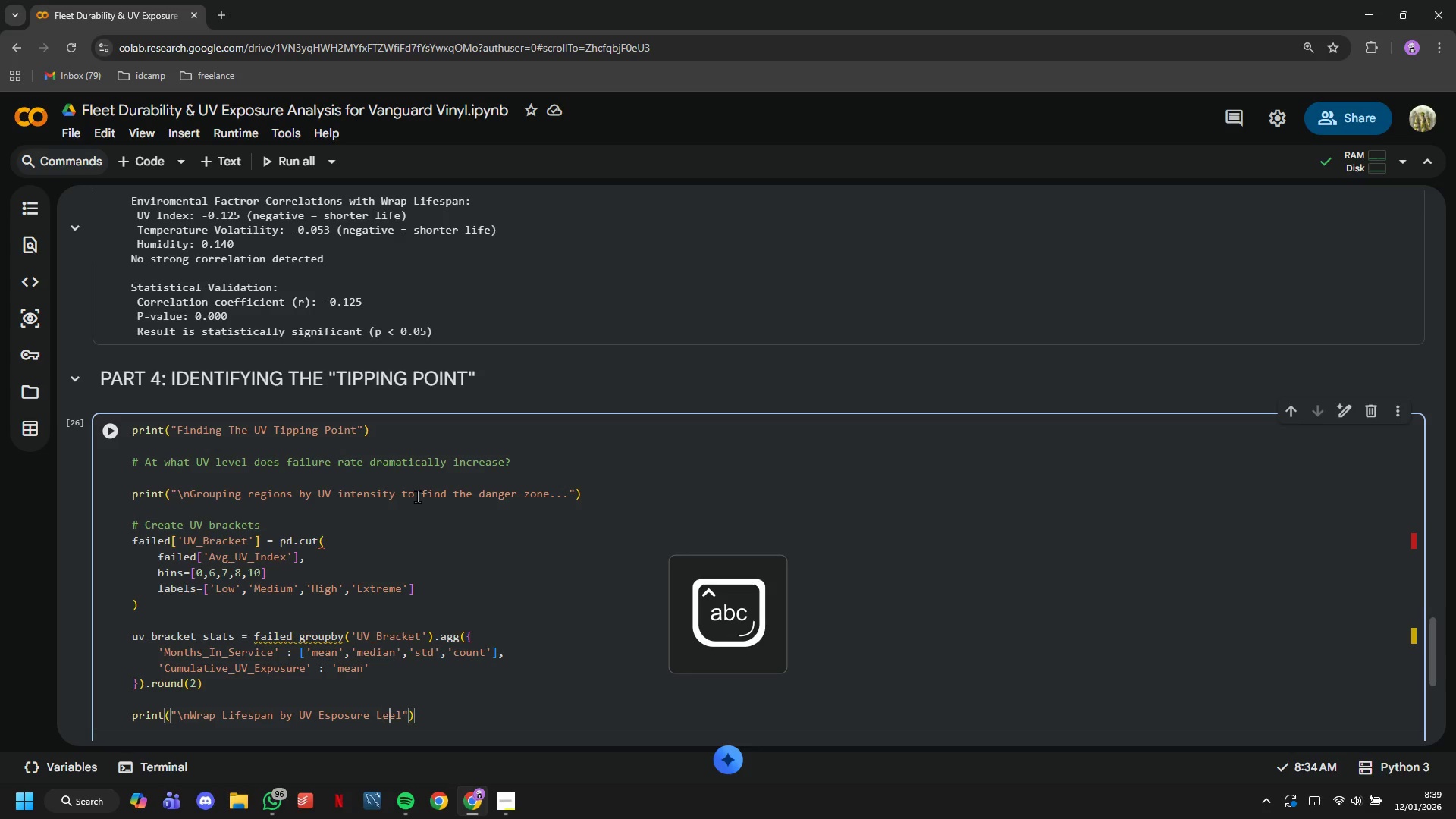 
key(ArrowRight)
 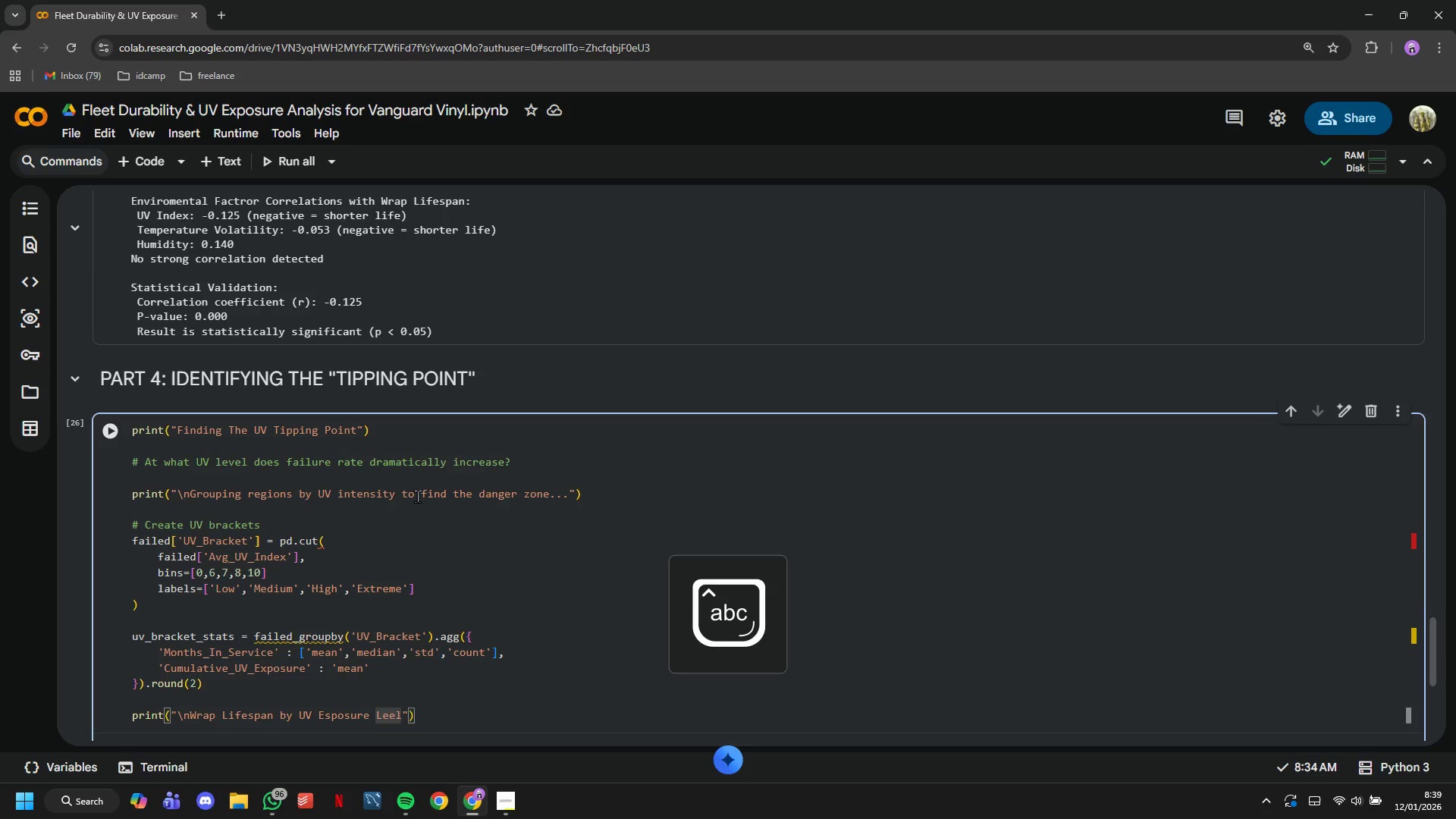 
key(V)
 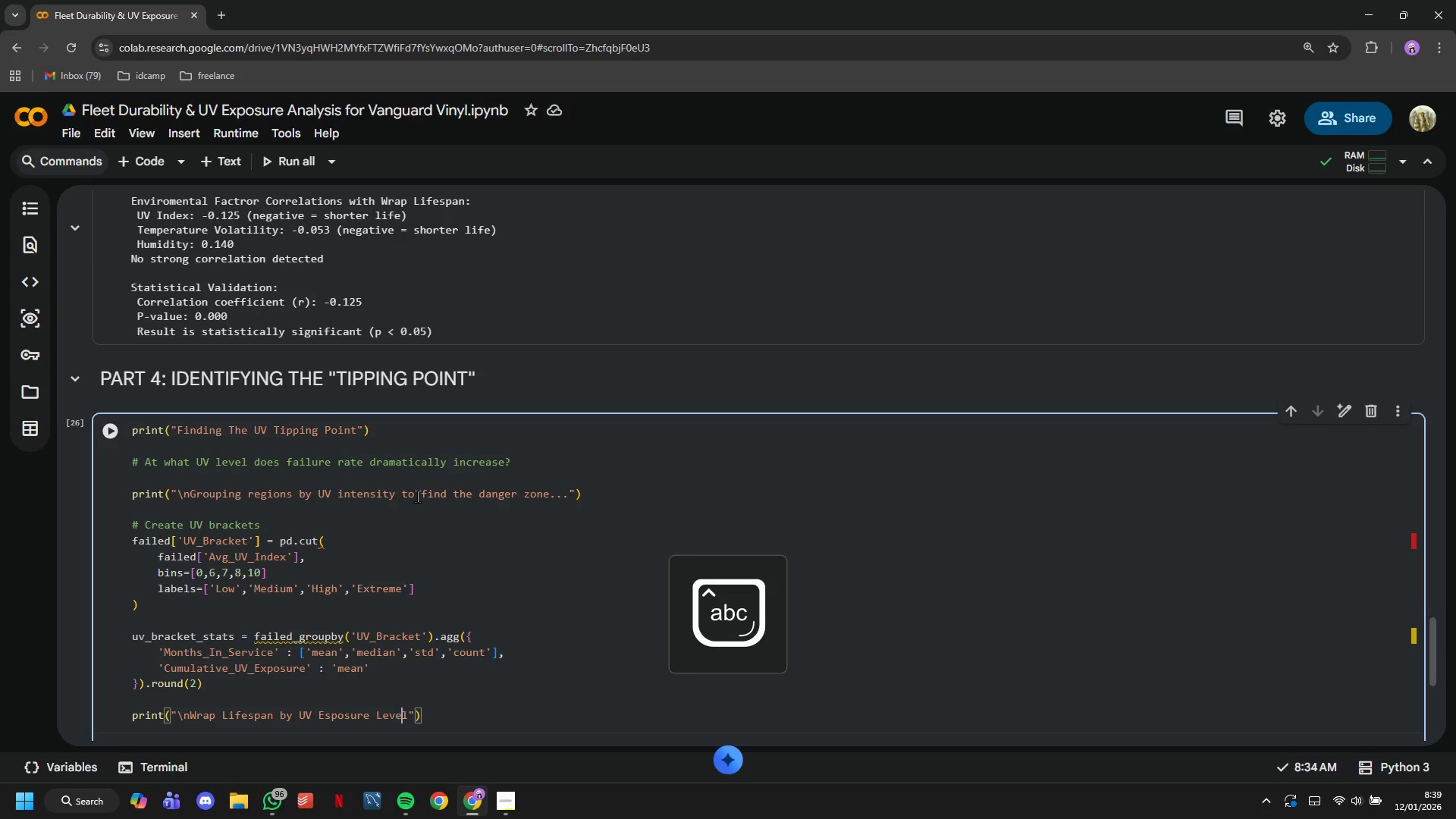 
key(ArrowRight)
 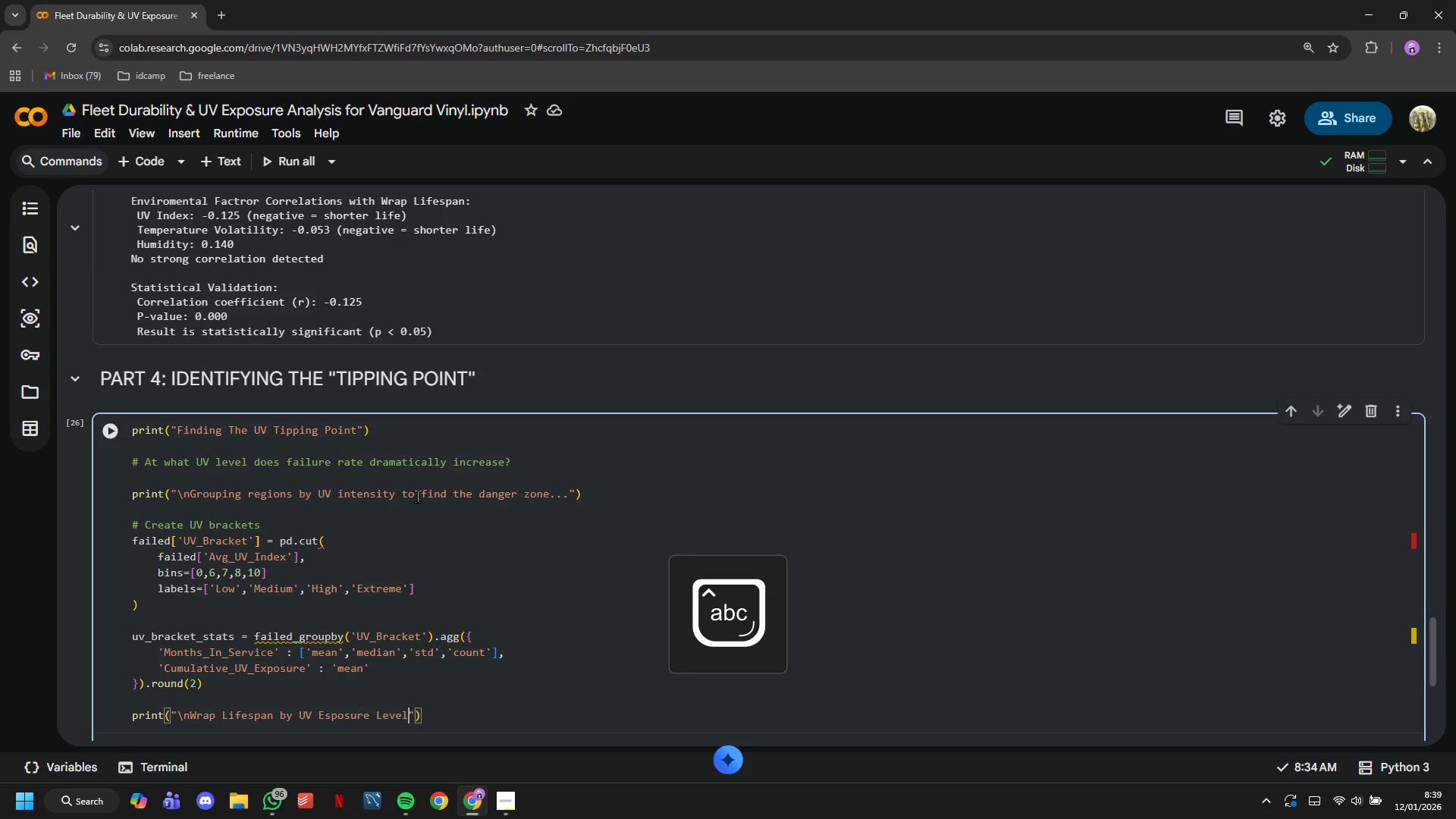 
key(ArrowRight)
 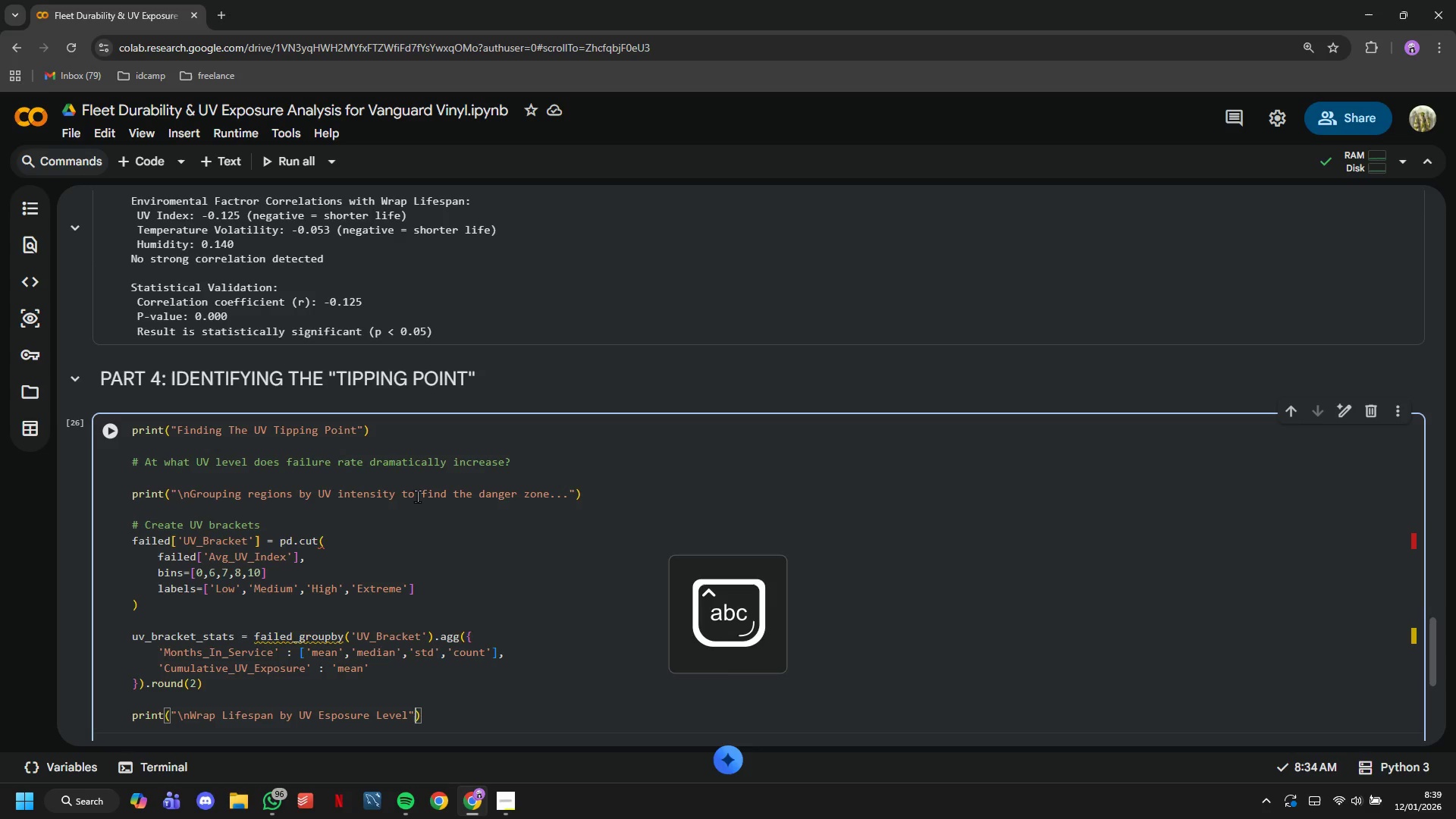 
key(ArrowRight)
 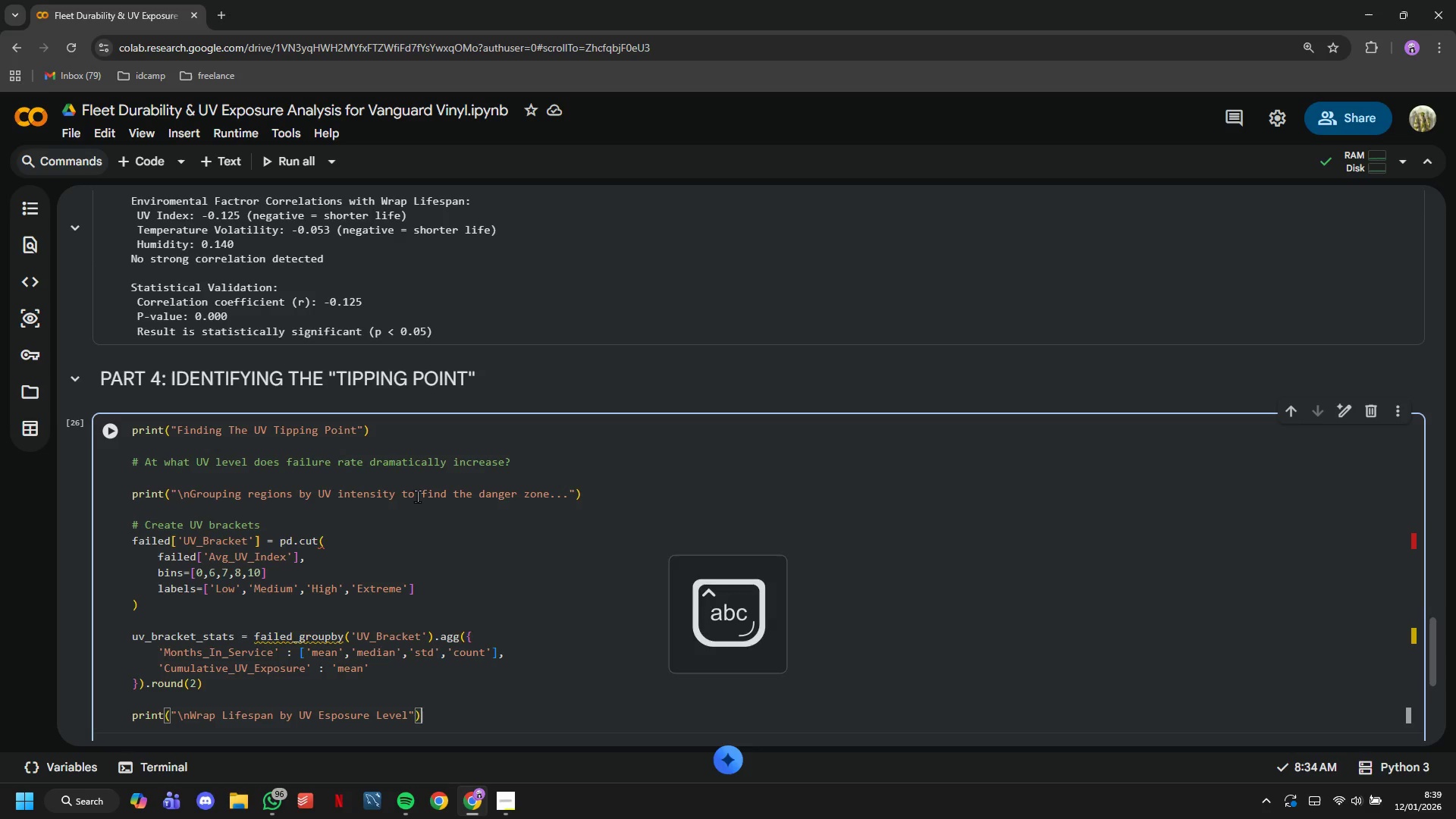 
key(ArrowRight)
 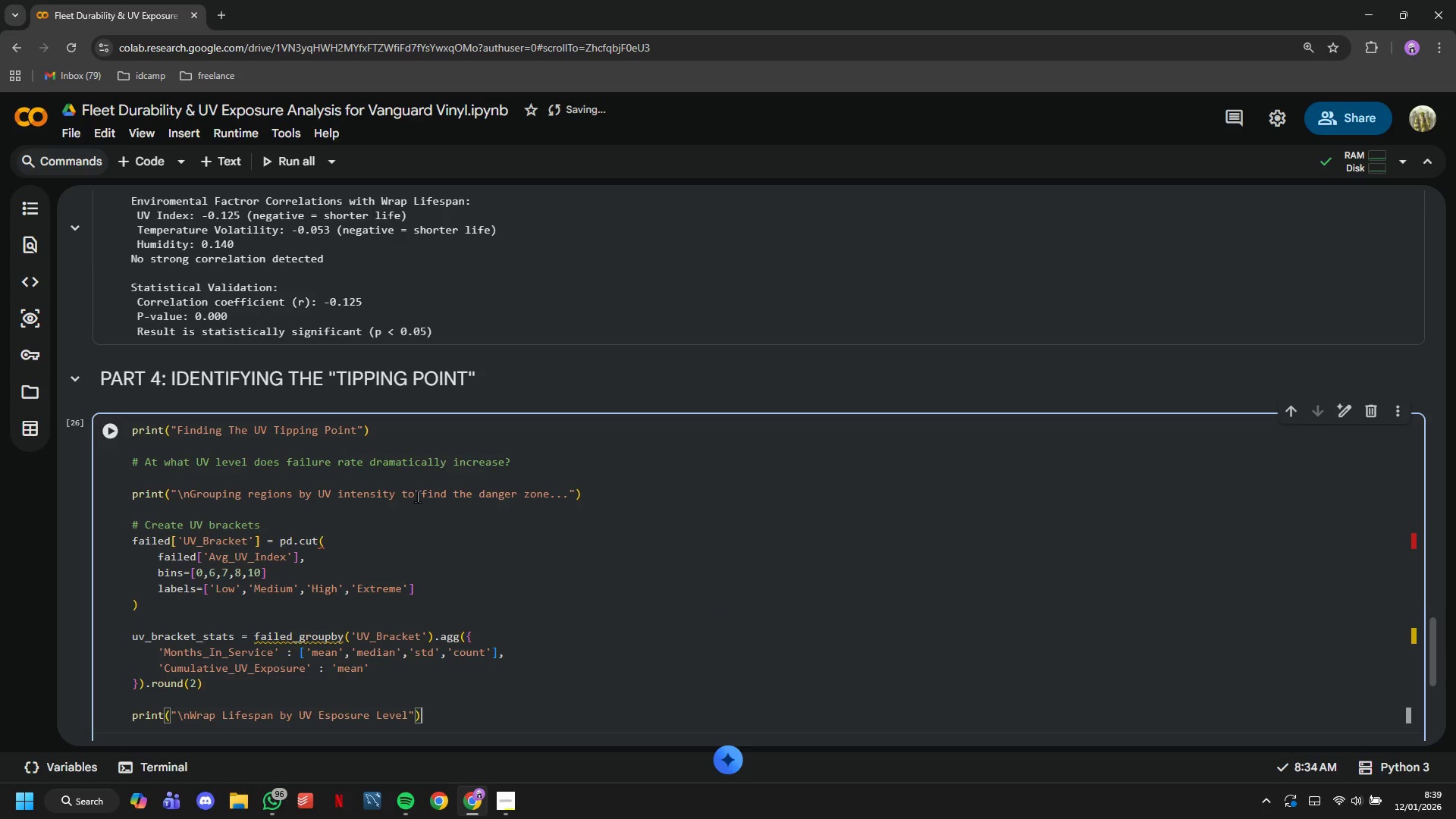 
key(ArrowLeft)
 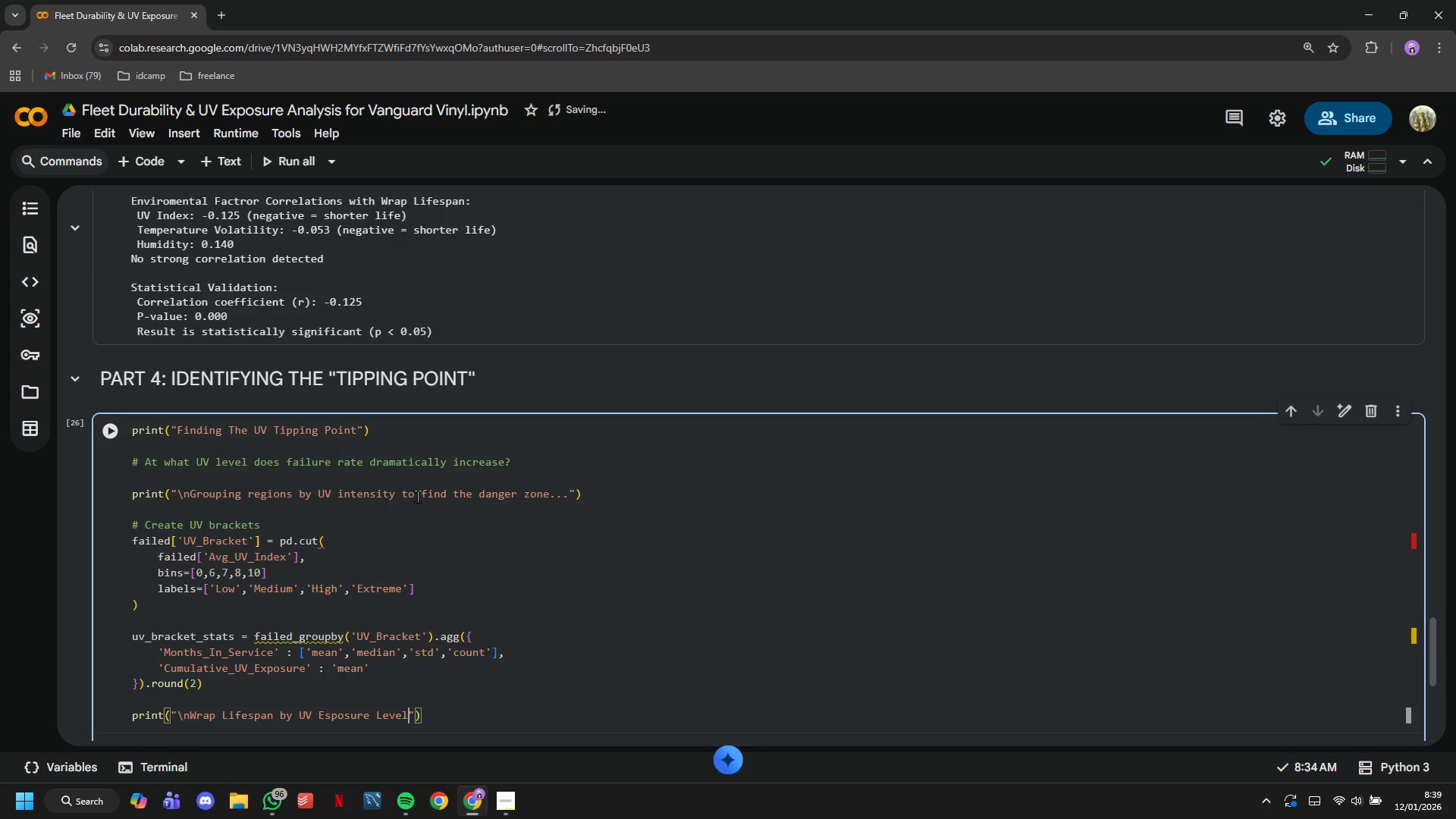 
key(ArrowLeft)
 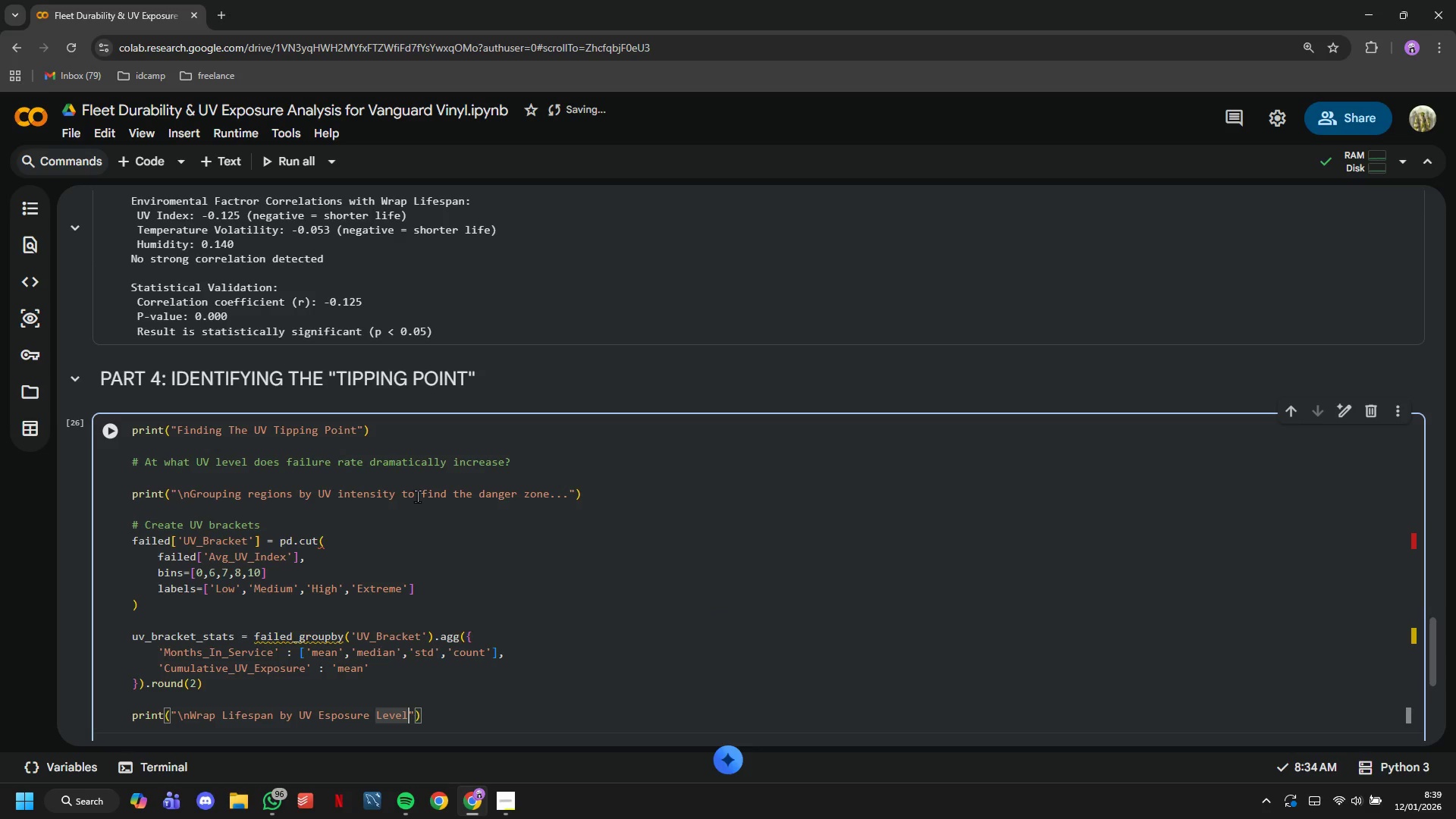 
key(Shift+Semicolon)
 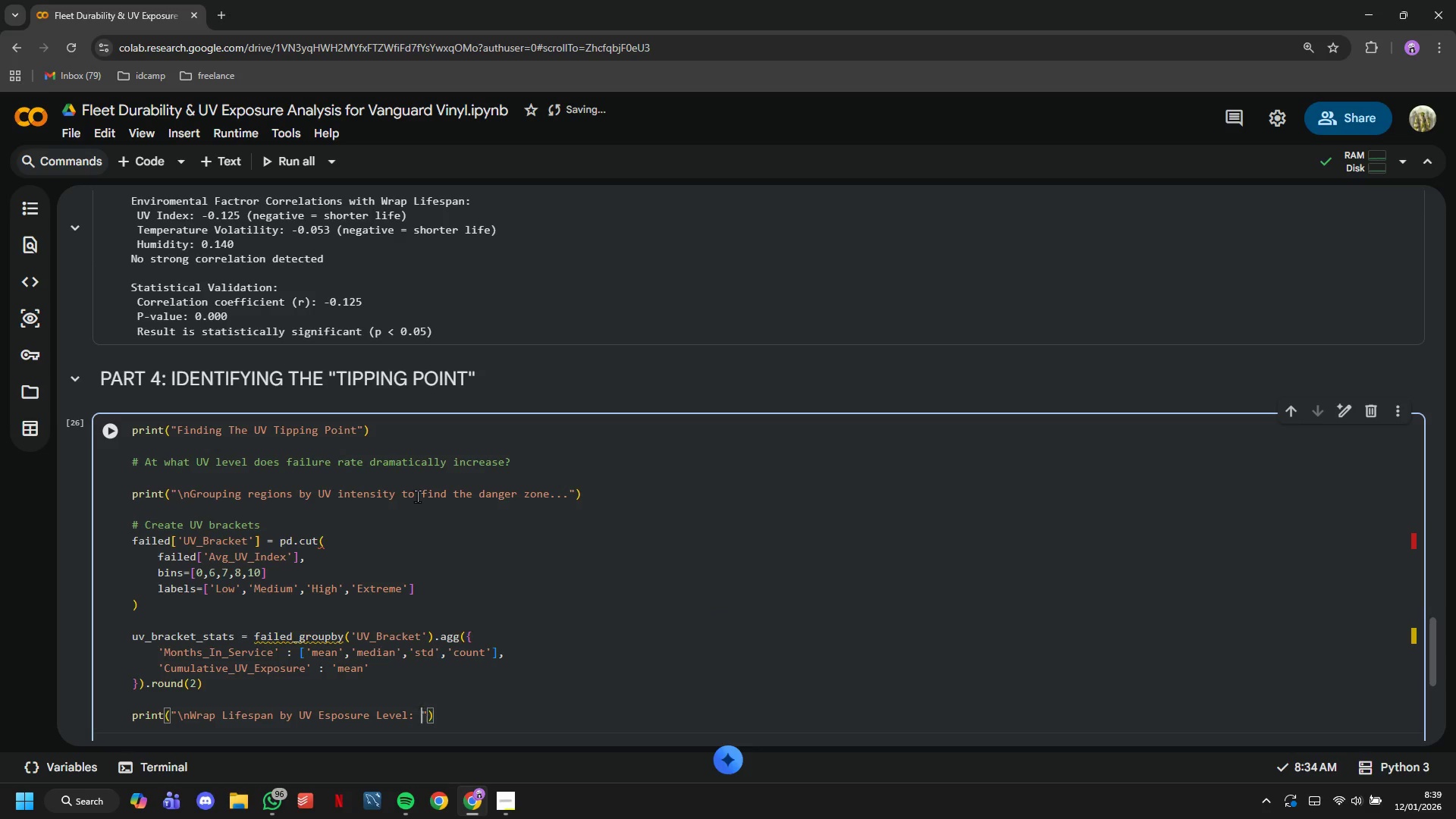 
key(Space)
 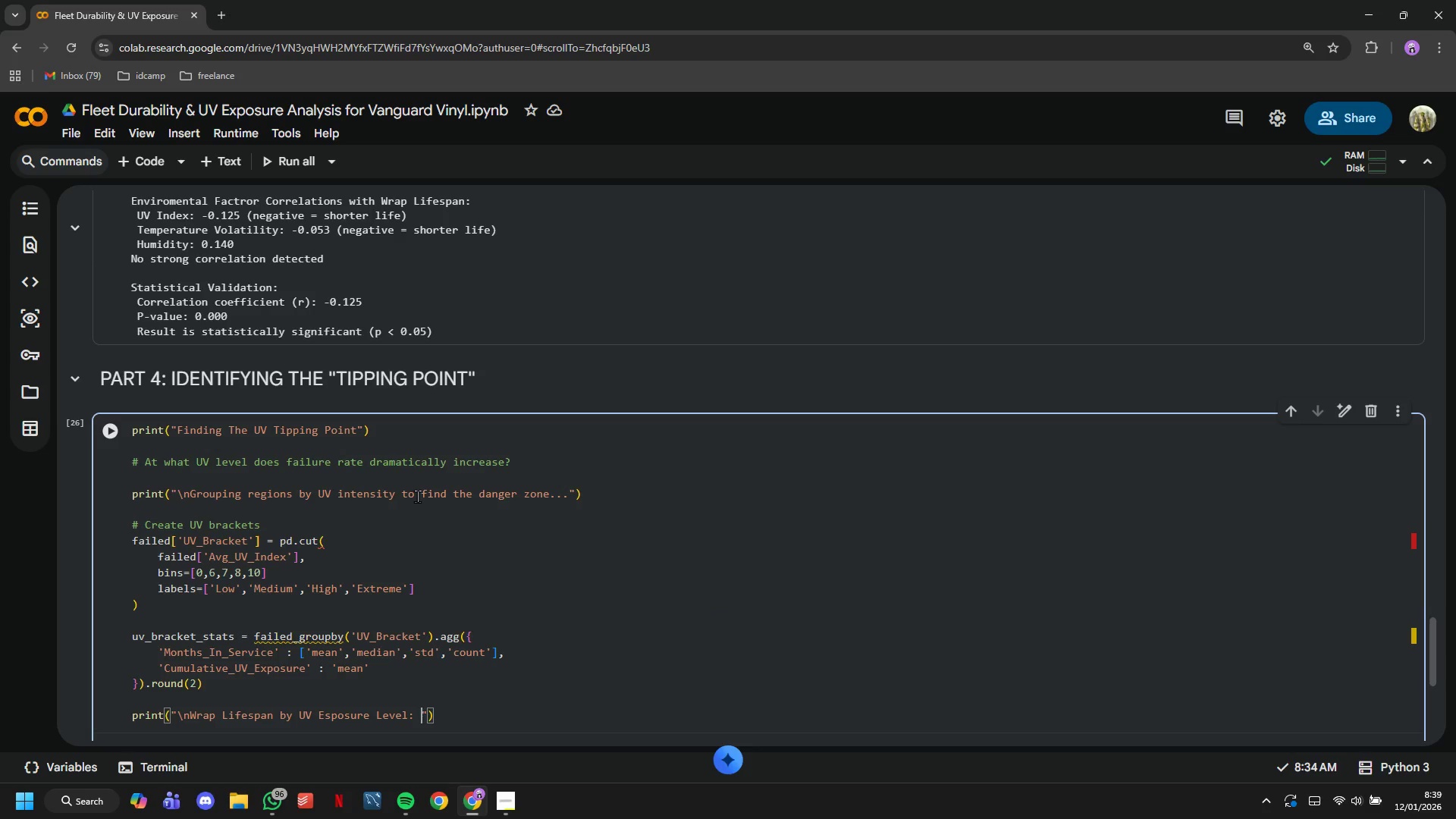 
key(ArrowRight)
 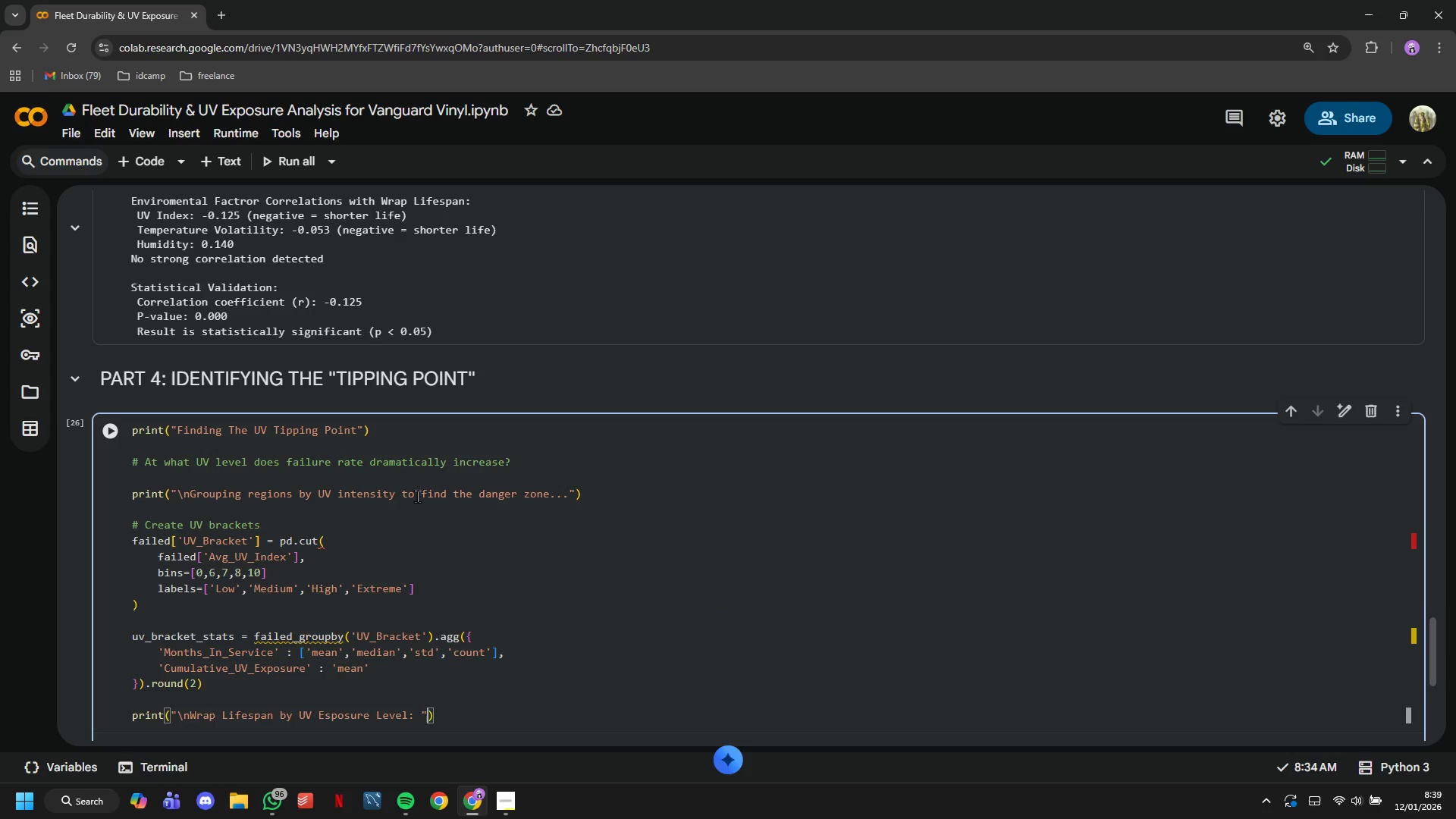 
key(ArrowRight)
 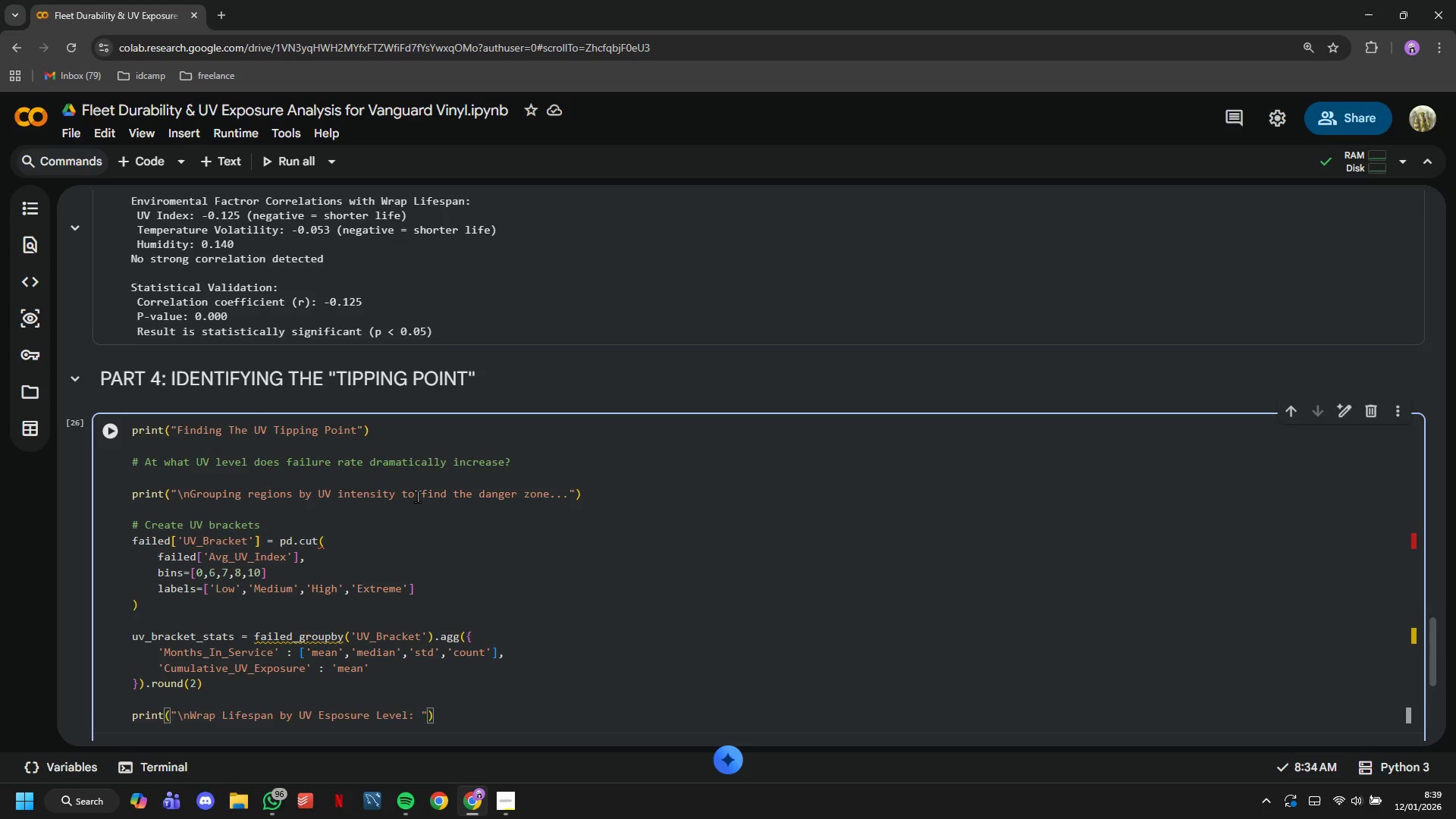 
key(Enter)
 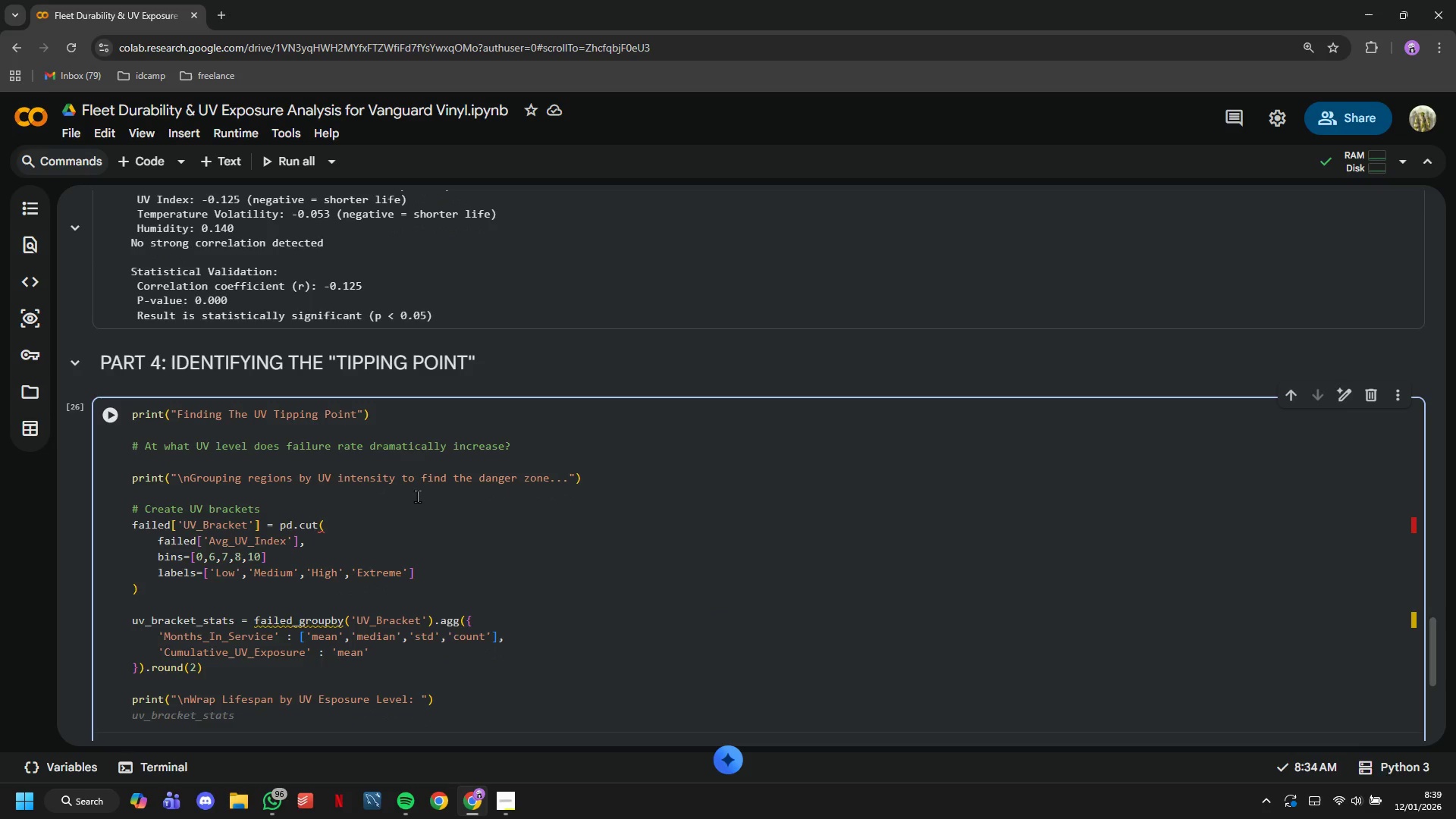 
type(prit)
key(Backspace)
type(t)
key(Backspace)
type(nt(uv_bracket_stats)
 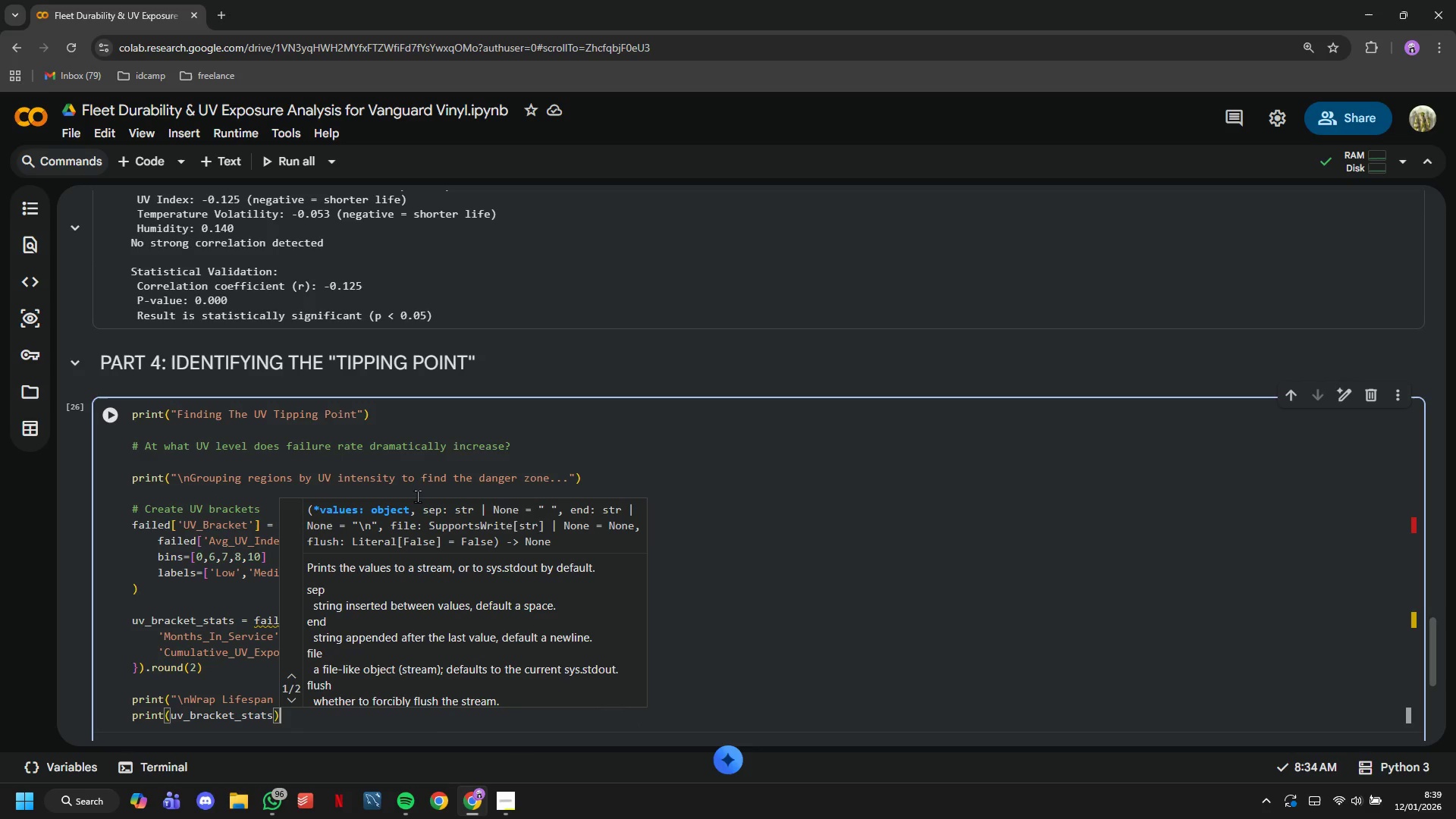 
 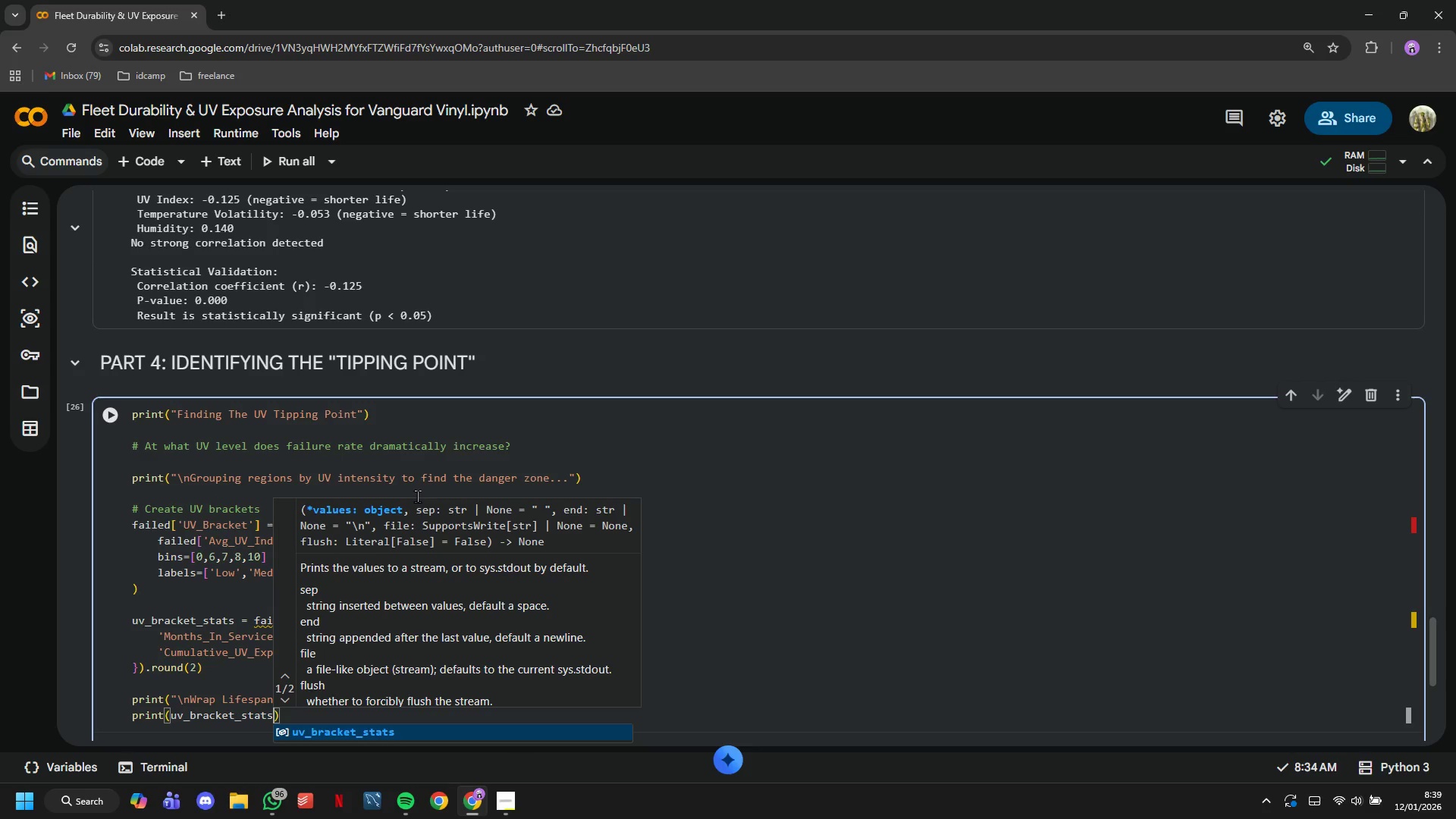 
key(ArrowRight)
 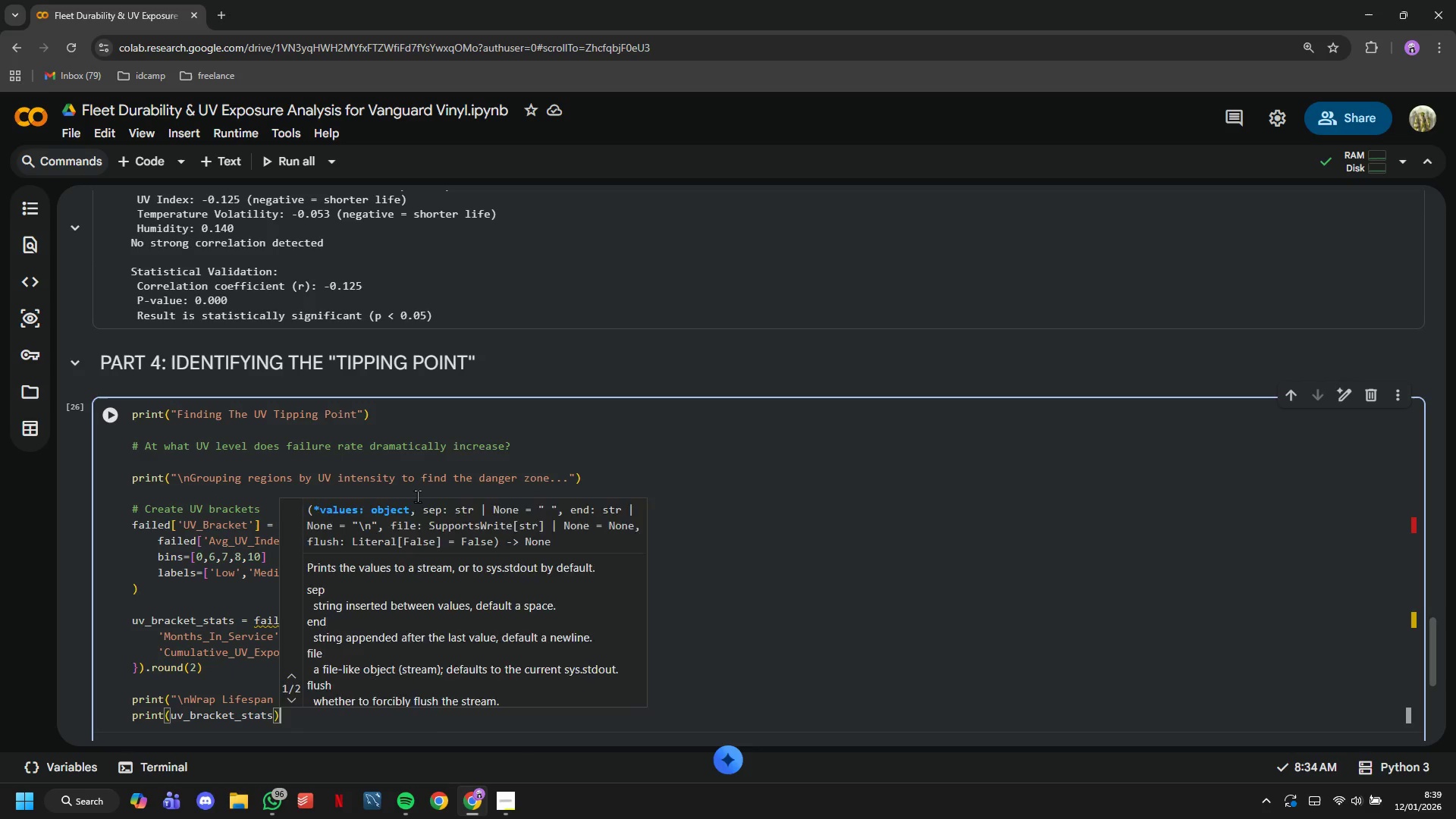 
hold_key(key=ArrowRight, duration=0.36)
 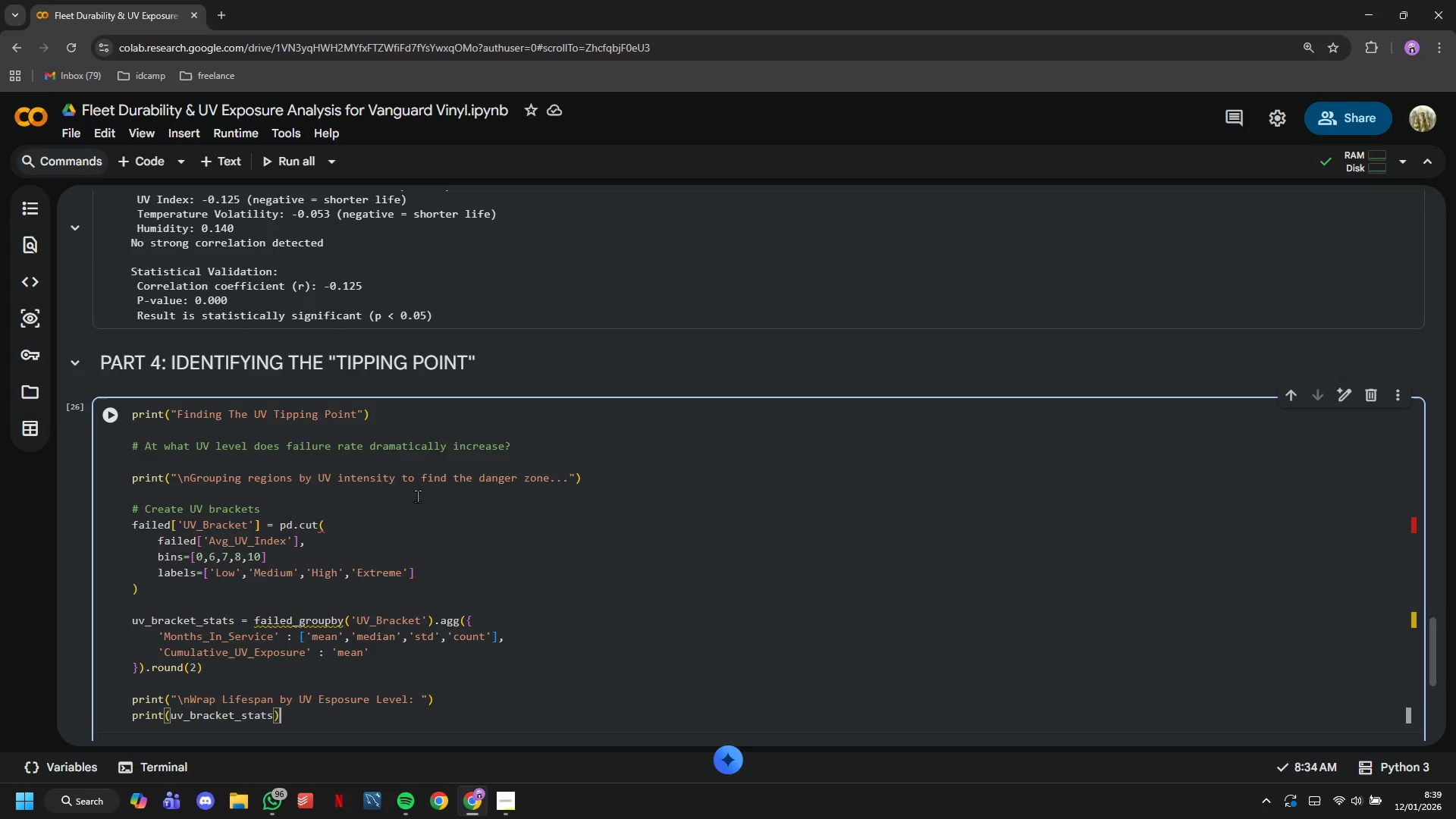 
key(ArrowUp)
 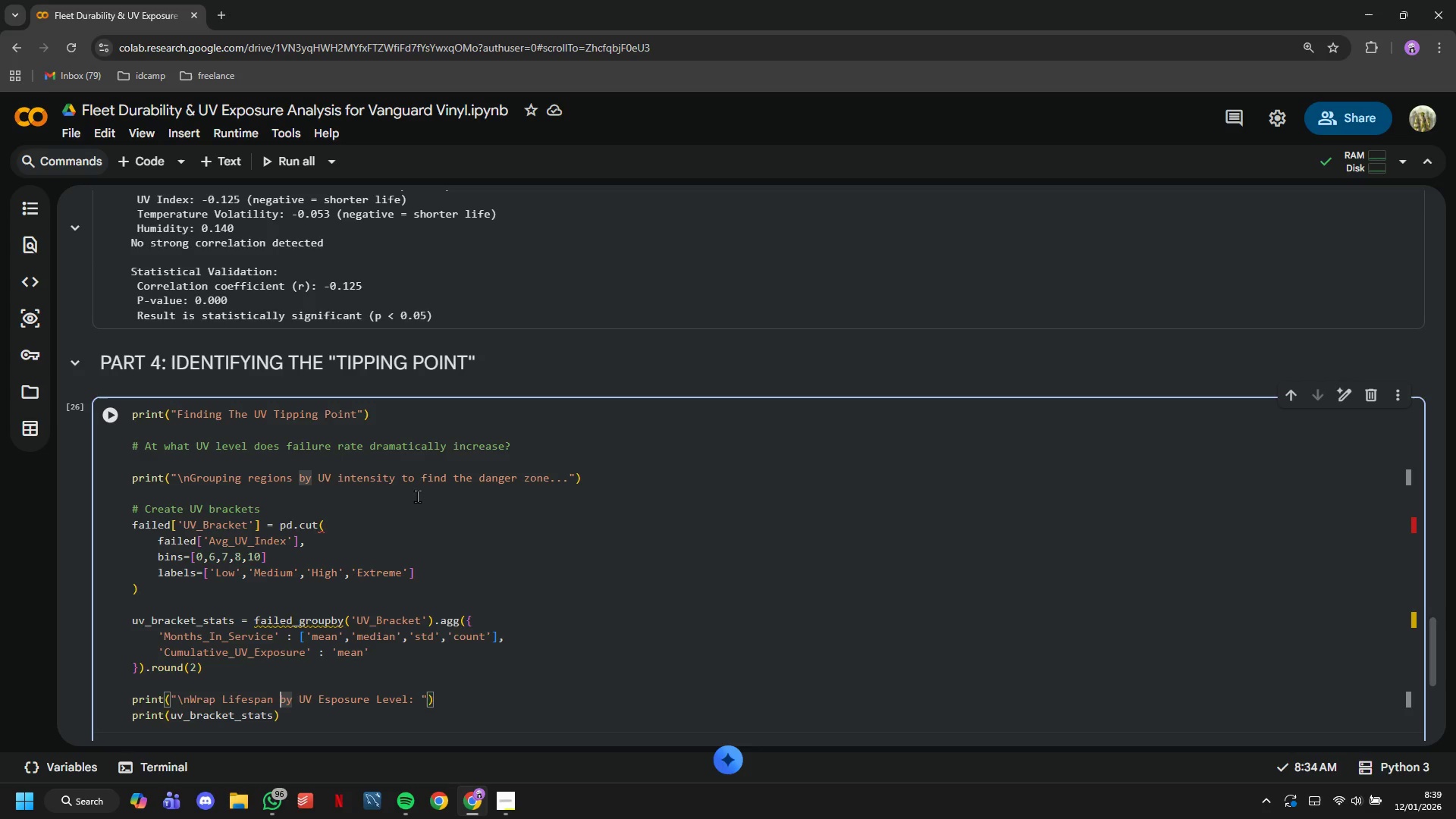 
key(ArrowDown)
 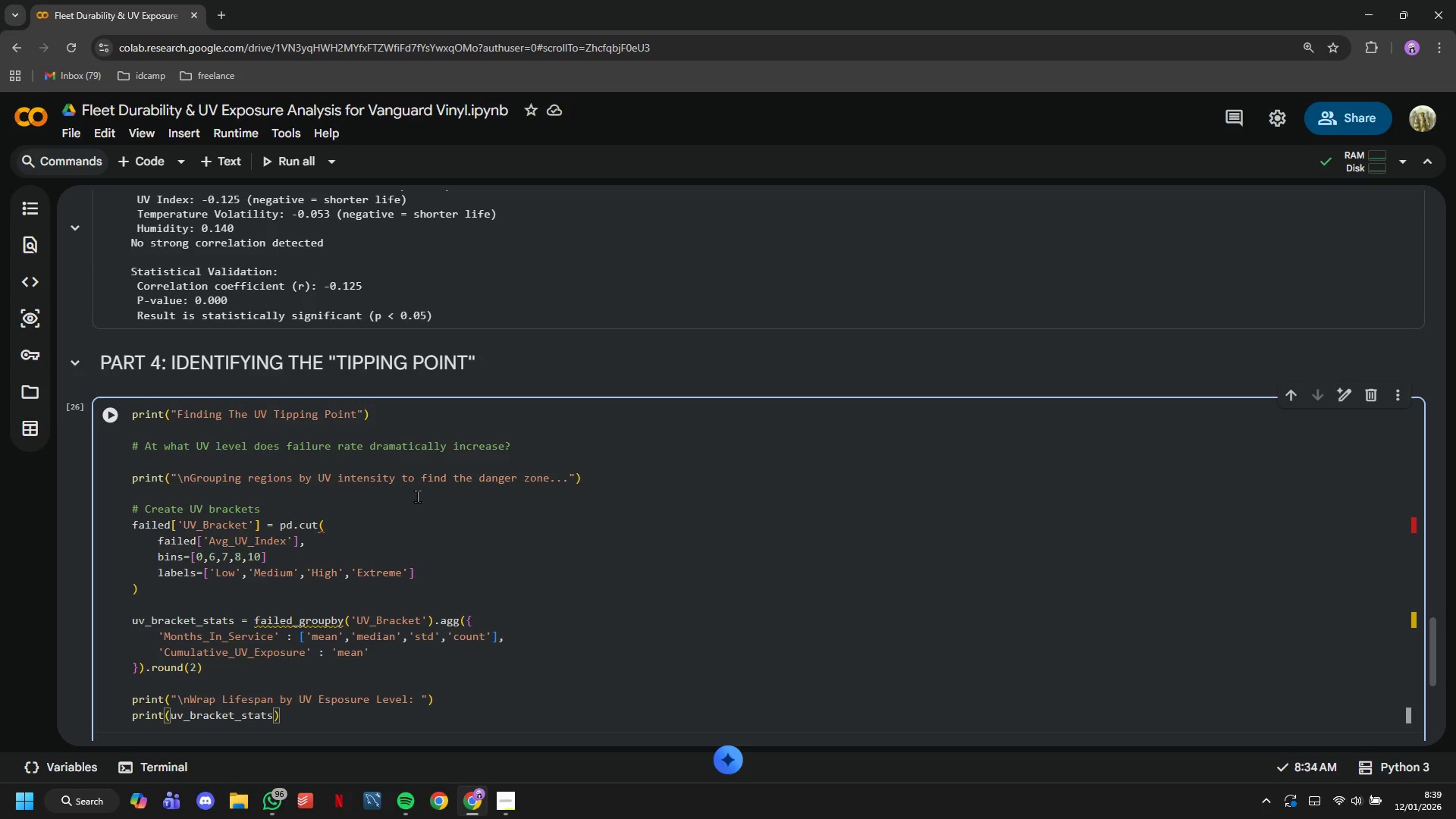 
key(Enter)
 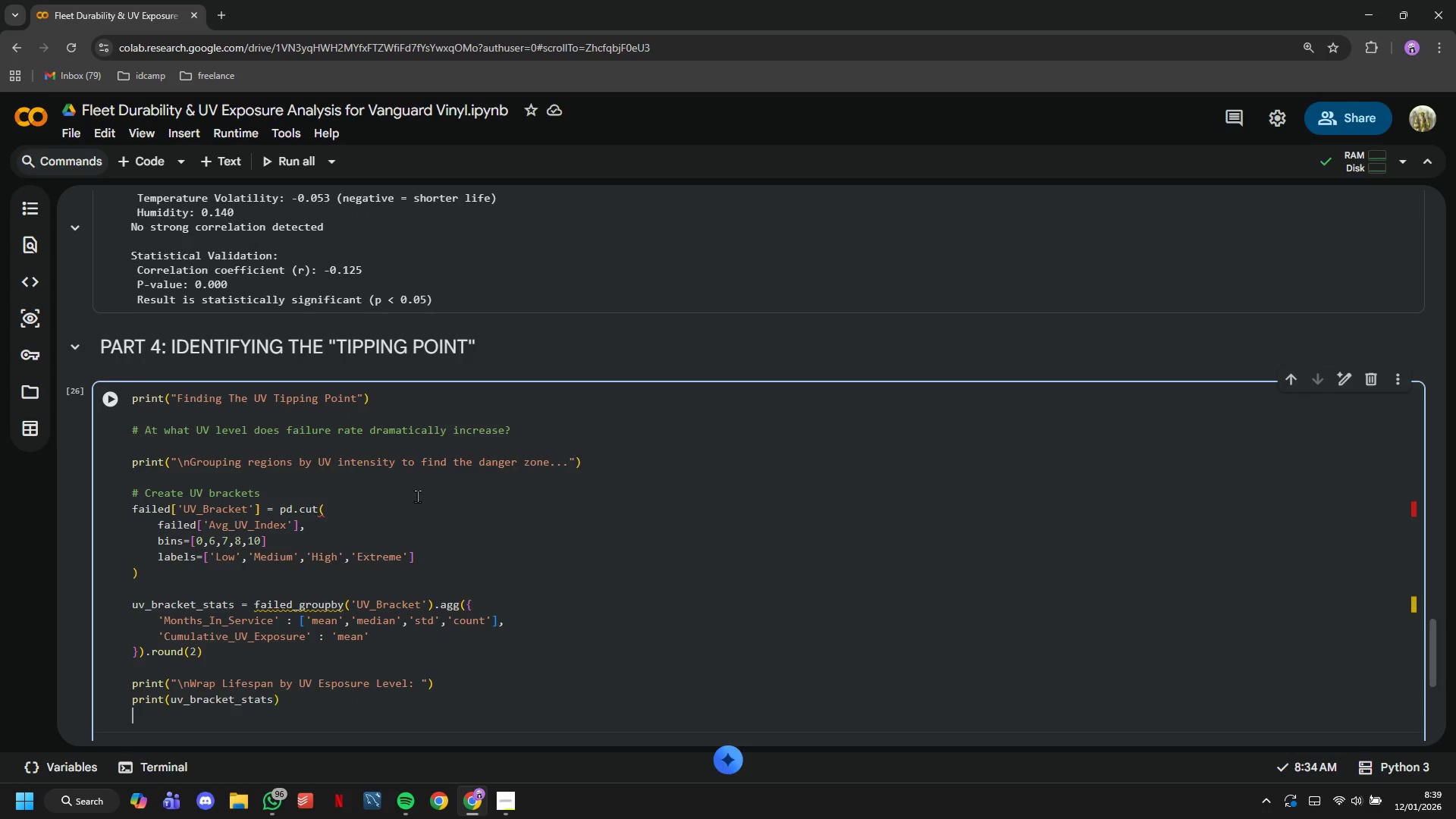 
key(Enter)
 